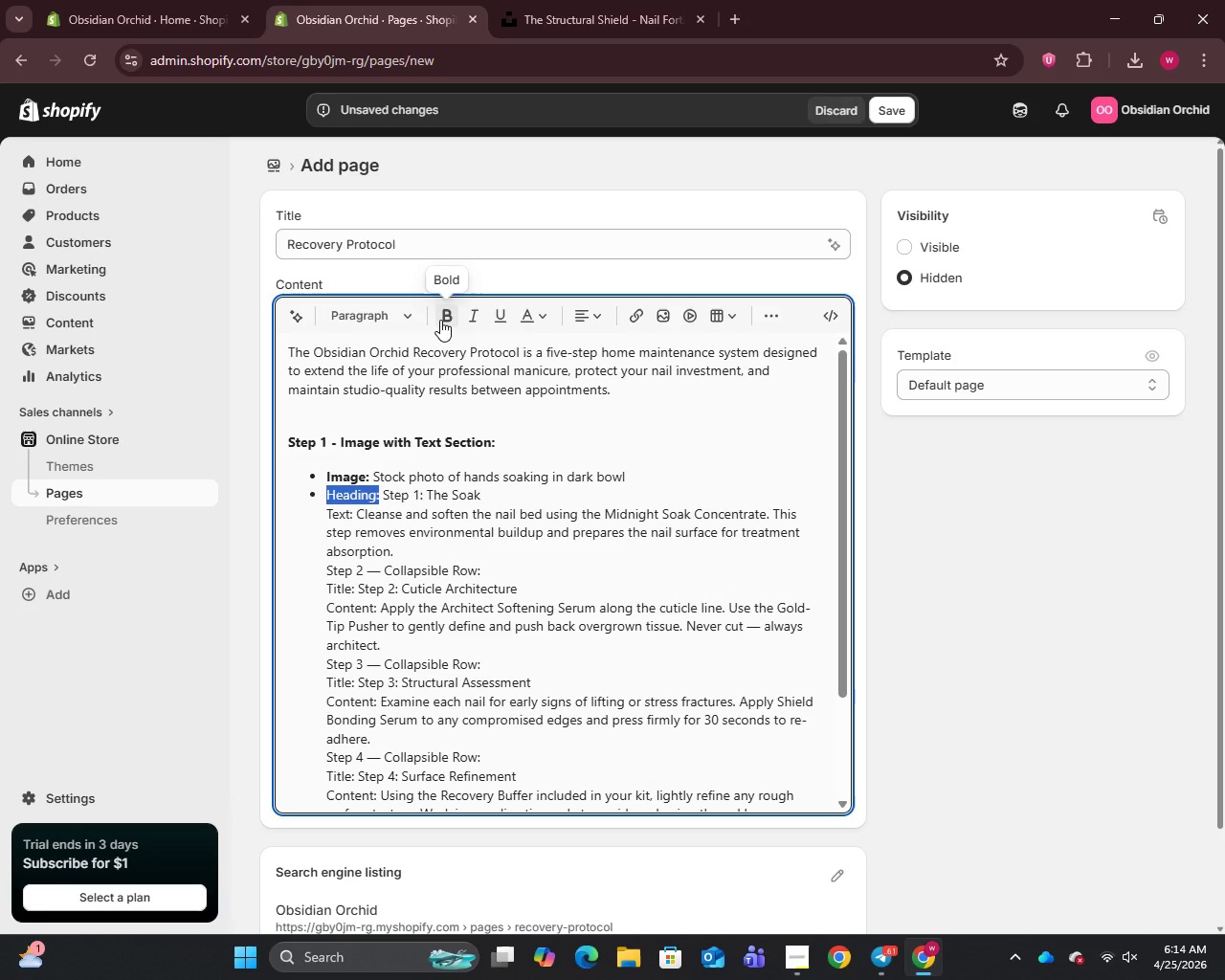 
left_click([440, 320])
 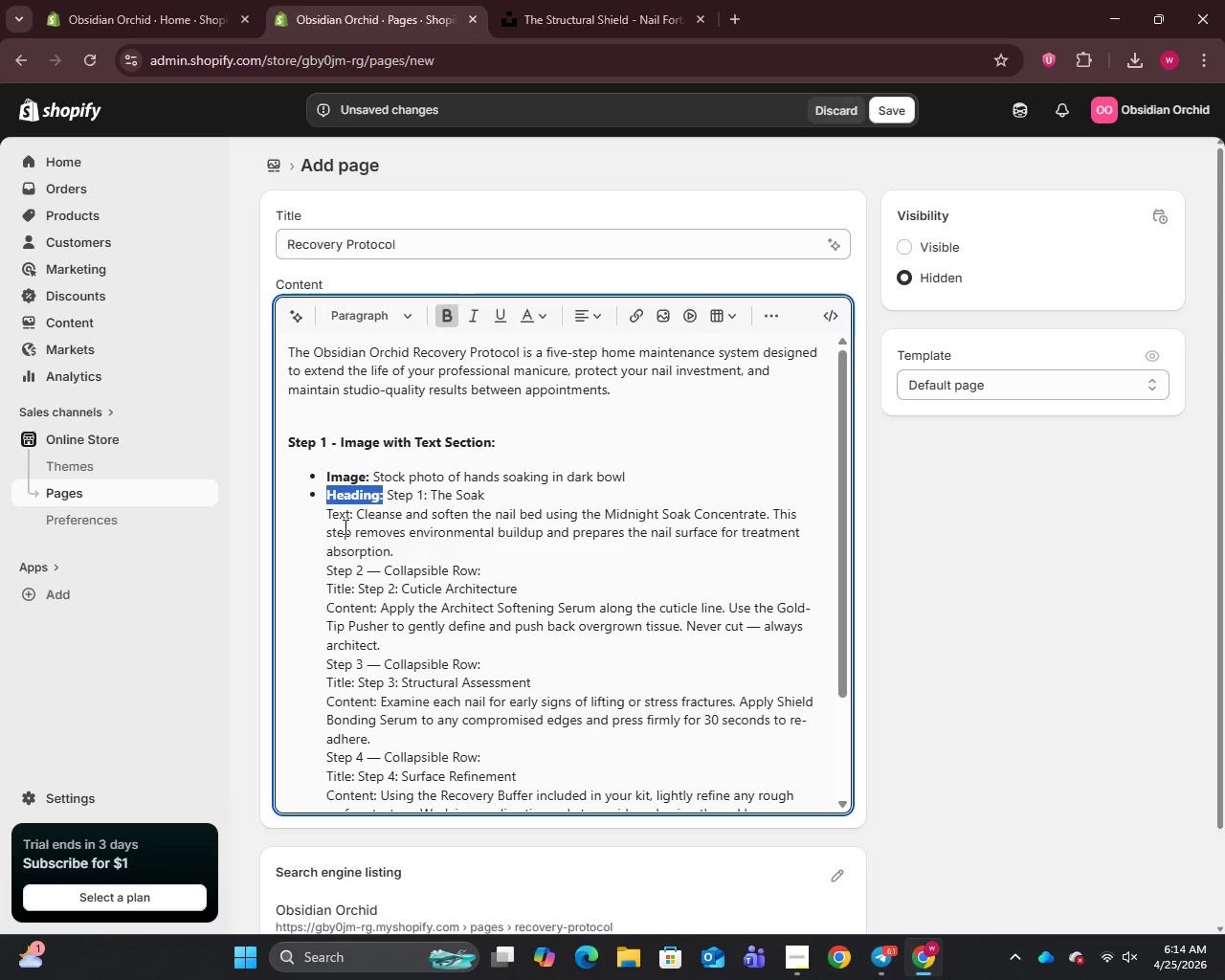 
left_click([328, 514])
 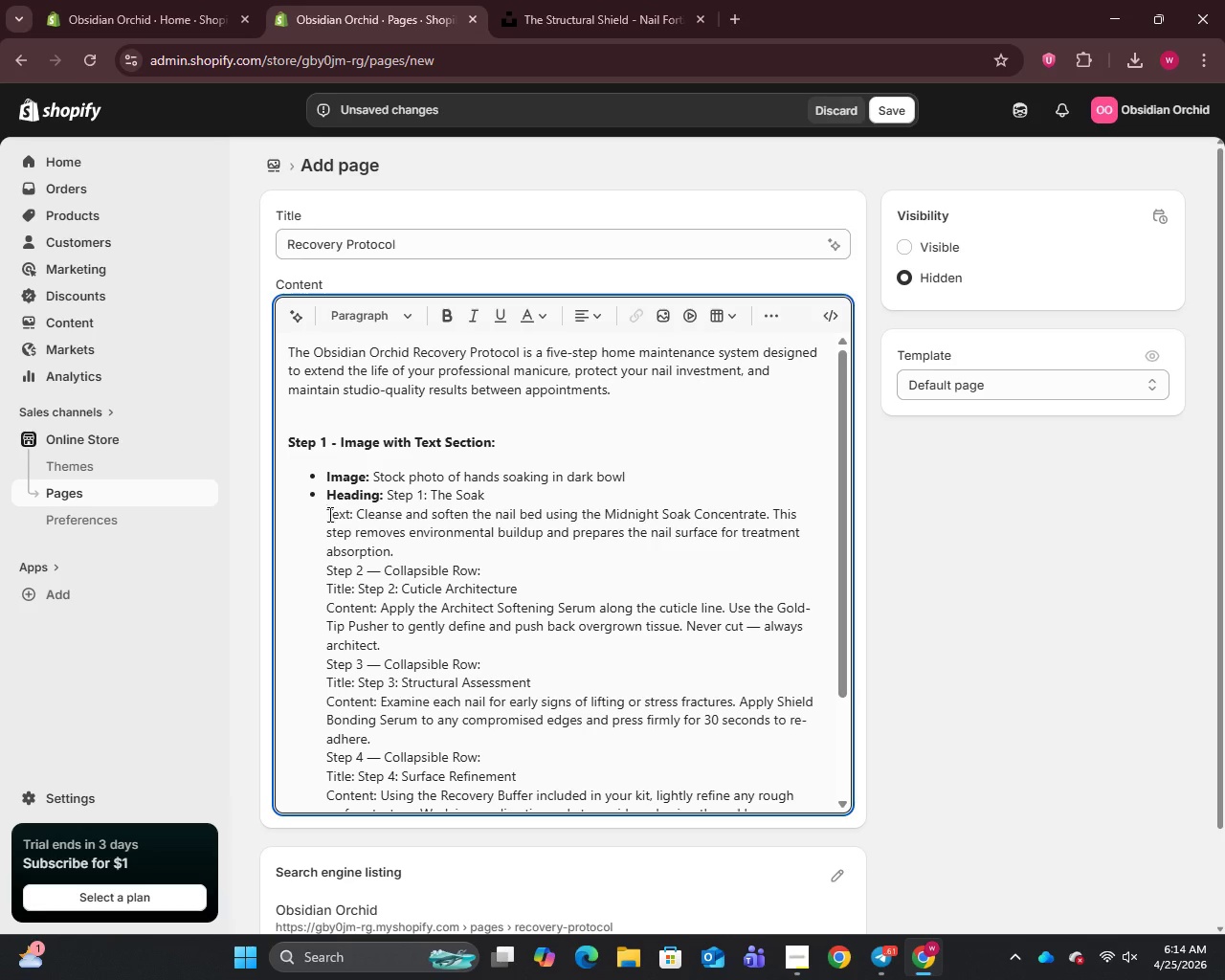 
key(Enter)
 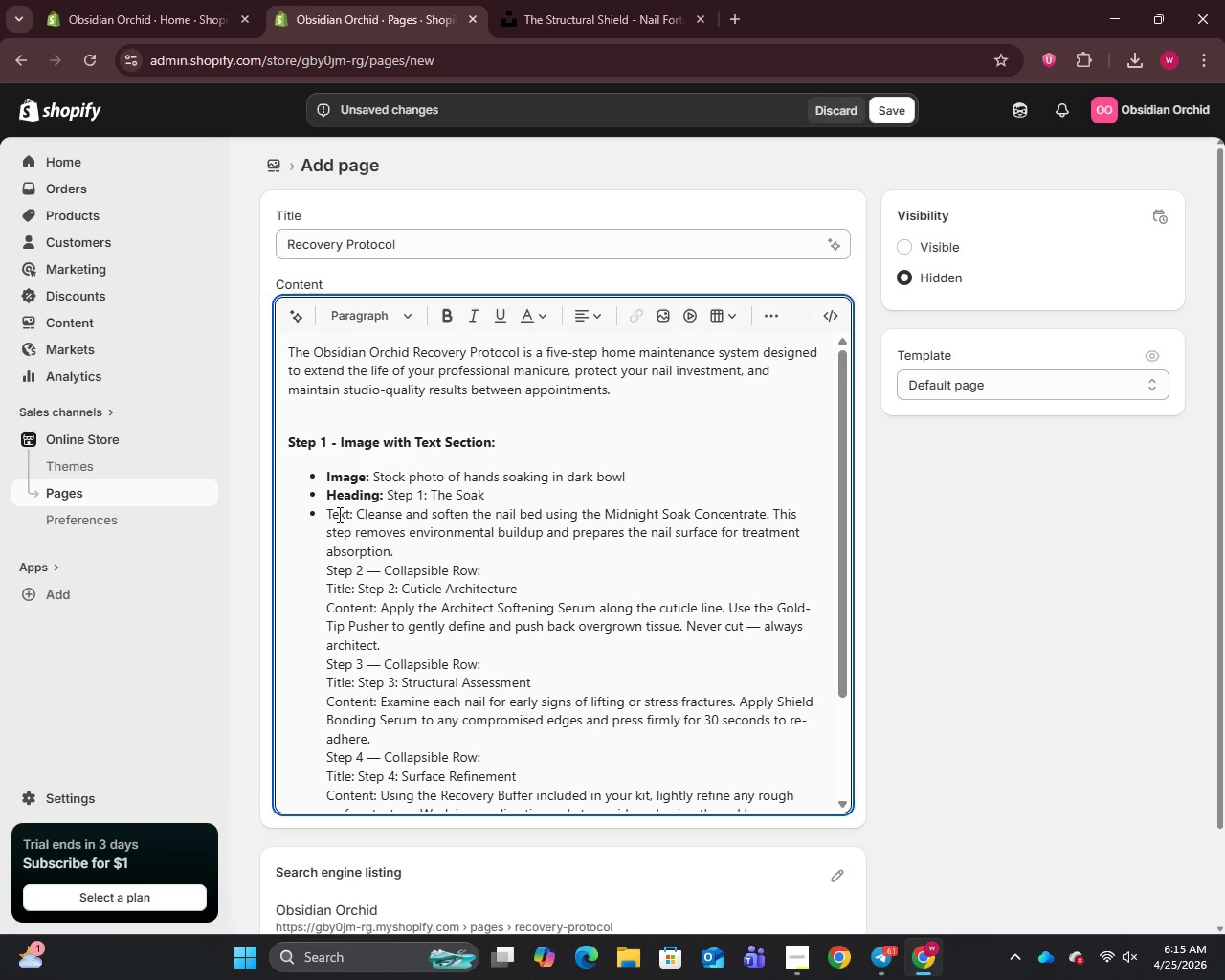 
left_click([323, 572])
 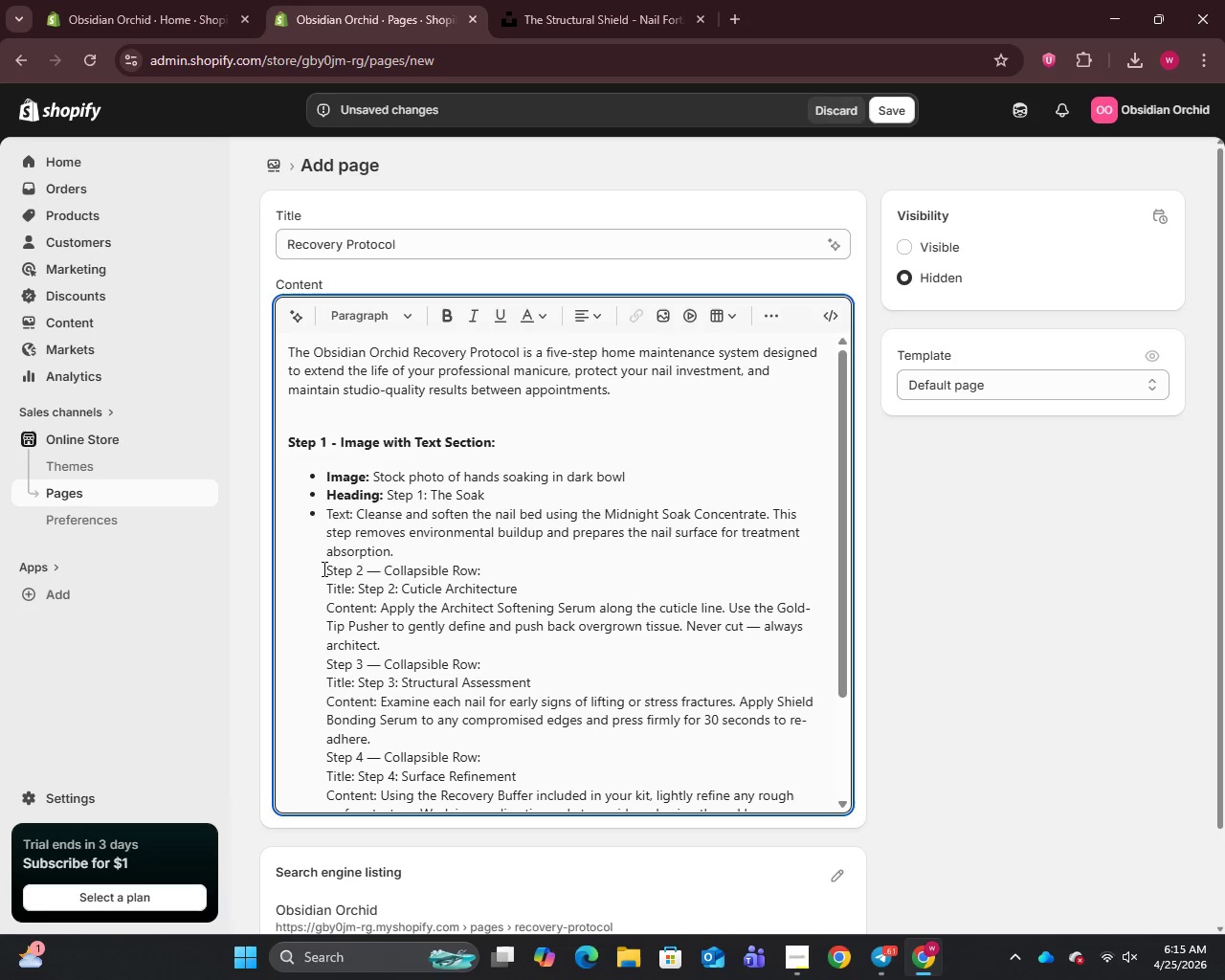 
key(Backspace)
 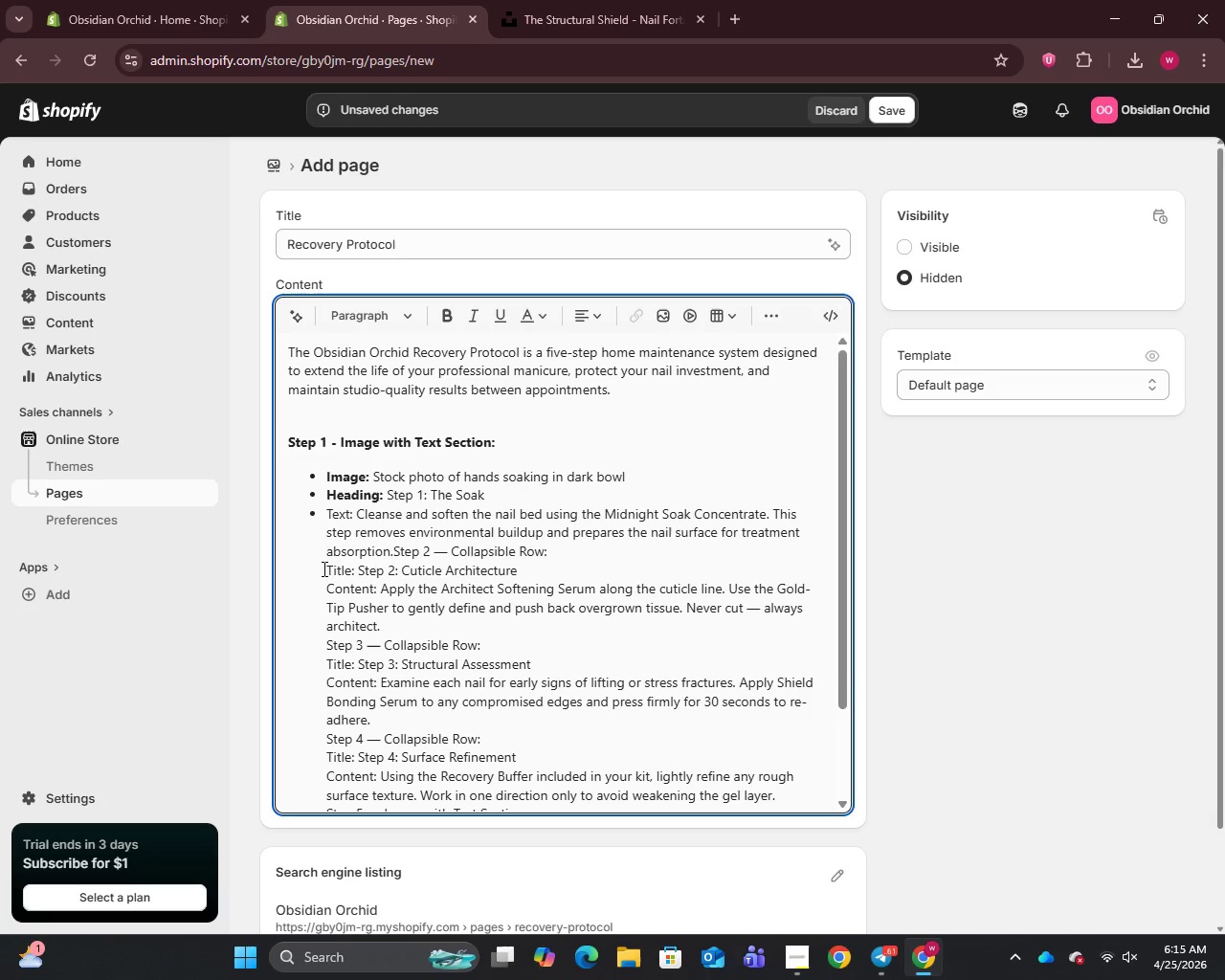 
key(Enter)
 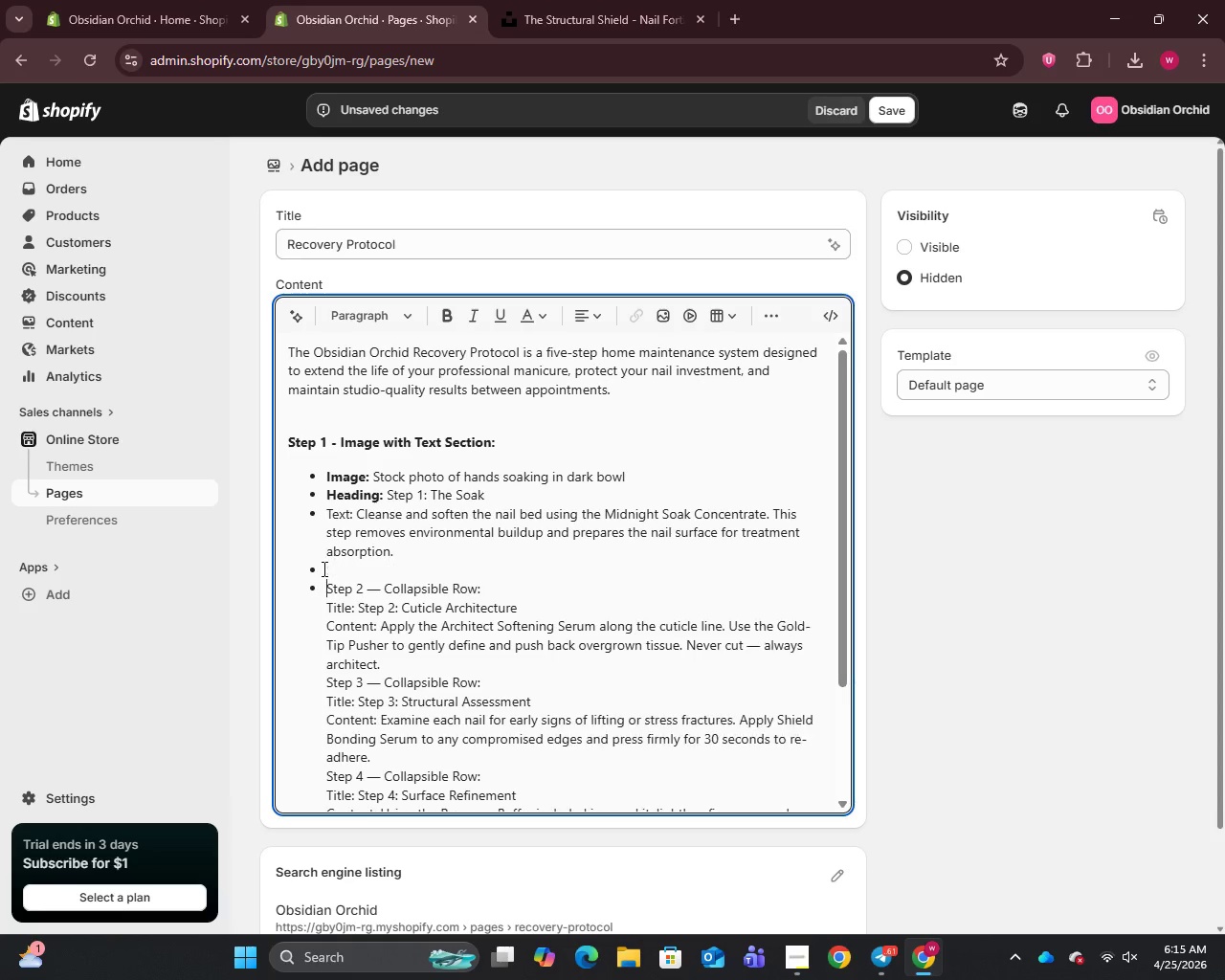 
key(Enter)
 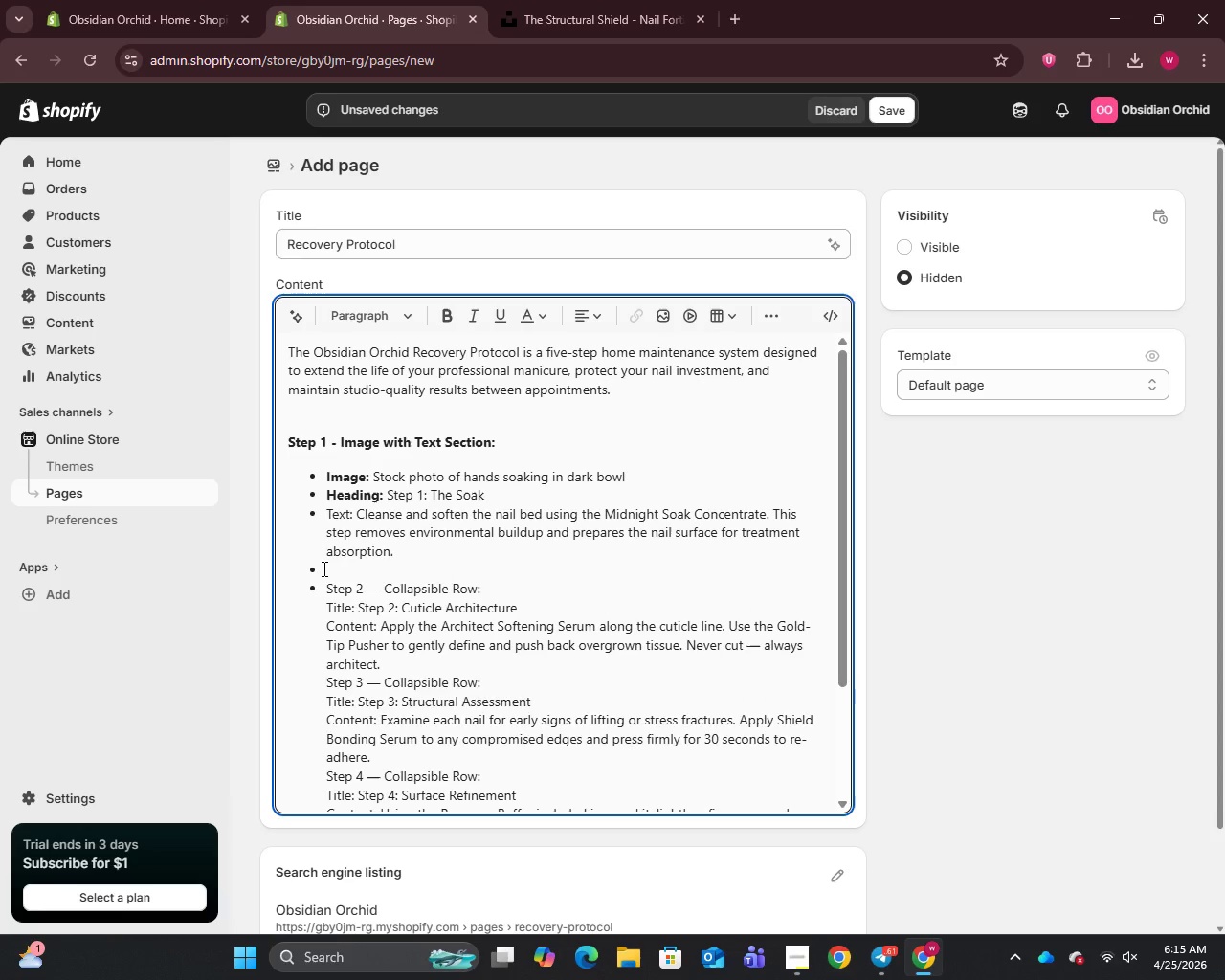 
key(Enter)
 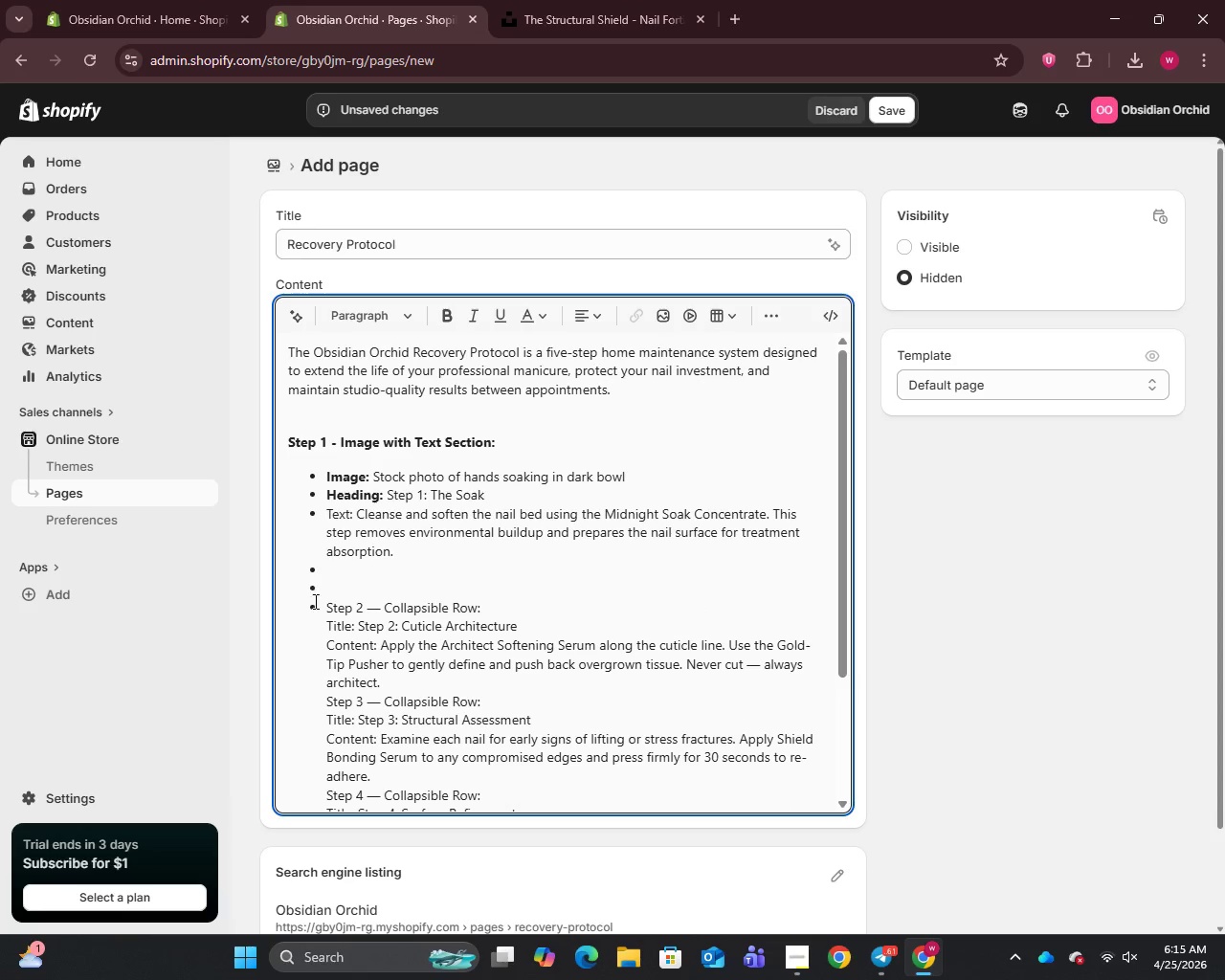 
left_click_drag(start_coordinate=[316, 604], to_coordinate=[306, 579])
 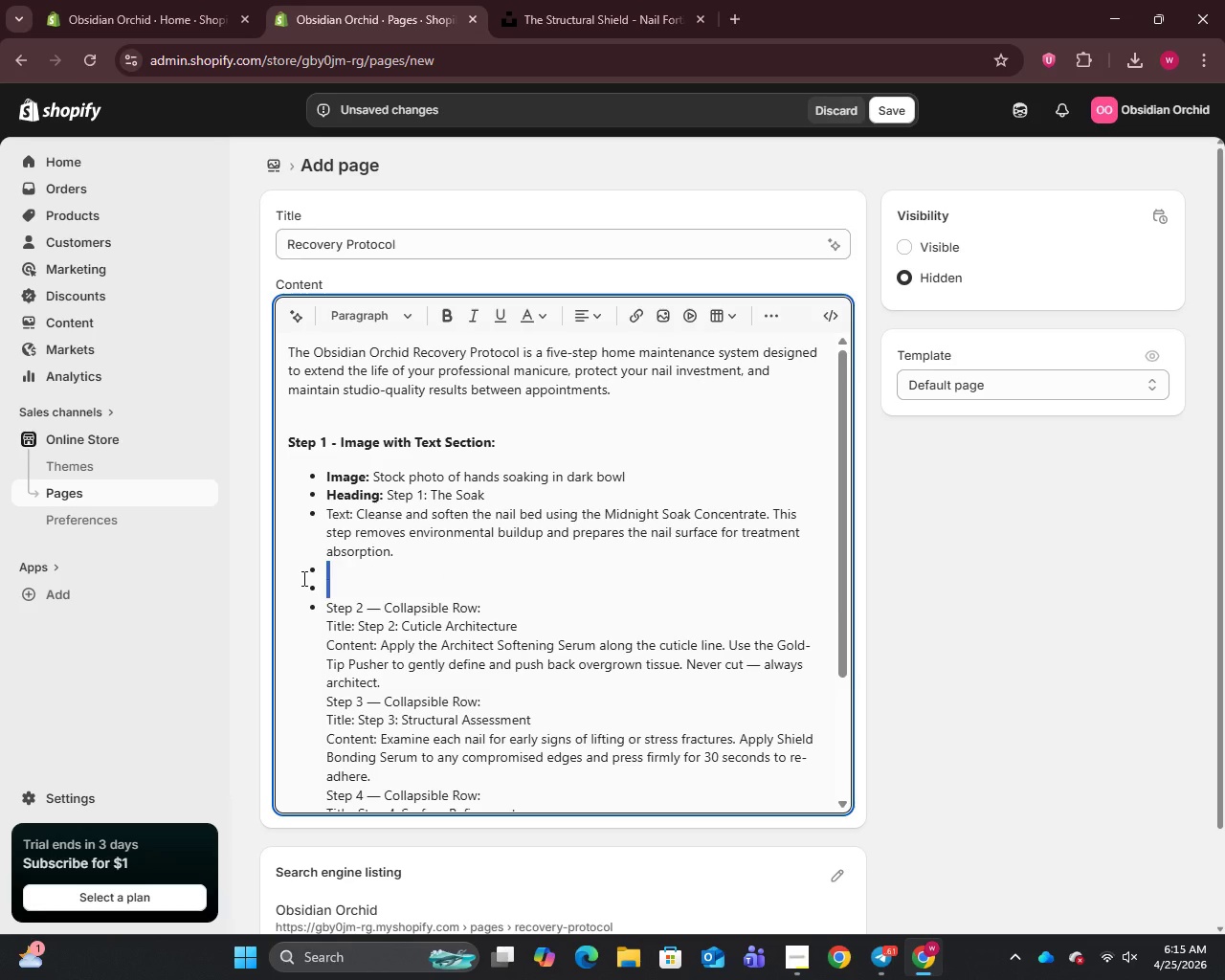 
key(Backspace)
 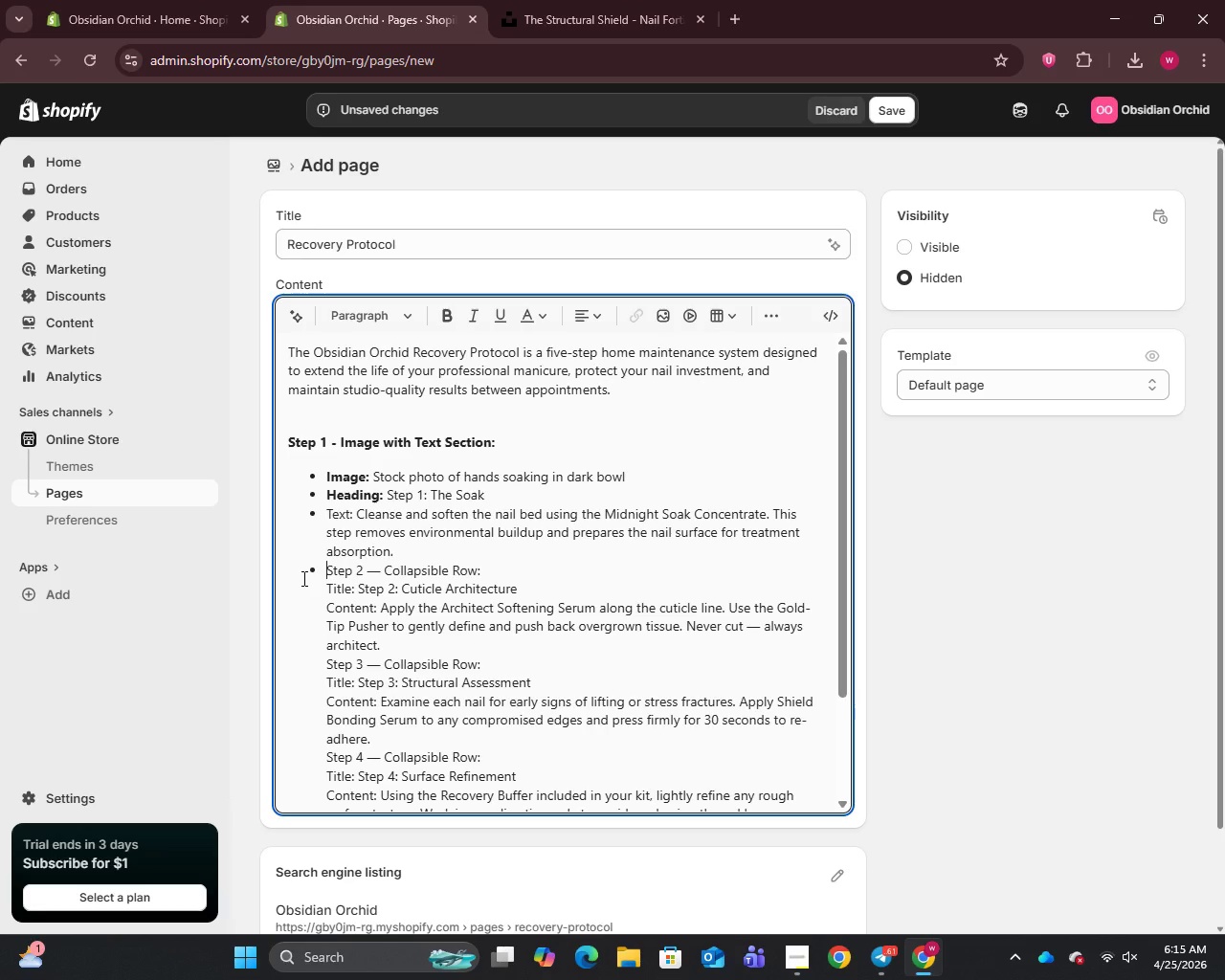 
key(Backspace)
 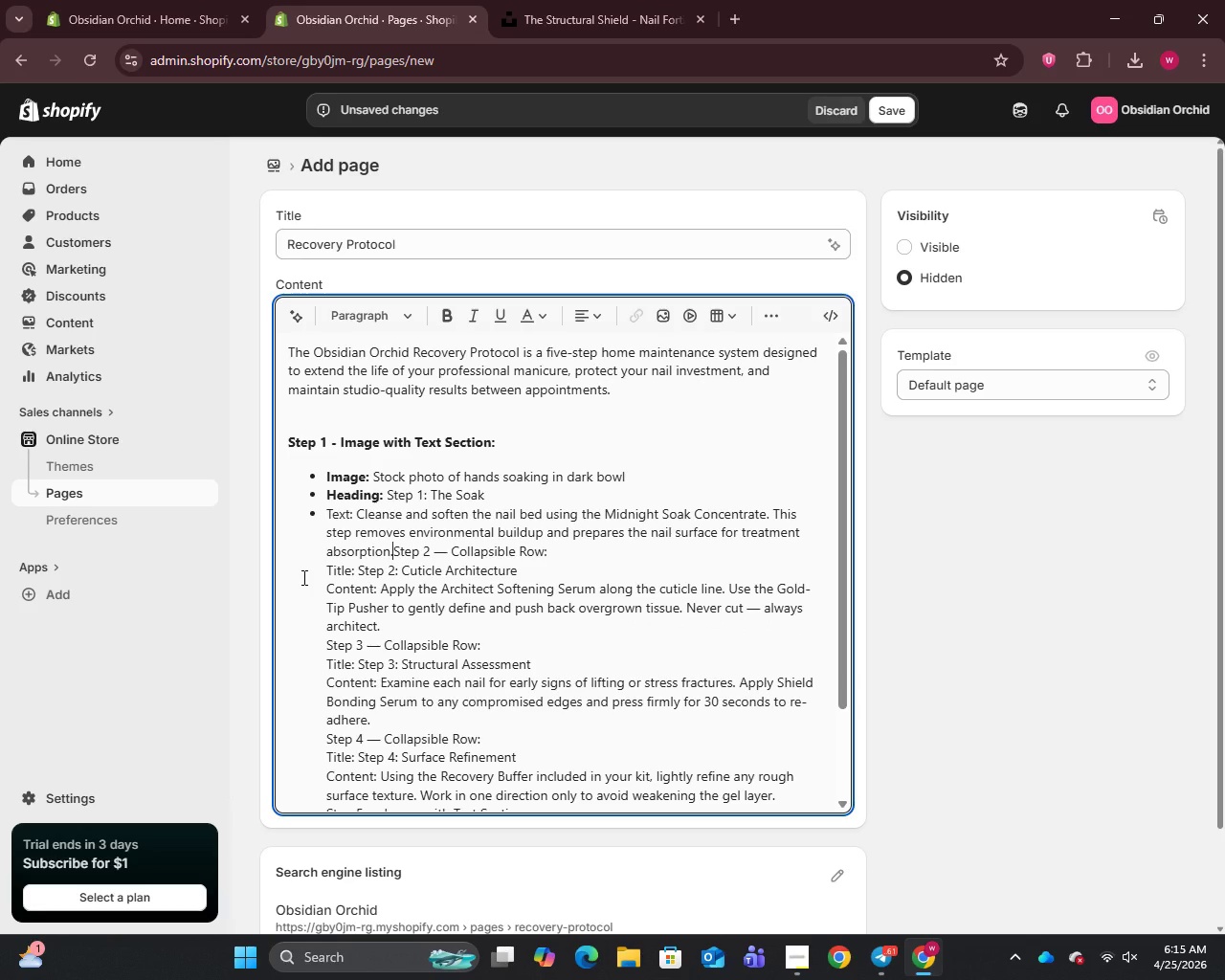 
key(Enter)
 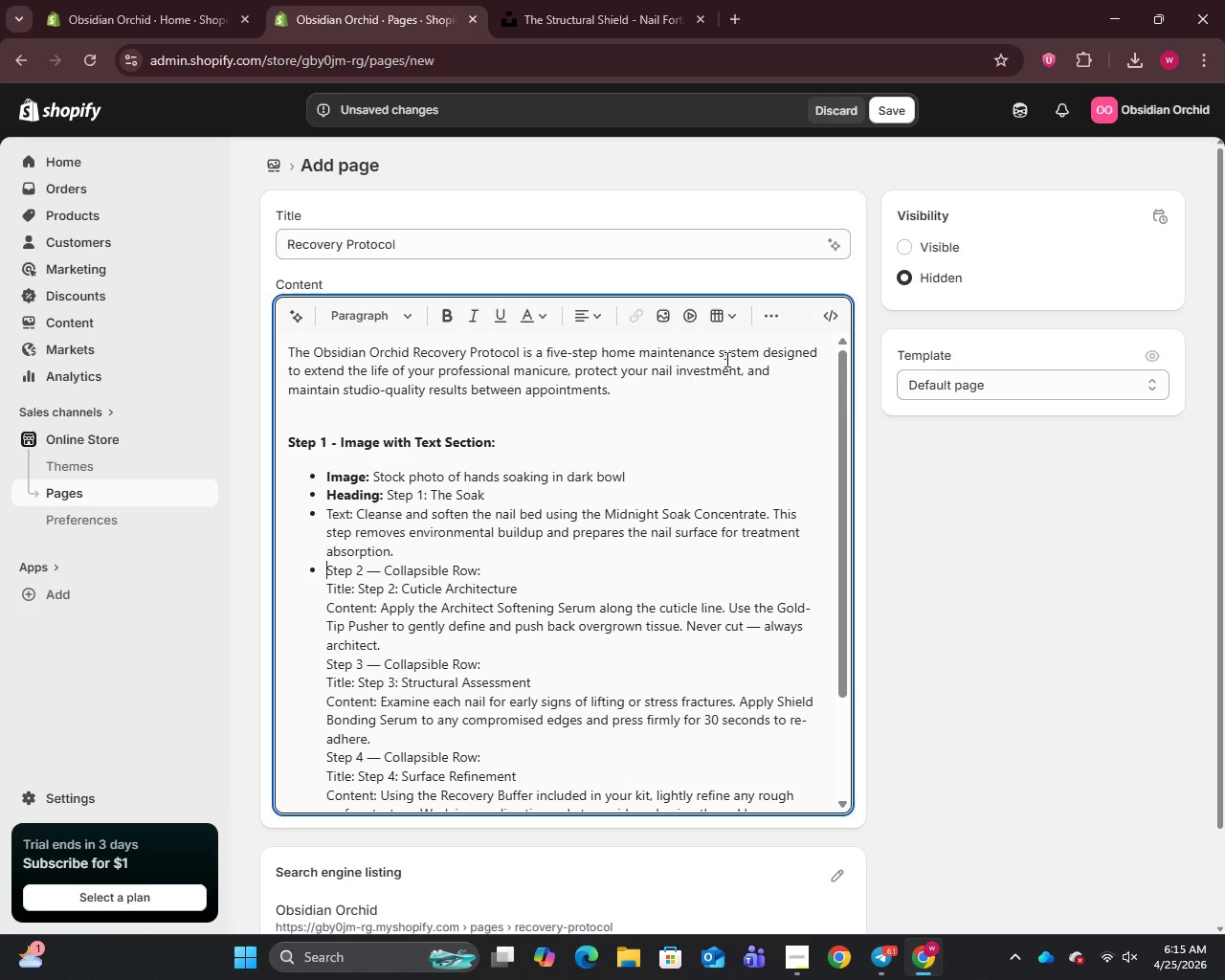 
left_click([779, 321])
 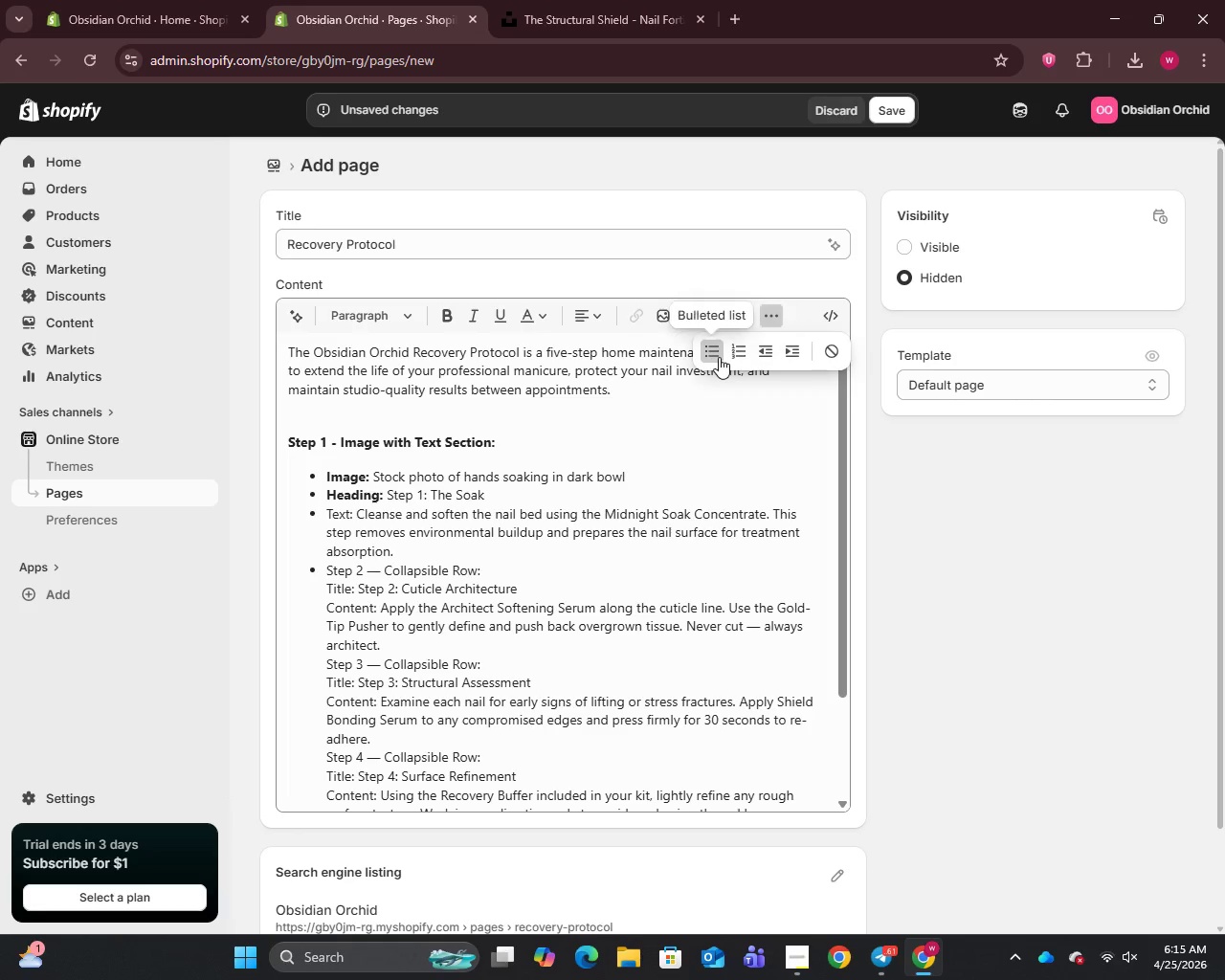 
left_click([719, 357])
 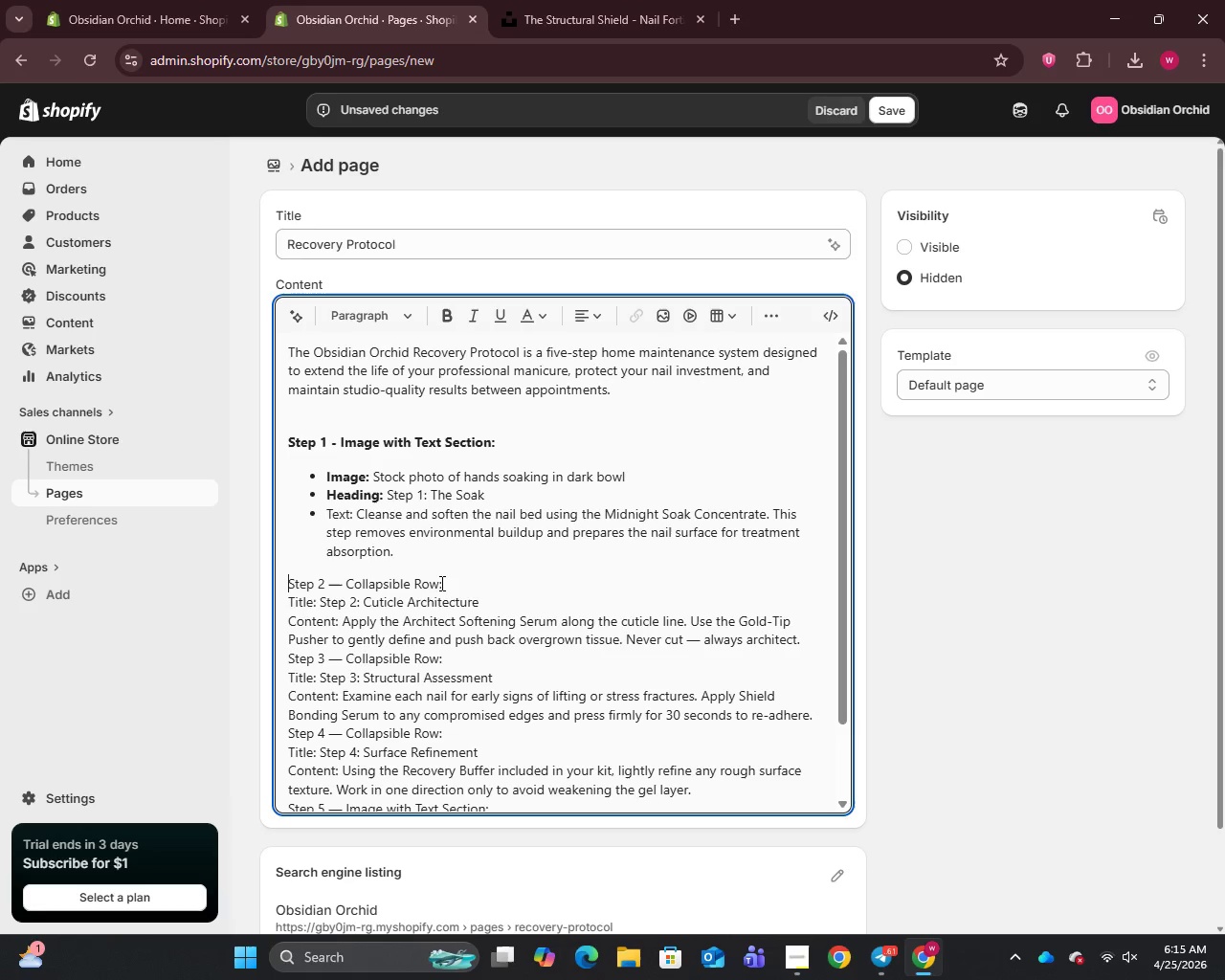 
left_click_drag(start_coordinate=[453, 577], to_coordinate=[290, 585])
 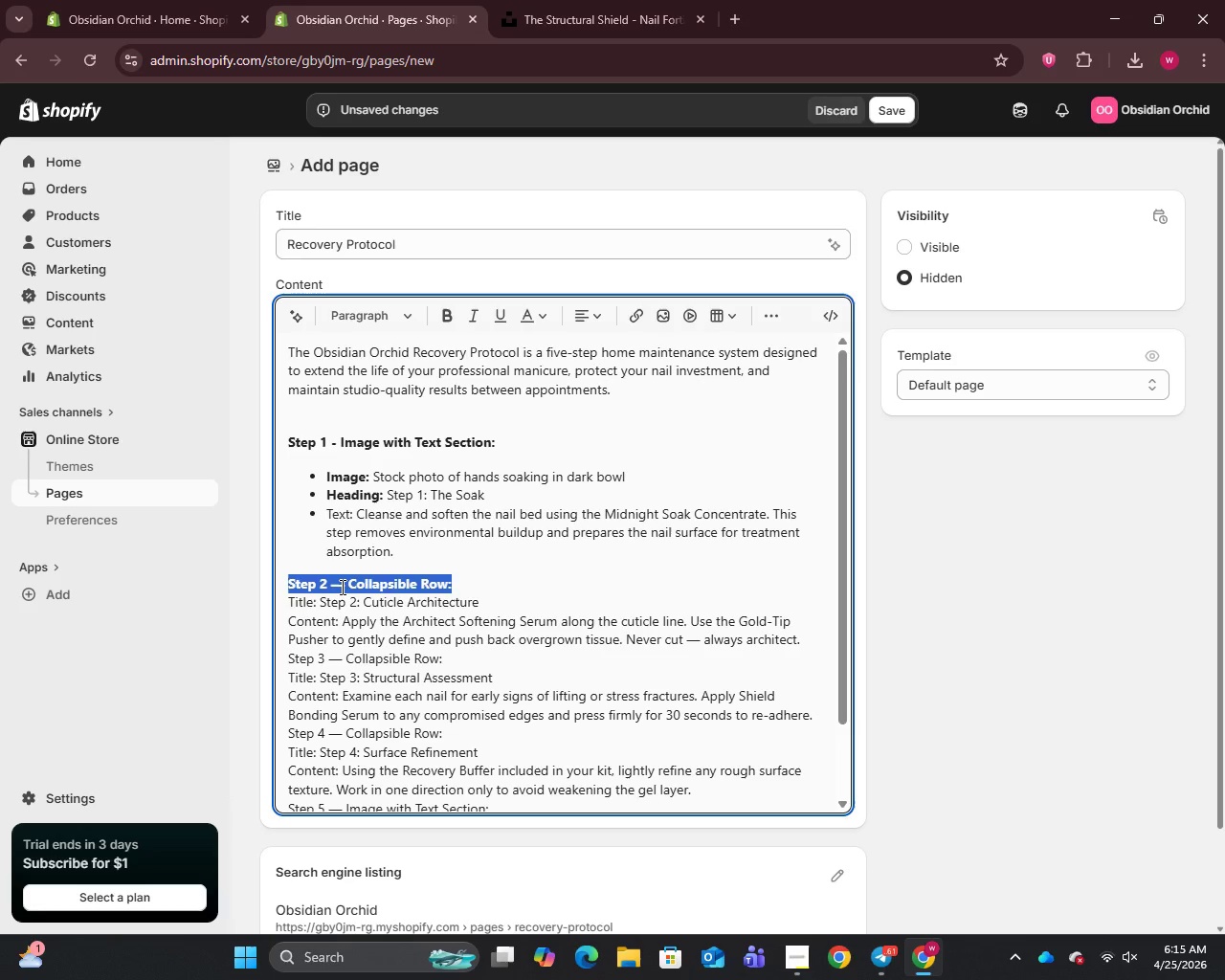 
left_click([345, 585])
 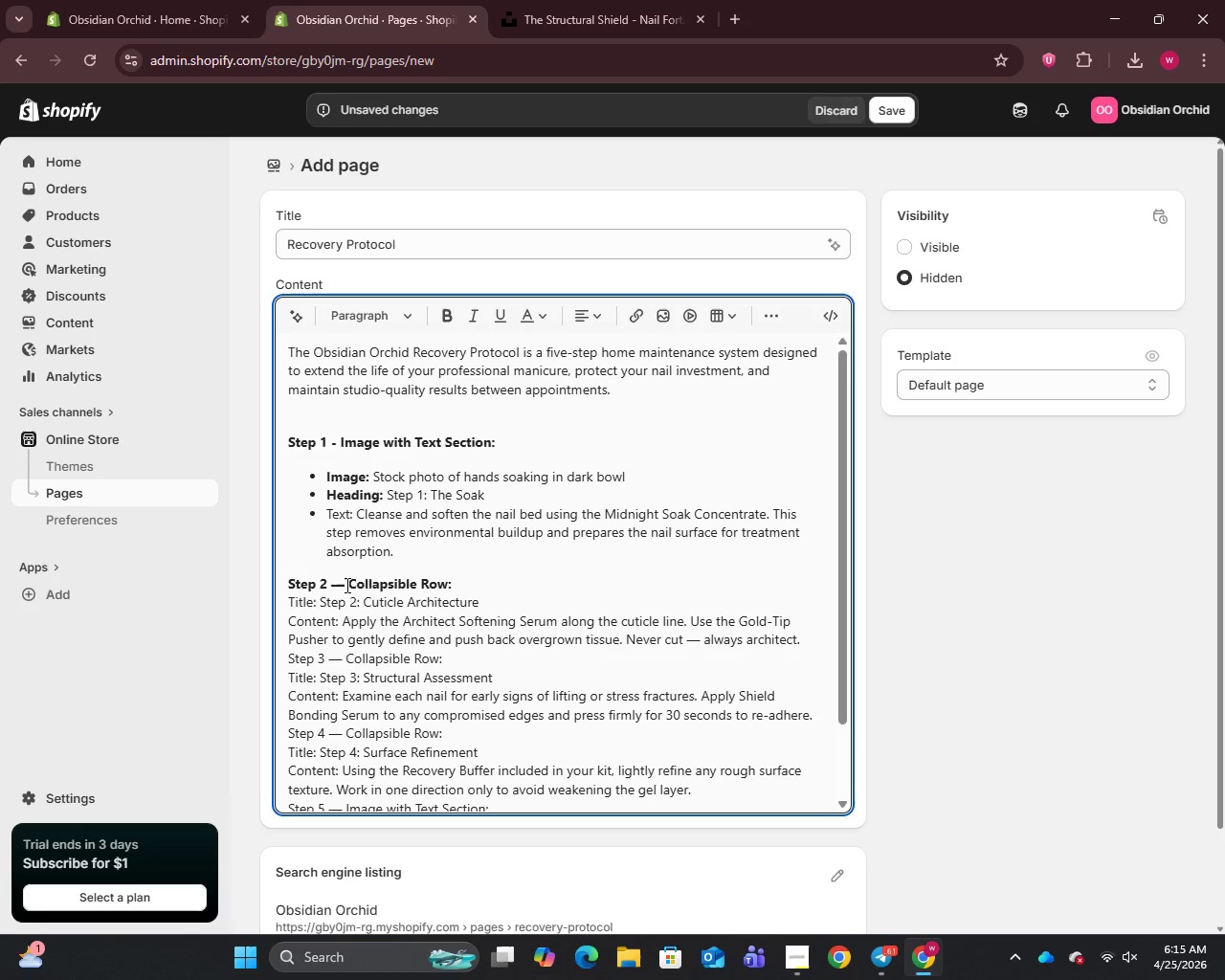 
key(Backspace)
 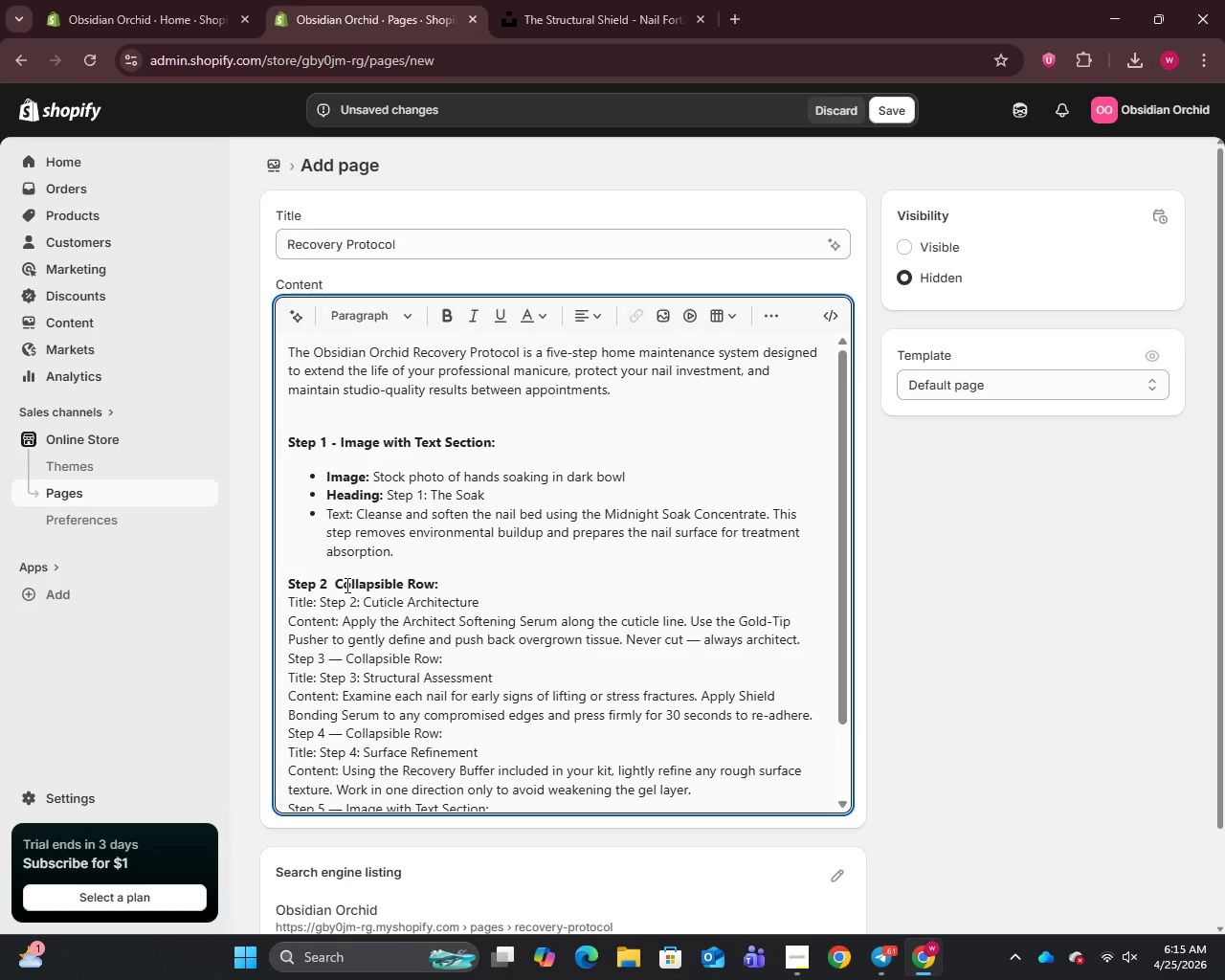 
key(Minus)
 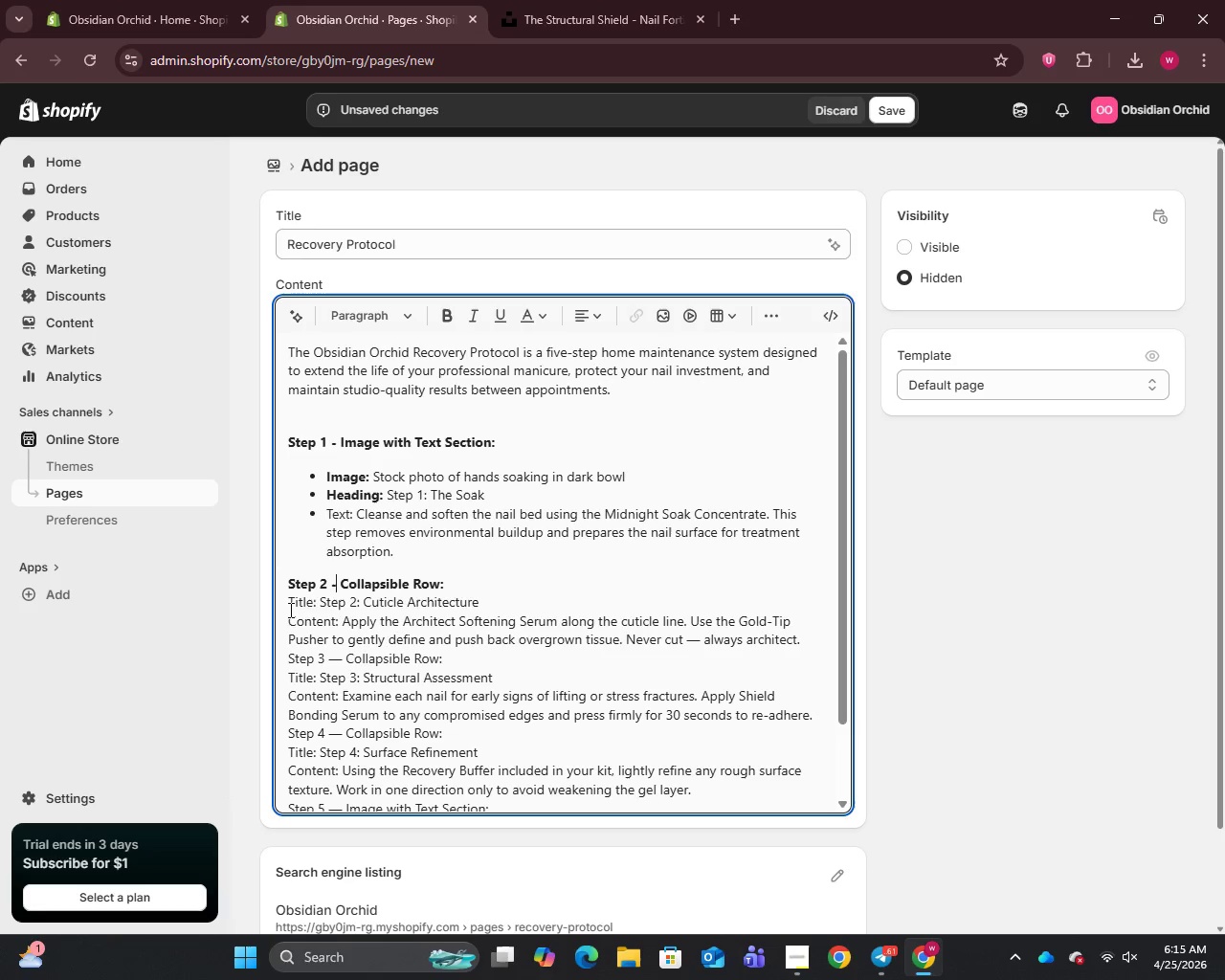 
left_click([291, 607])
 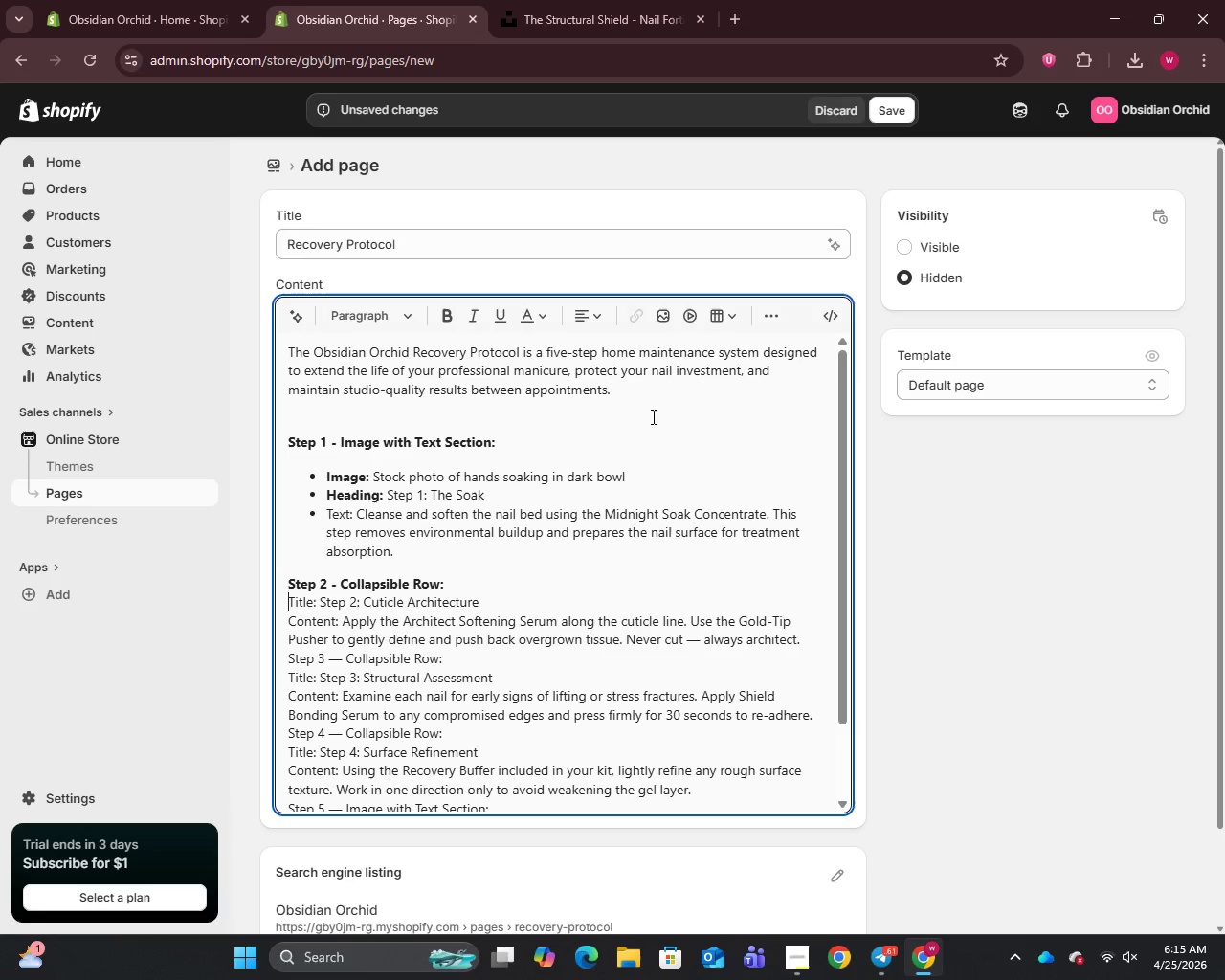 
left_click([778, 318])
 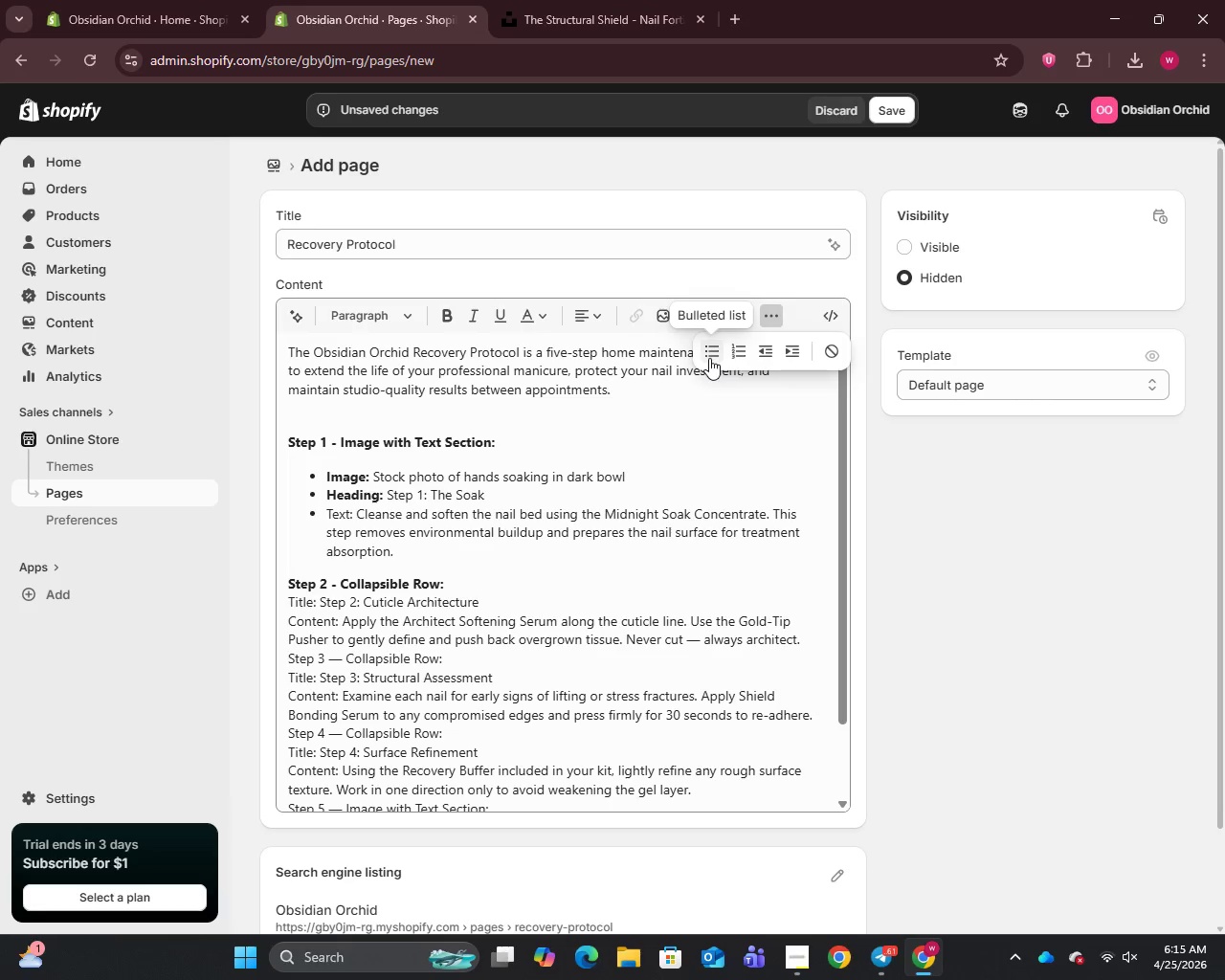 
left_click([709, 357])
 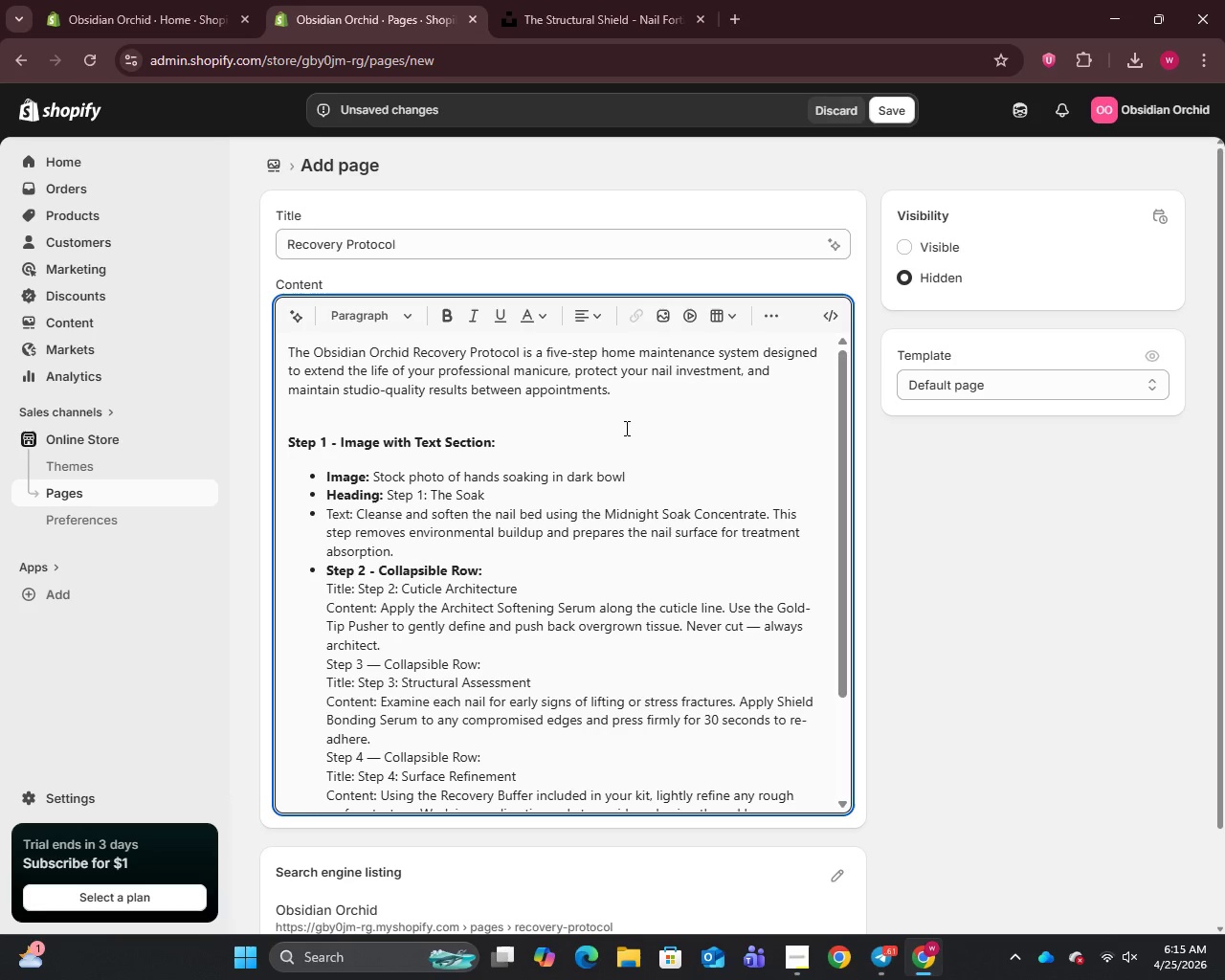 
key(Control+X)
 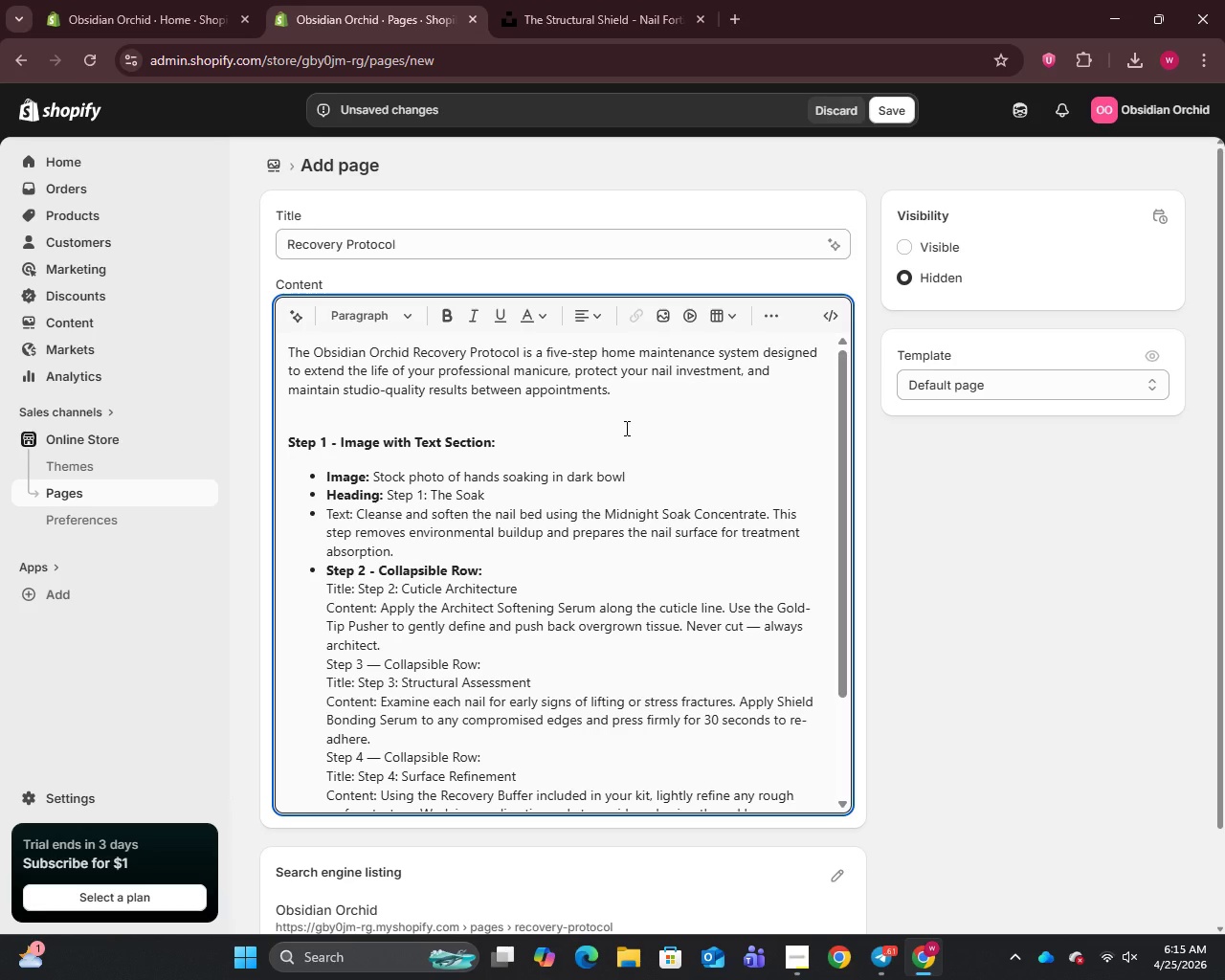 
key(Control+Z)
 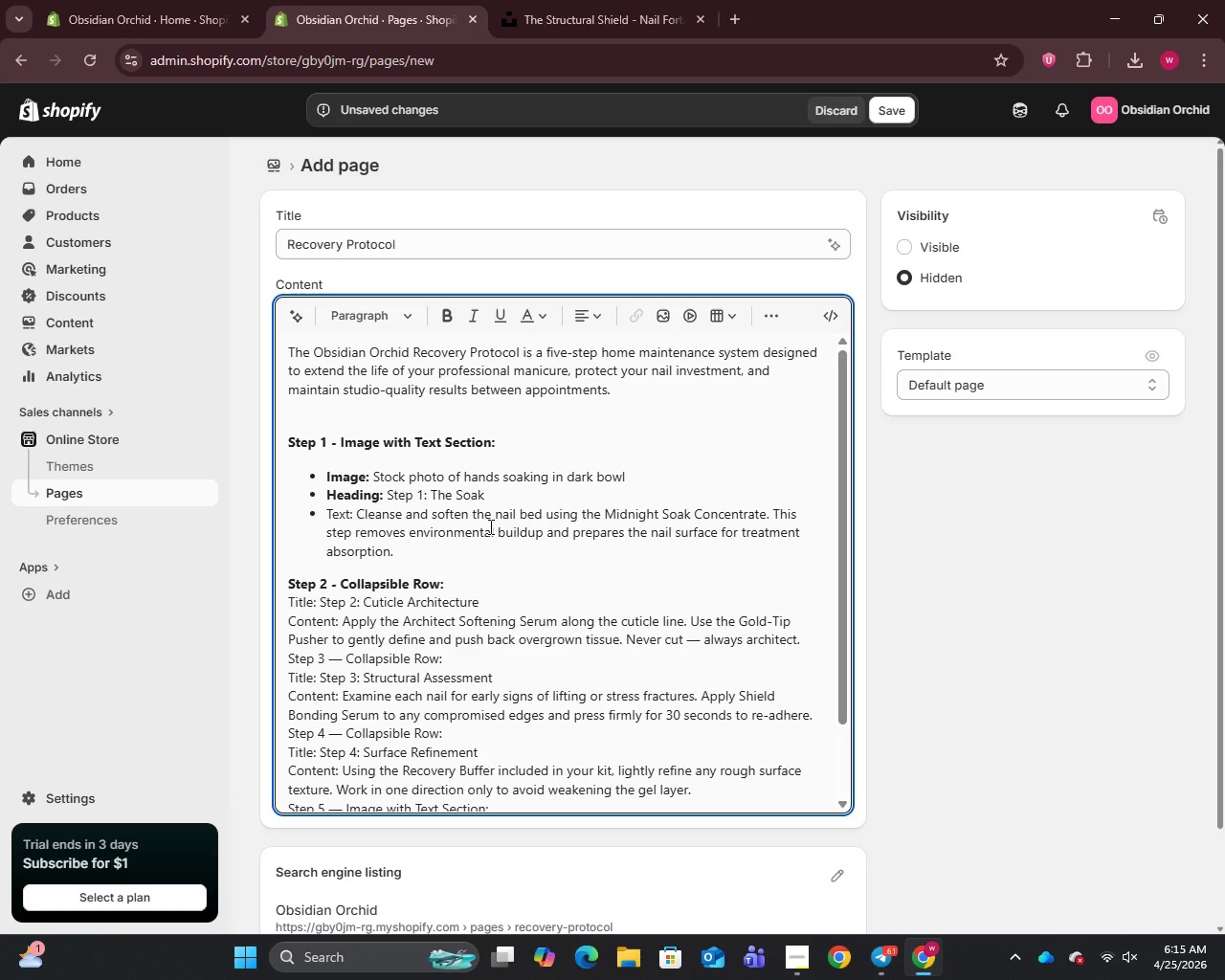 
key(Enter)
 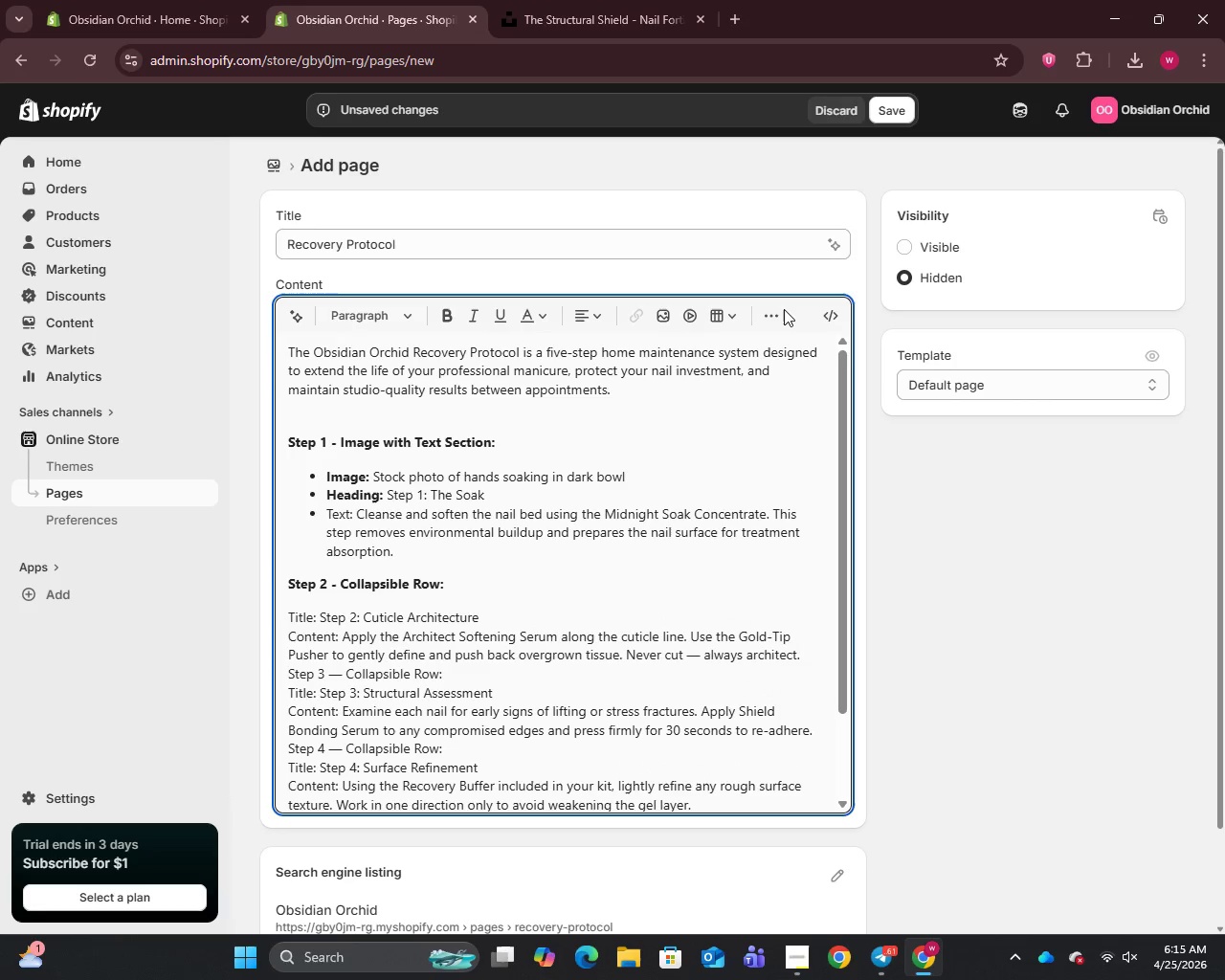 
double_click([775, 319])
 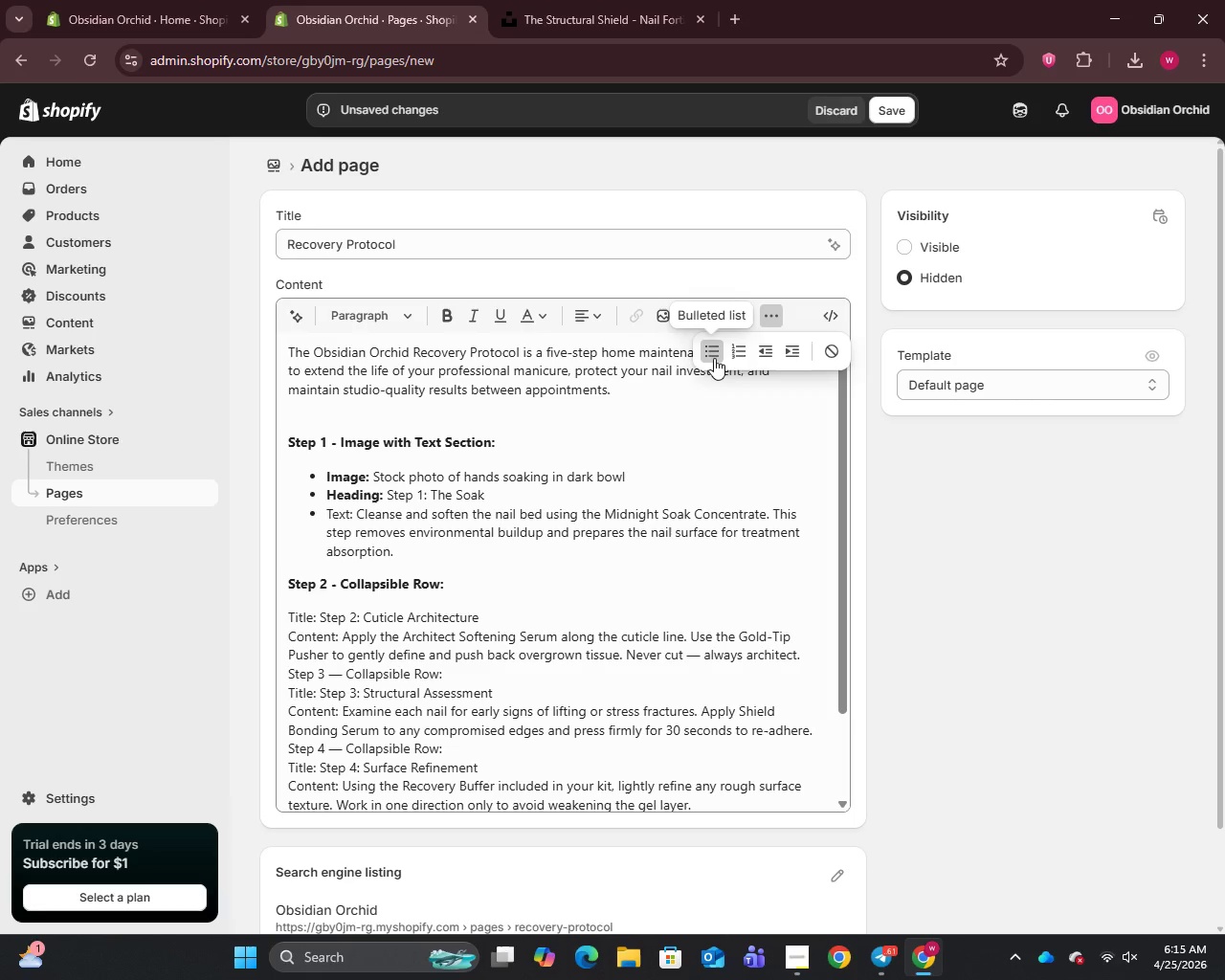 
left_click([710, 358])
 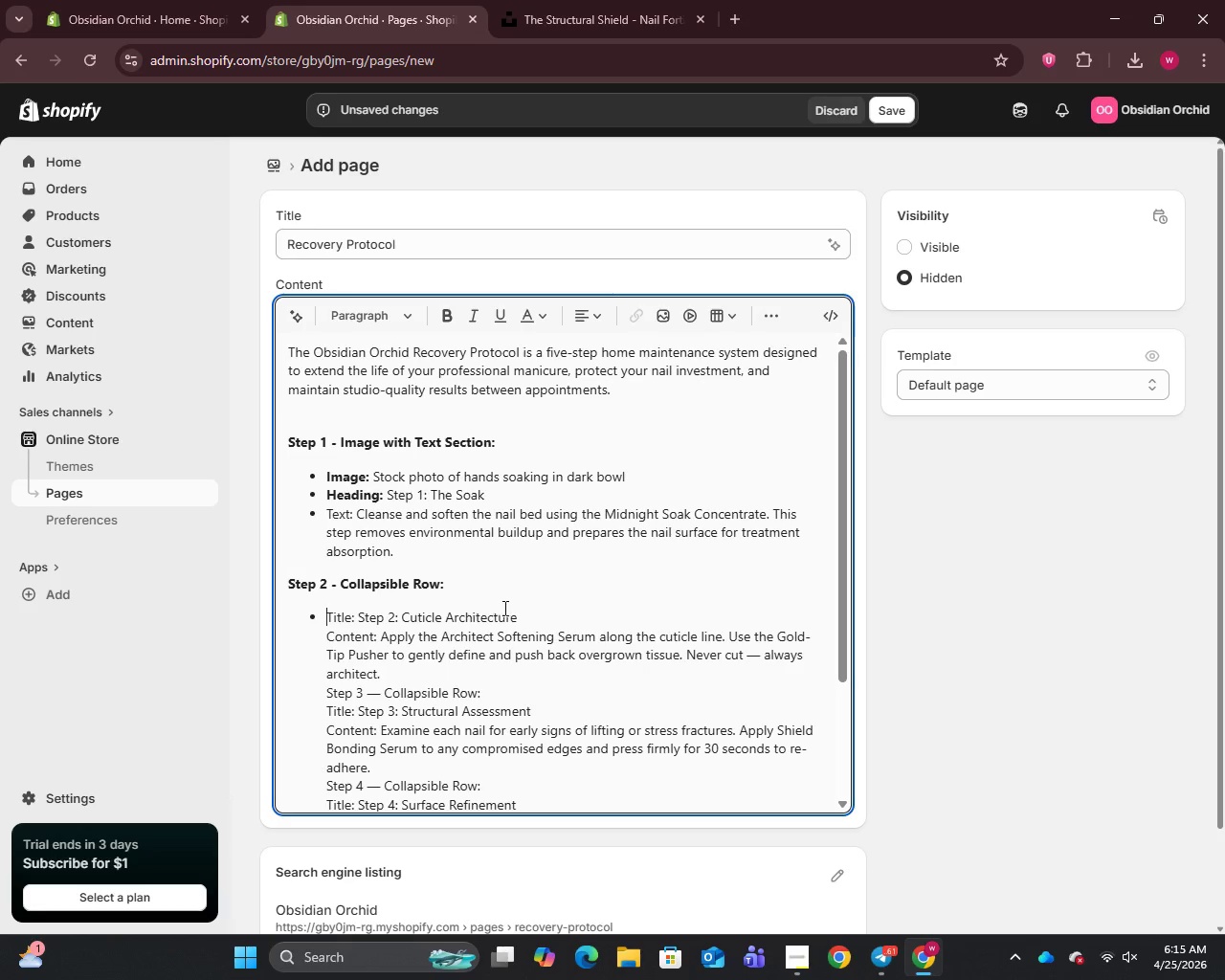 
left_click([323, 642])
 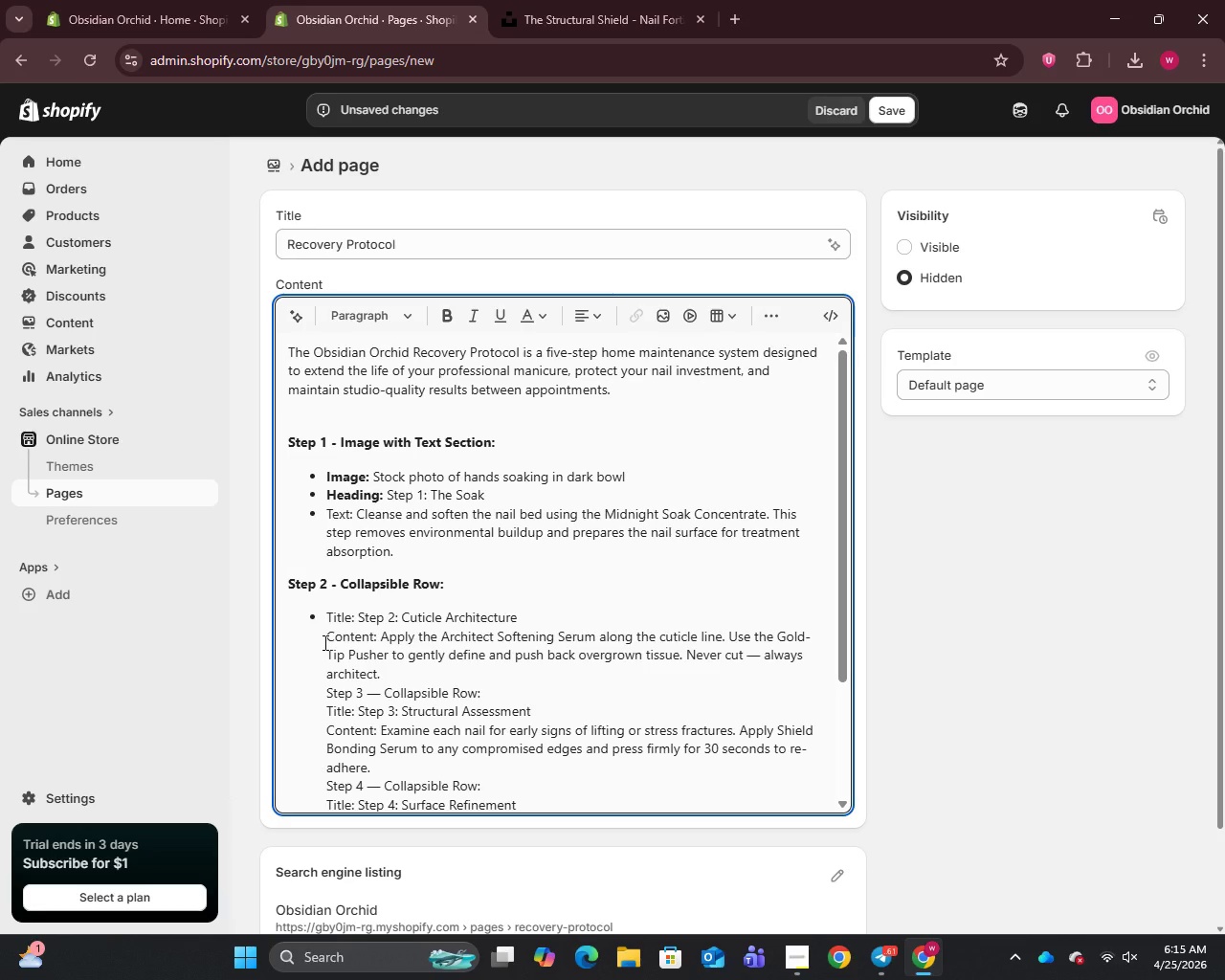 
key(Enter)
 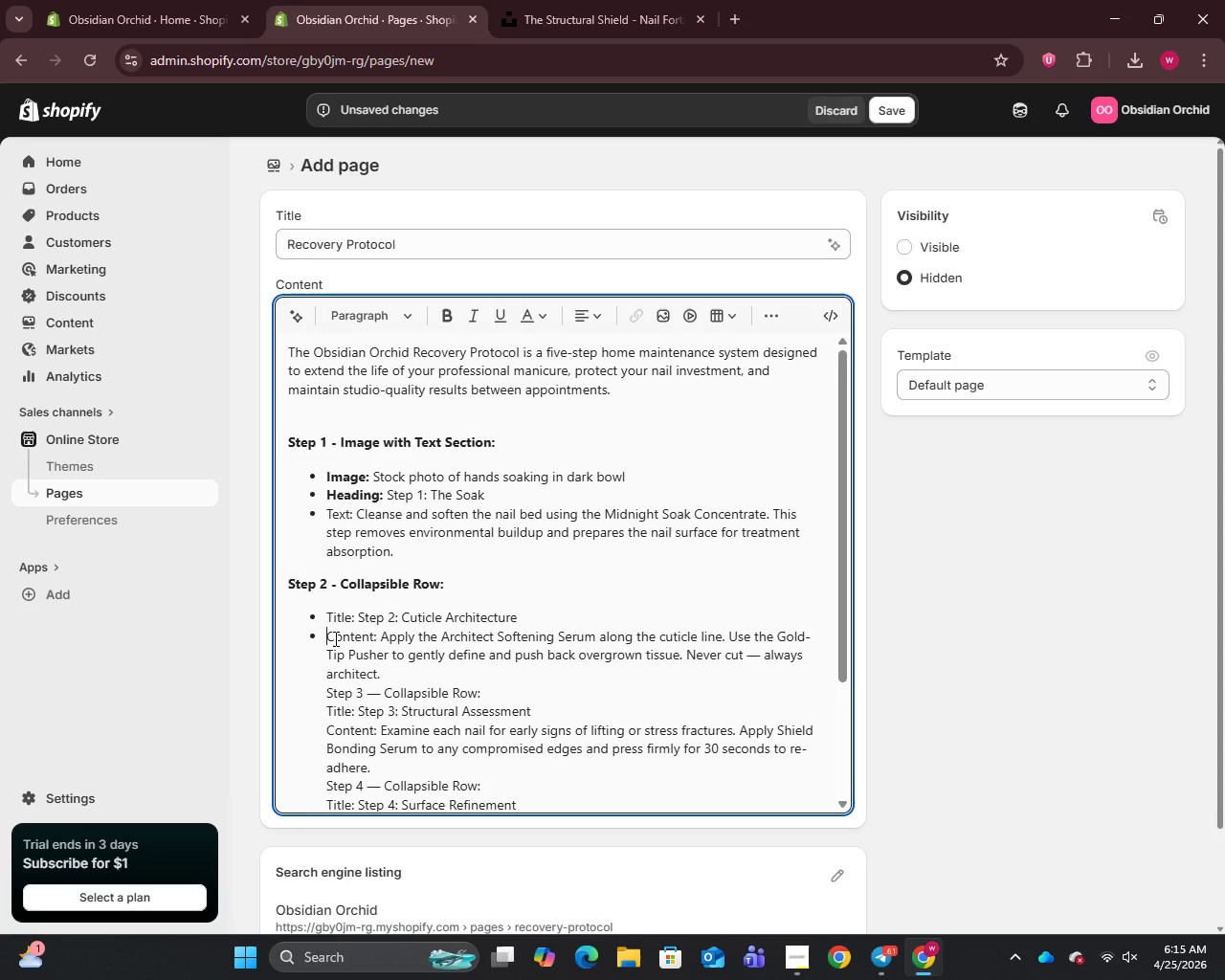 
scroll: coordinate [353, 650], scroll_direction: down, amount: 2.0
 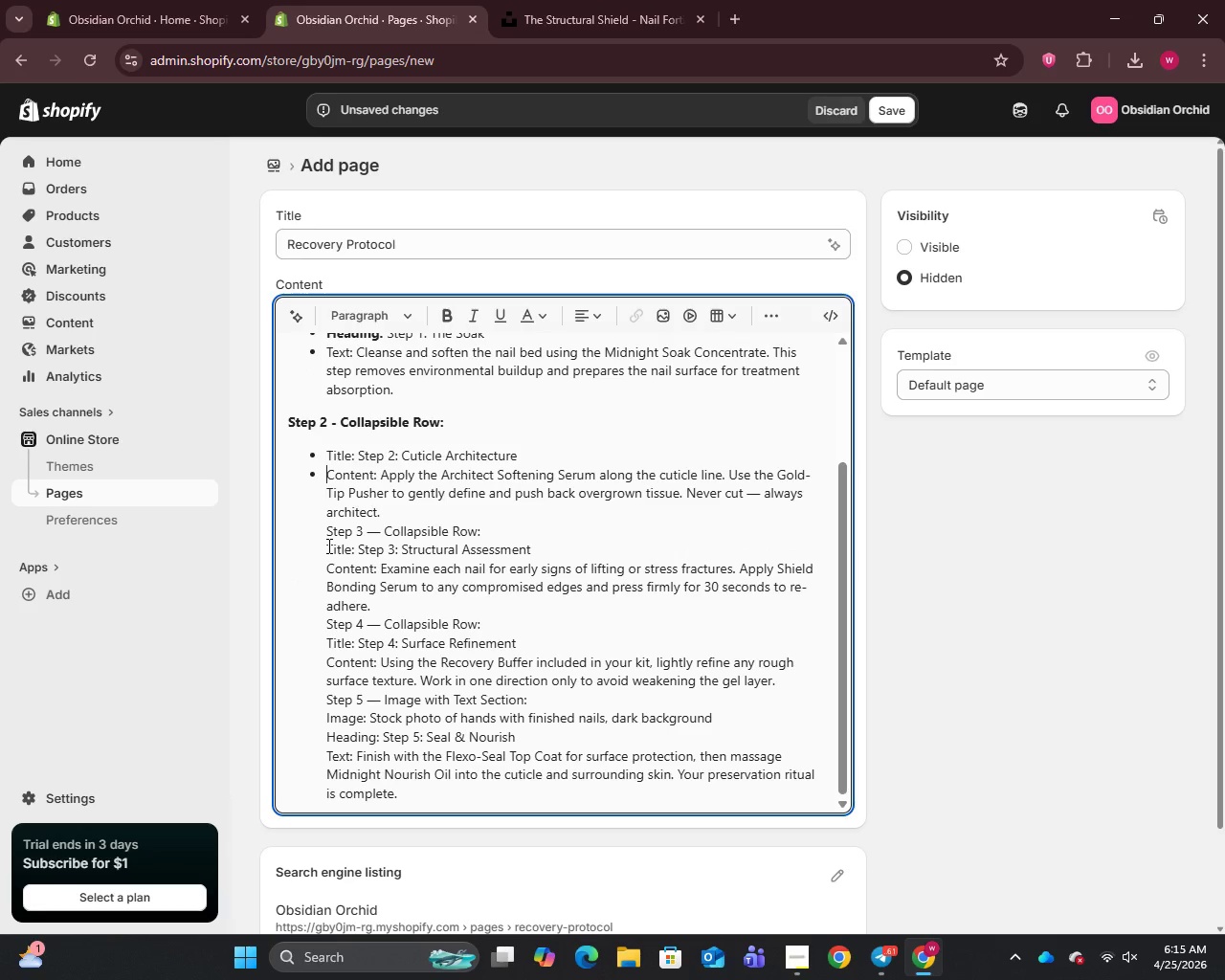 
left_click([327, 531])
 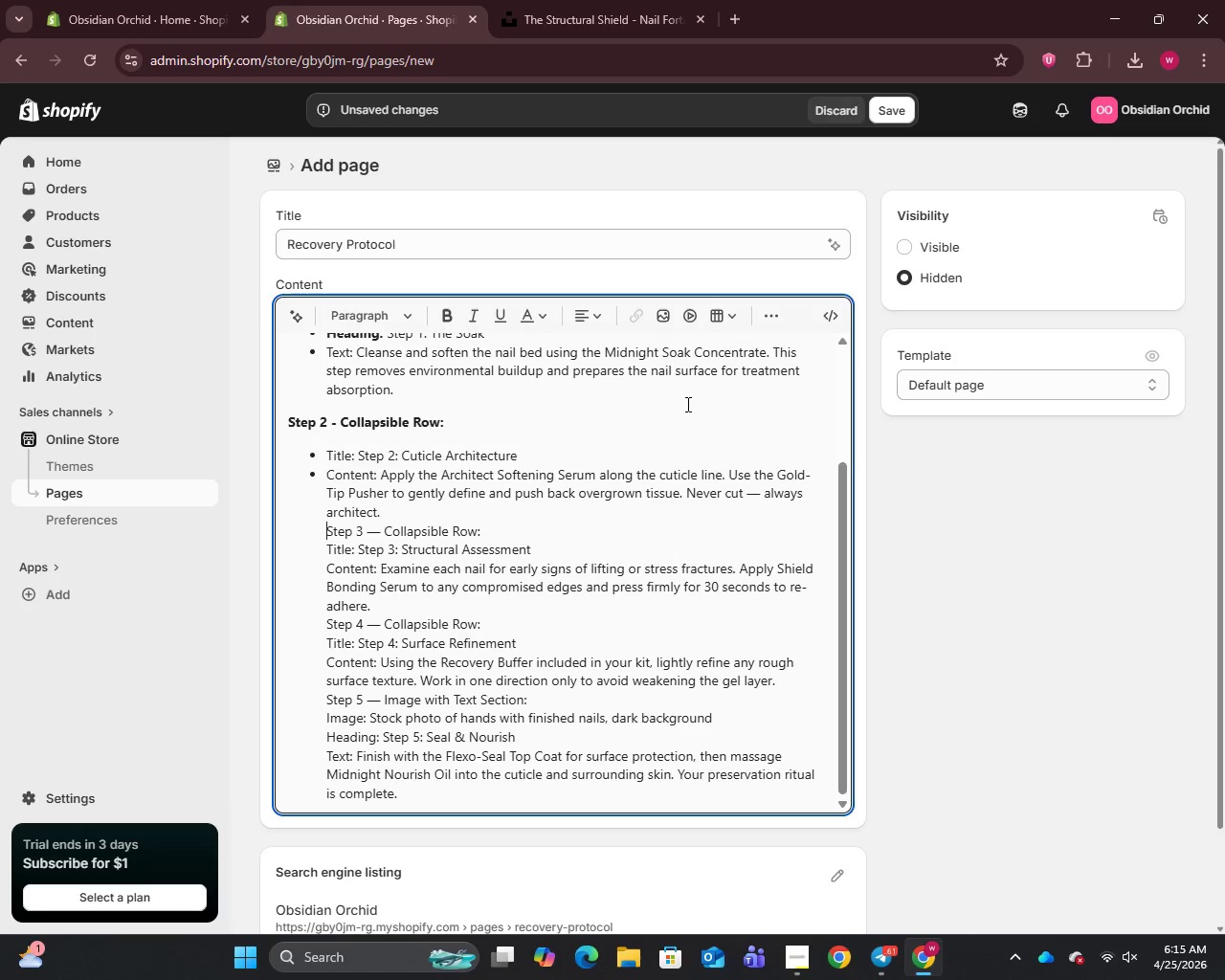 
left_click([768, 310])
 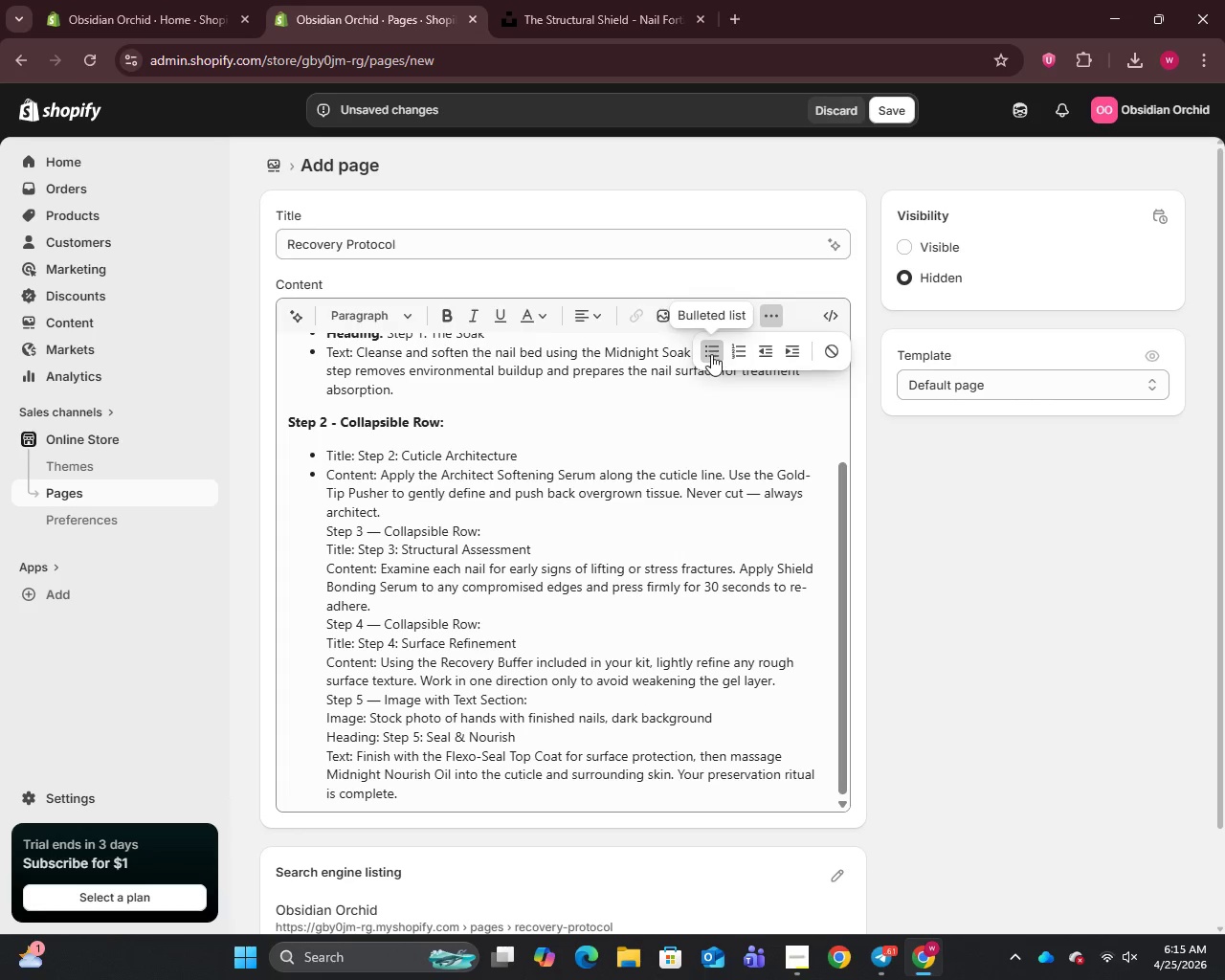 
left_click([711, 353])
 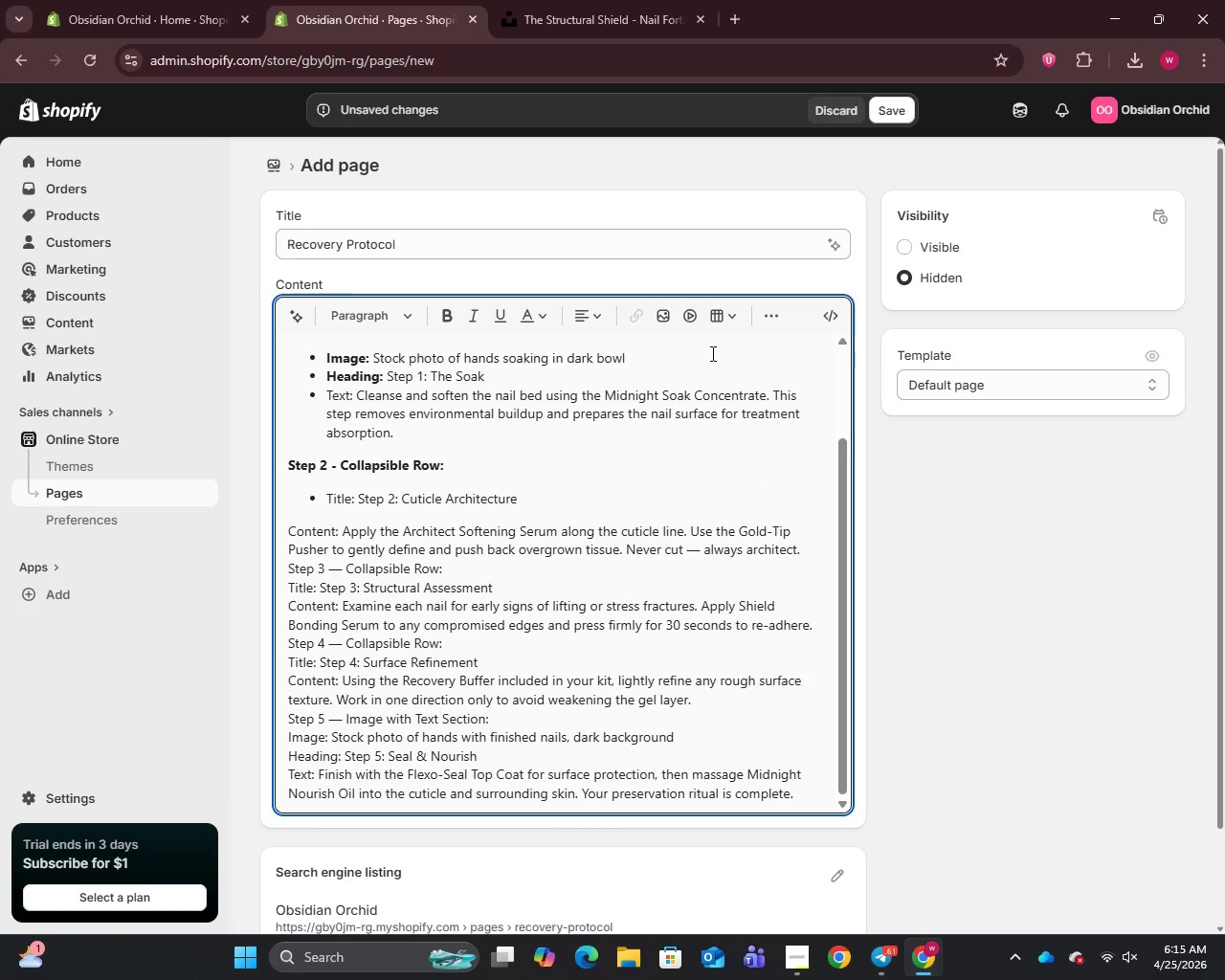 
key(Control+Z)
 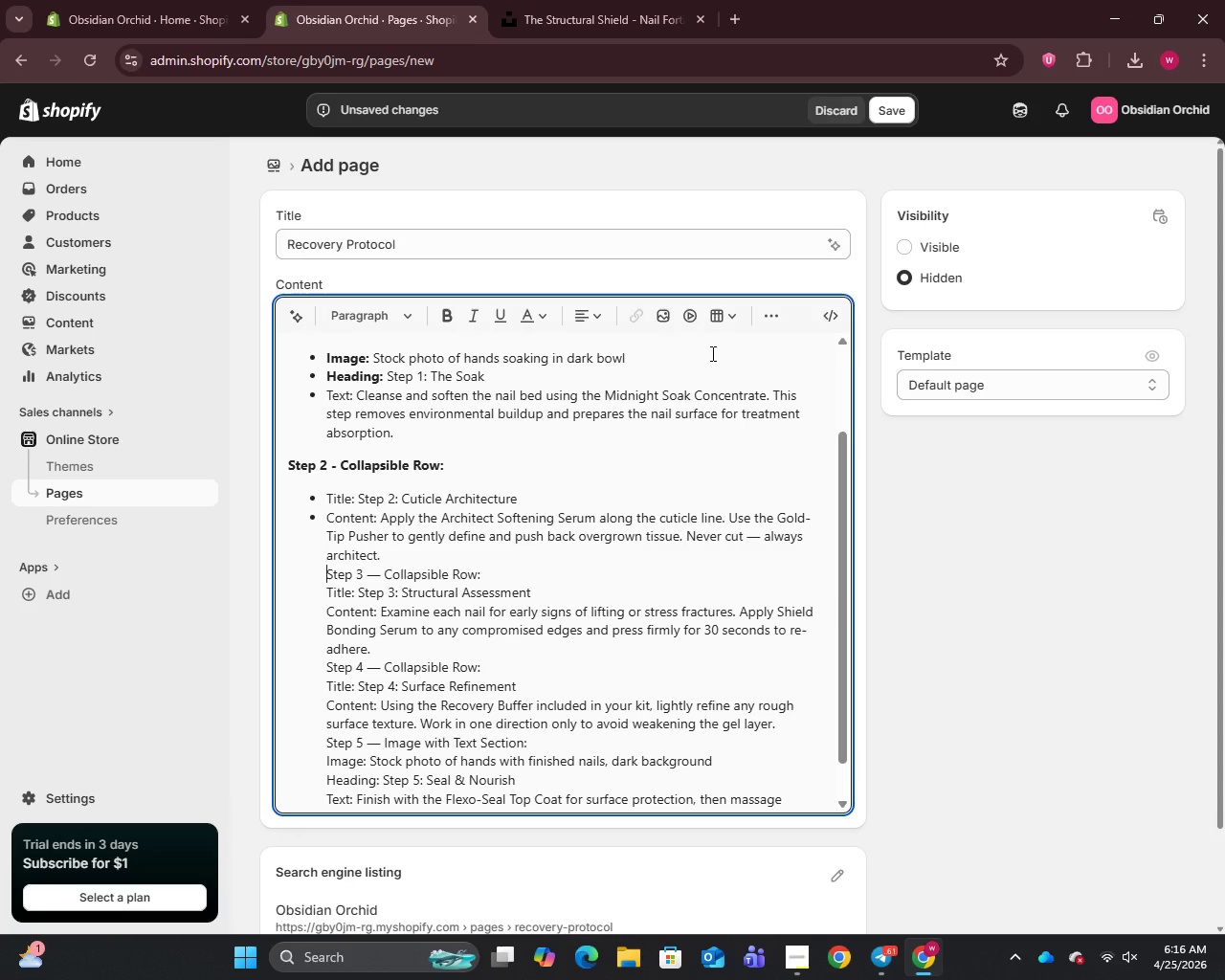 
key(Enter)
 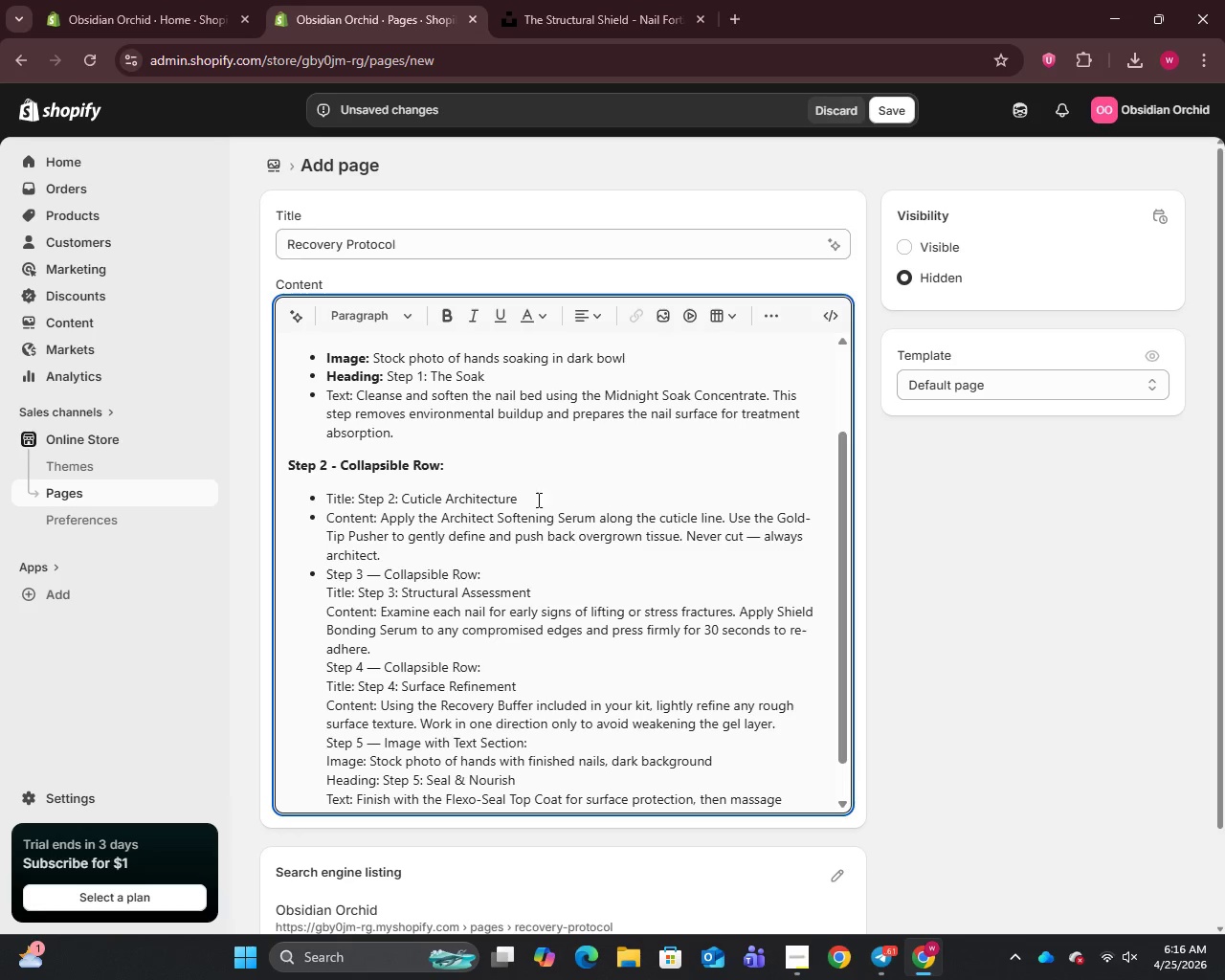 
left_click([380, 561])
 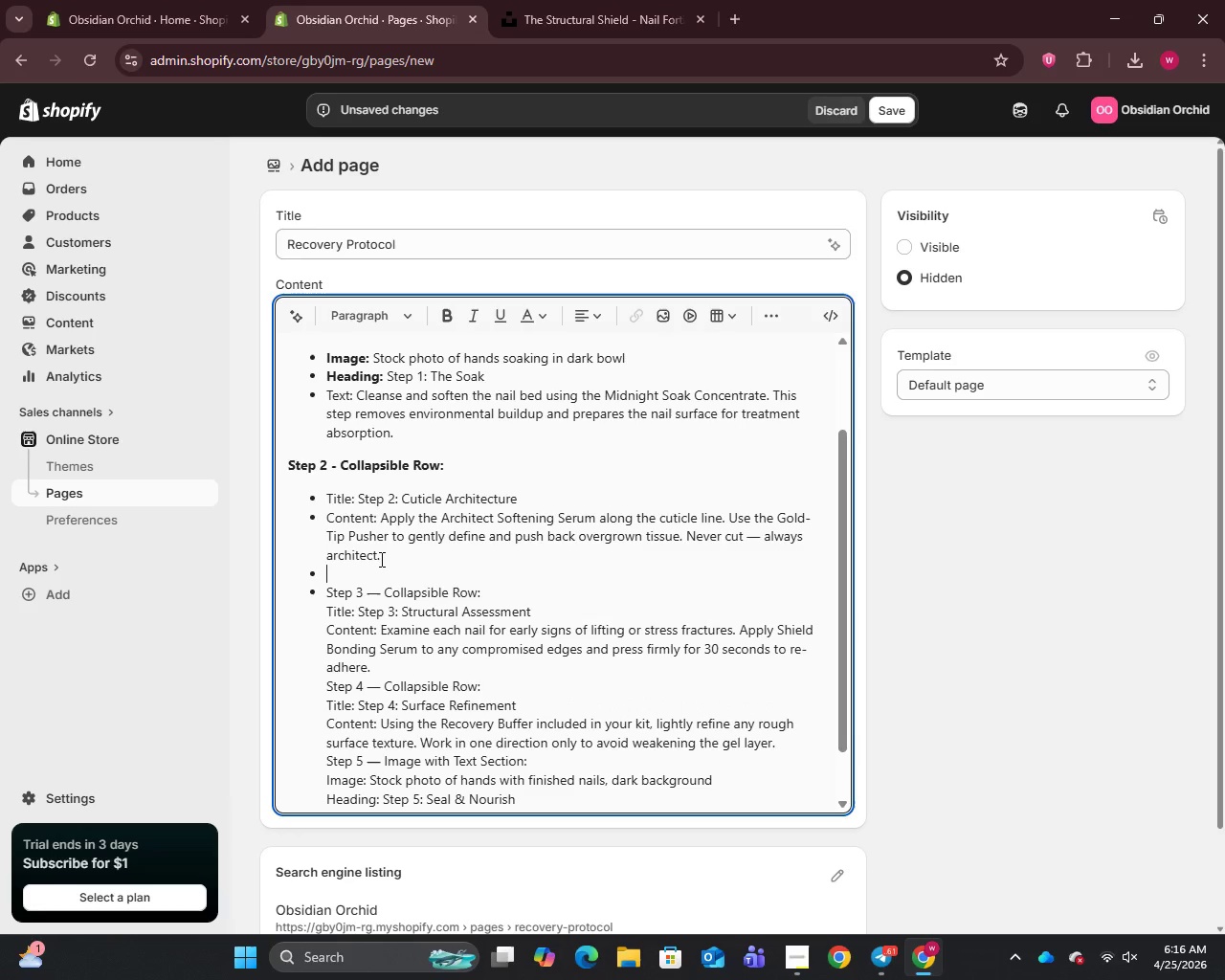 
key(Enter)
 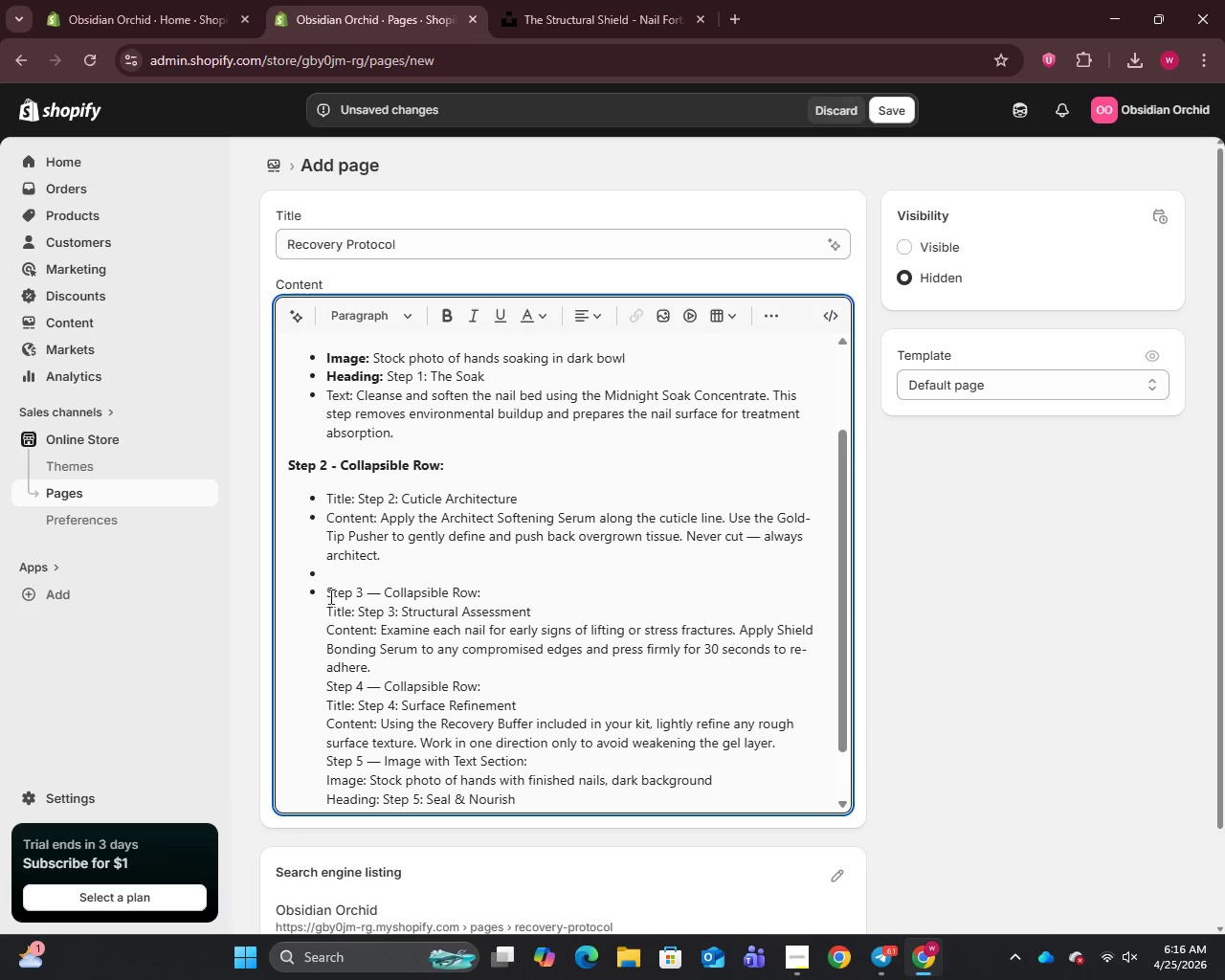 
left_click([329, 590])
 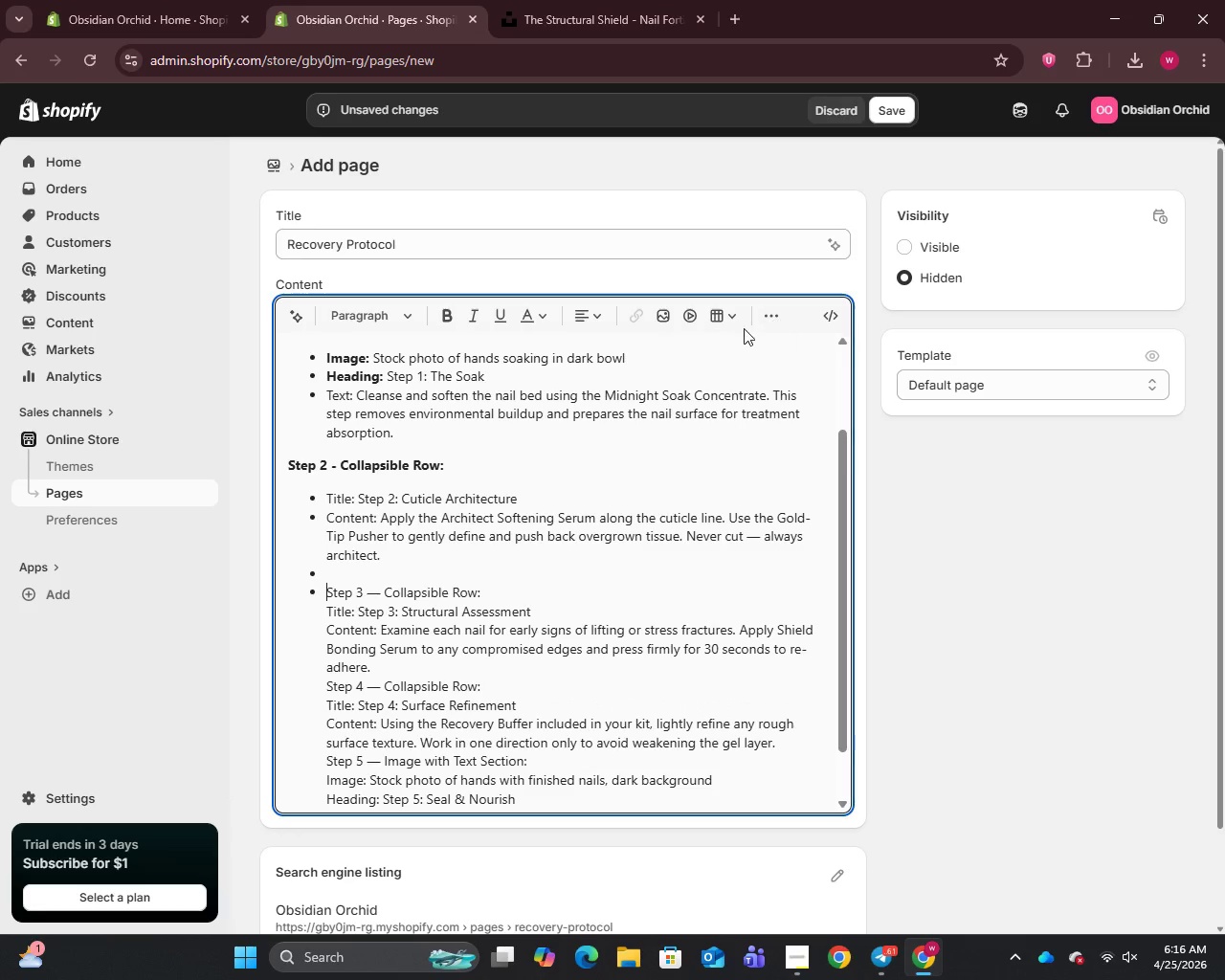 
left_click([777, 319])
 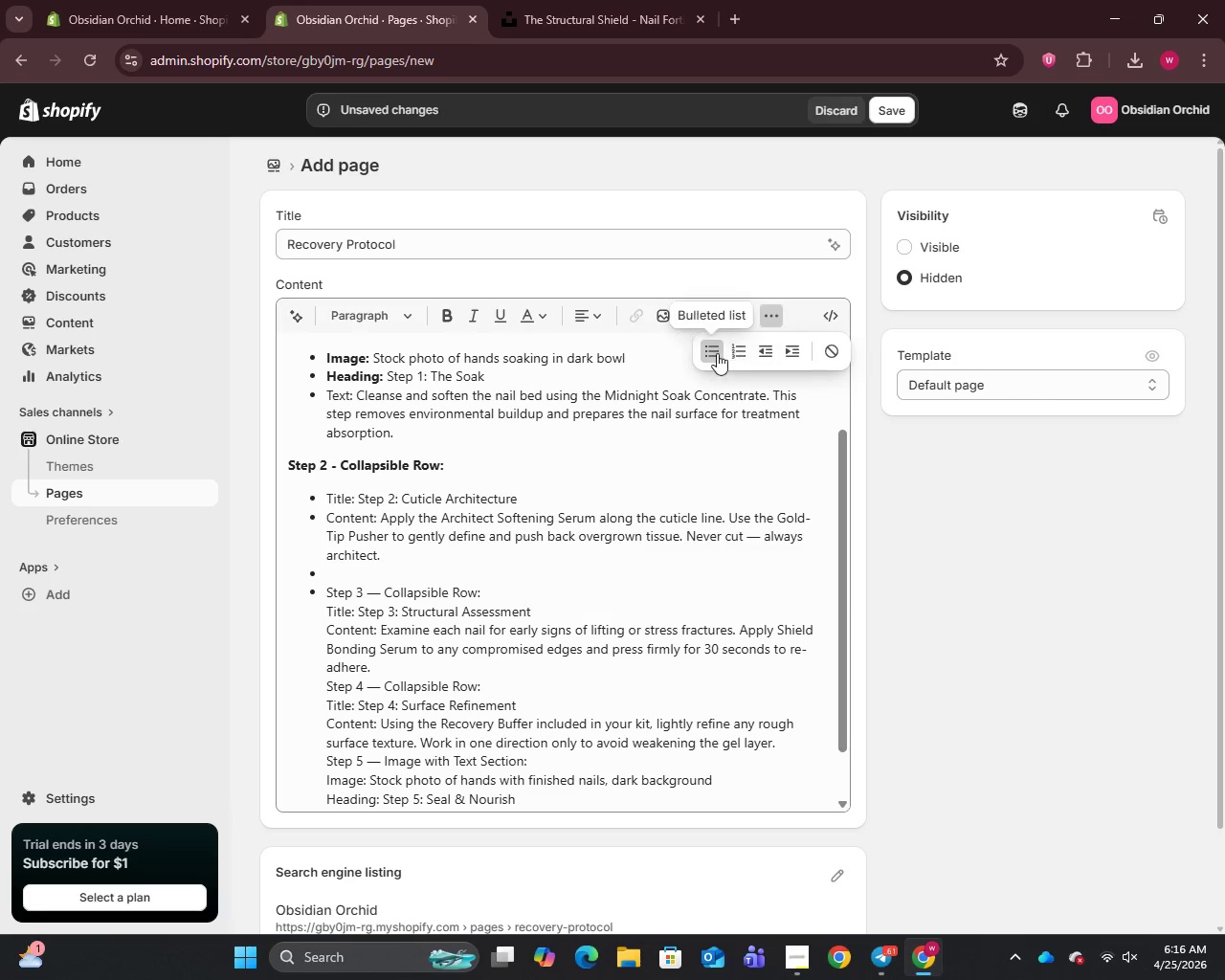 
left_click([710, 353])
 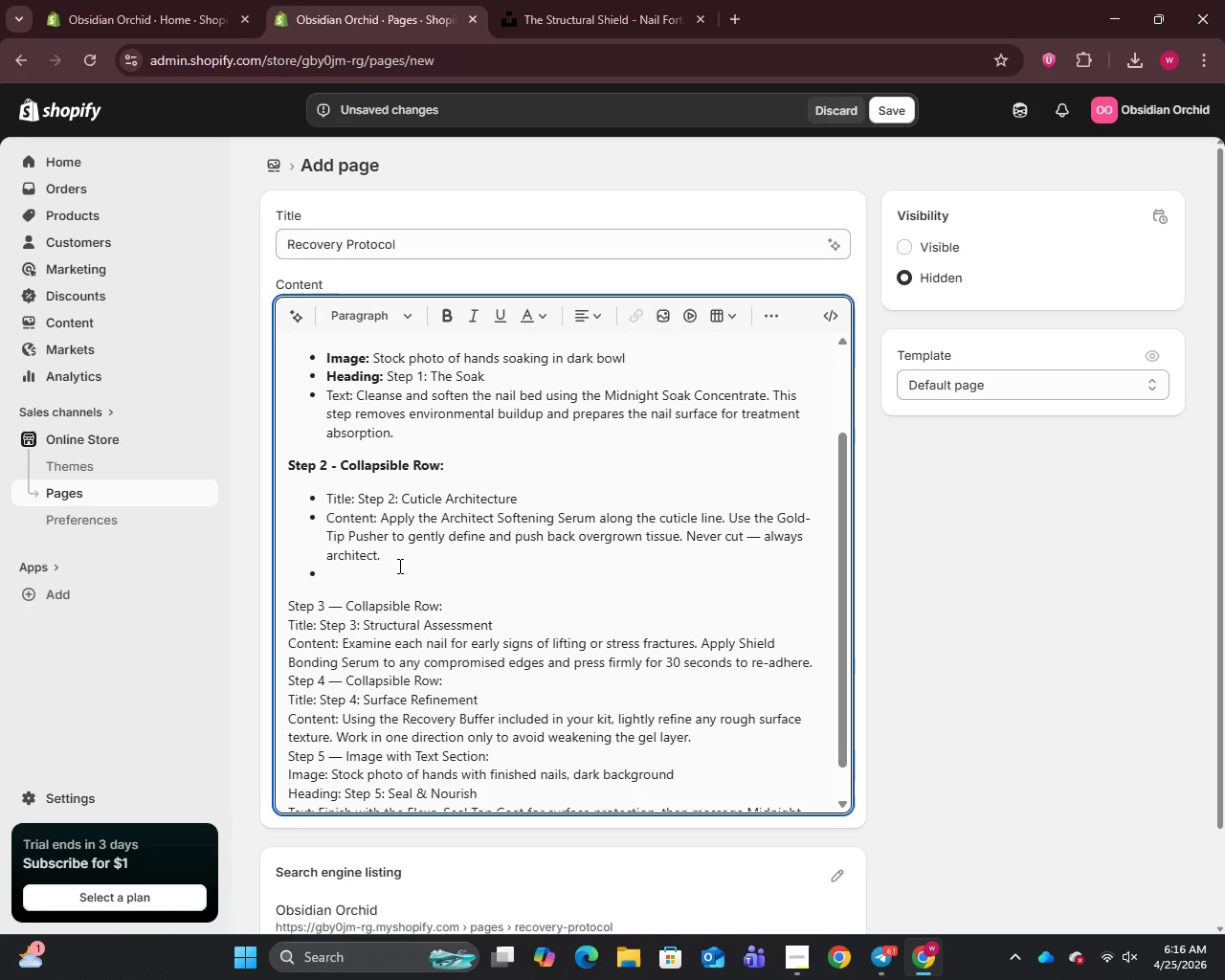 
left_click([357, 583])
 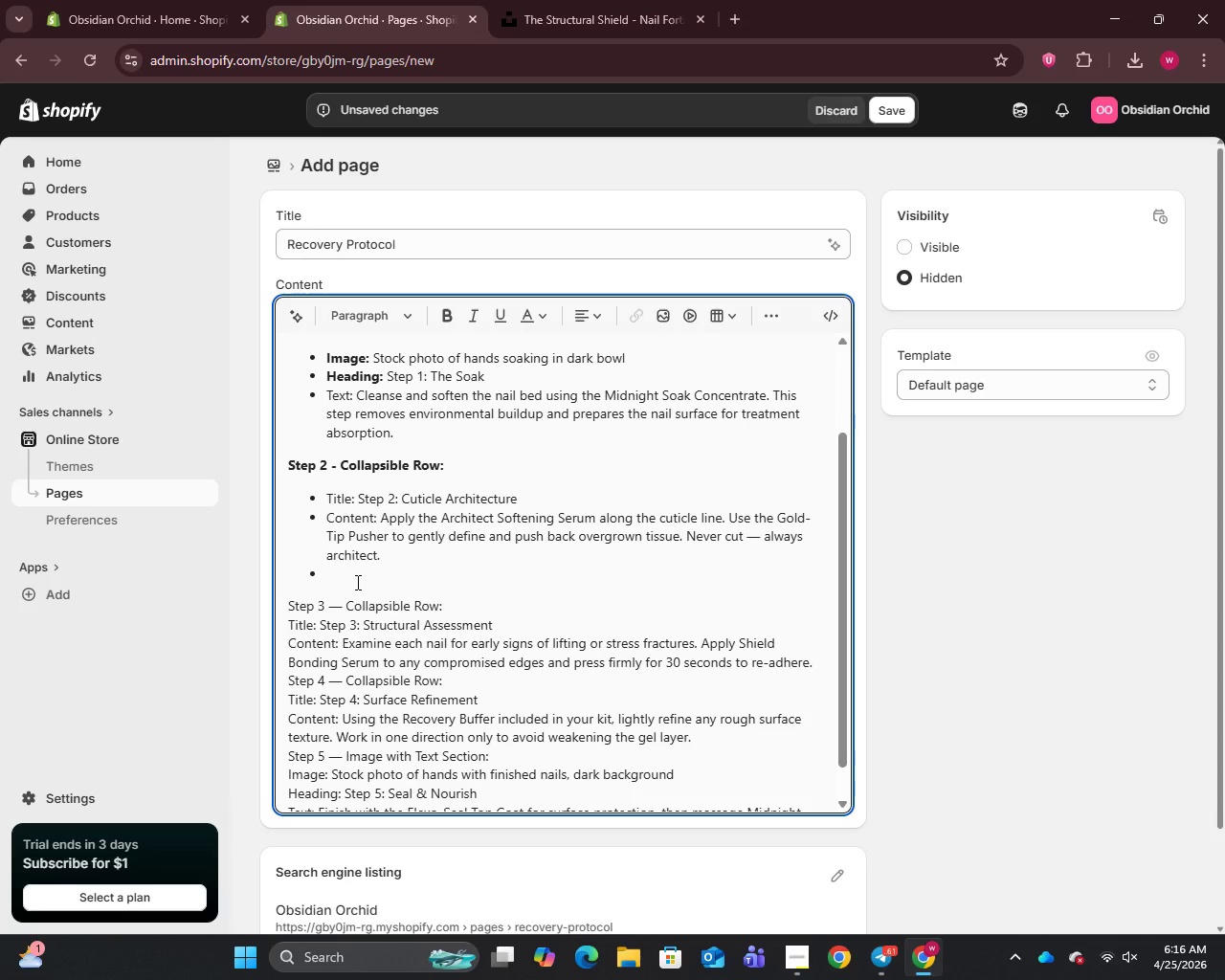 
key(Backspace)
 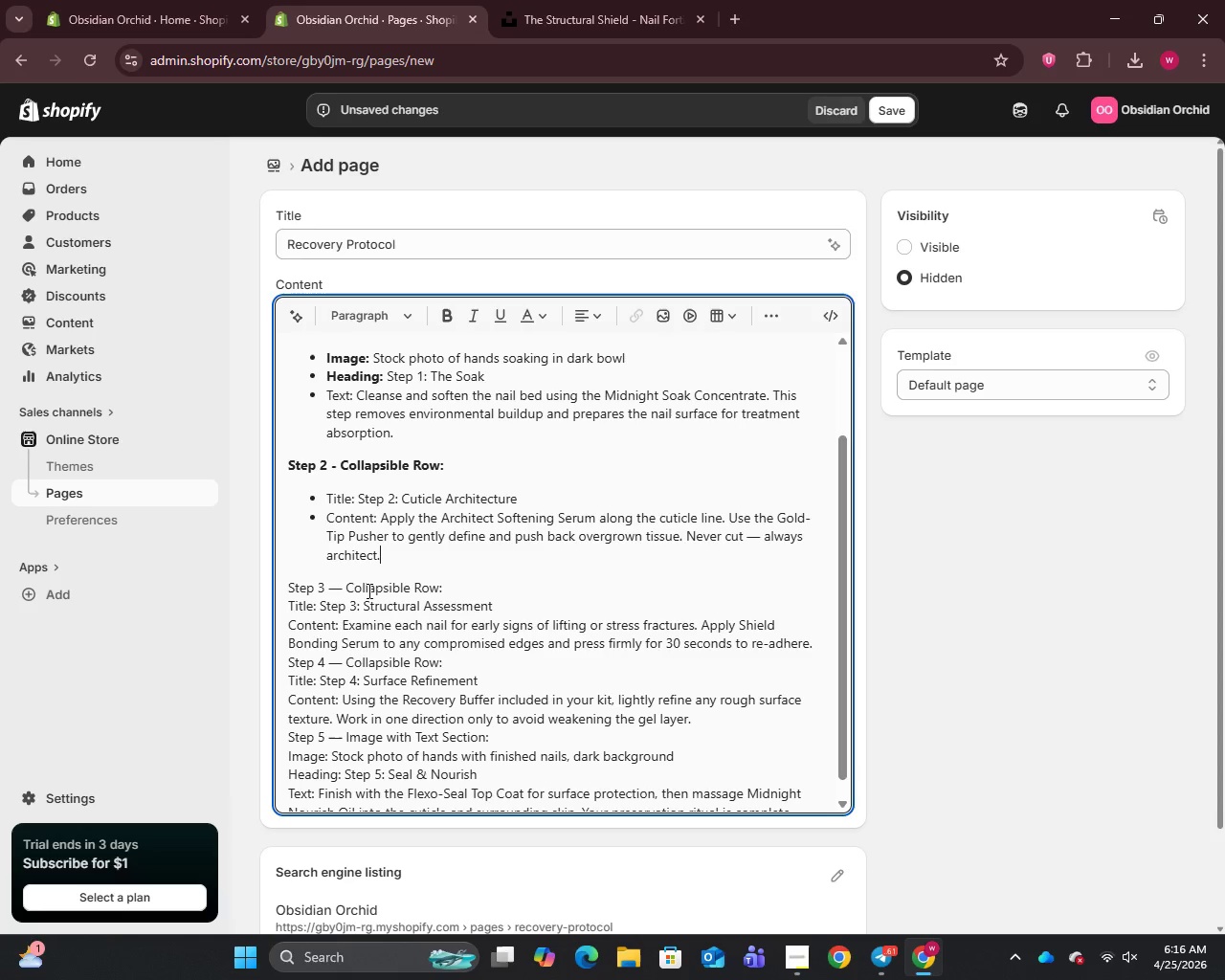 
left_click([345, 590])
 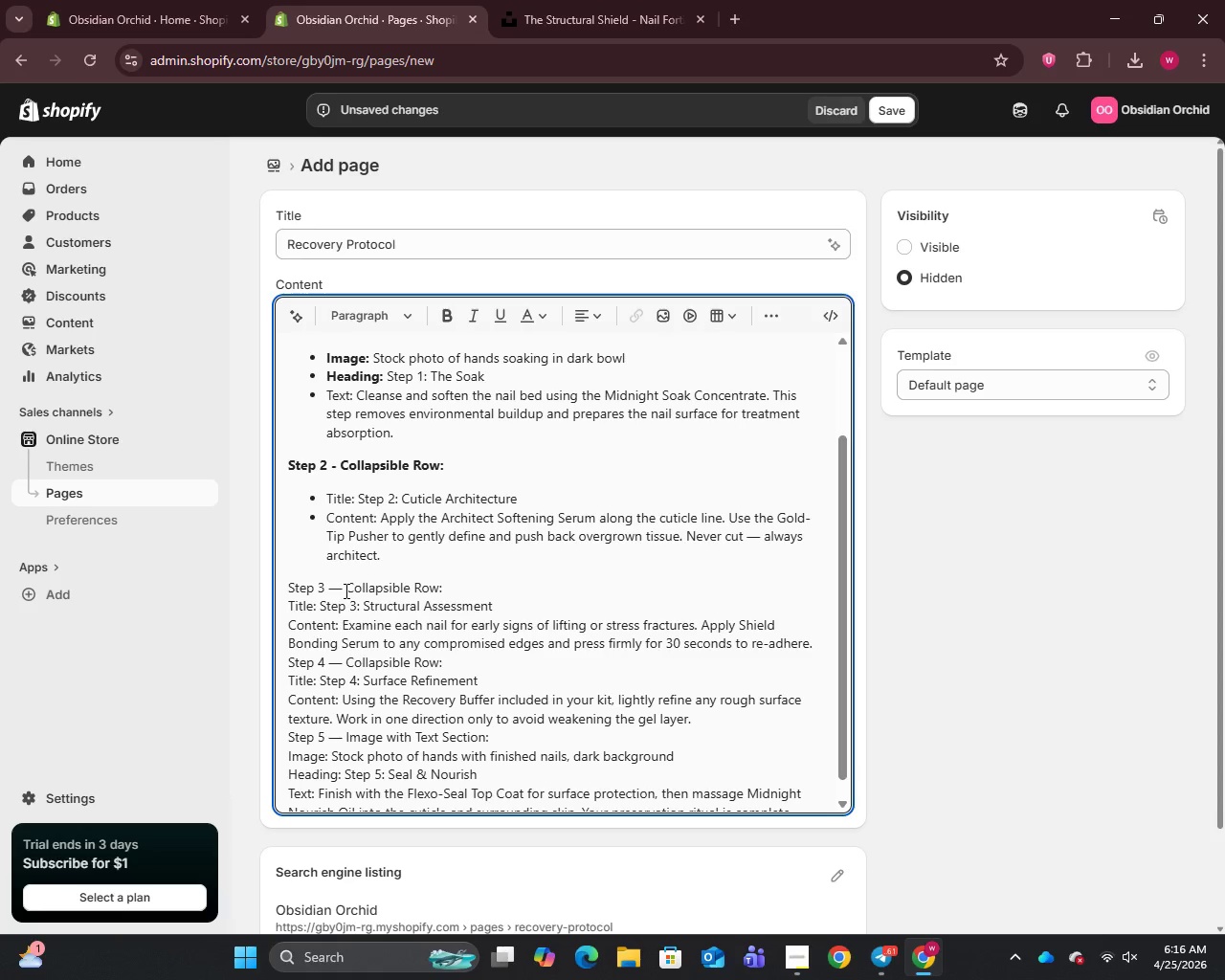 
key(Backspace)
 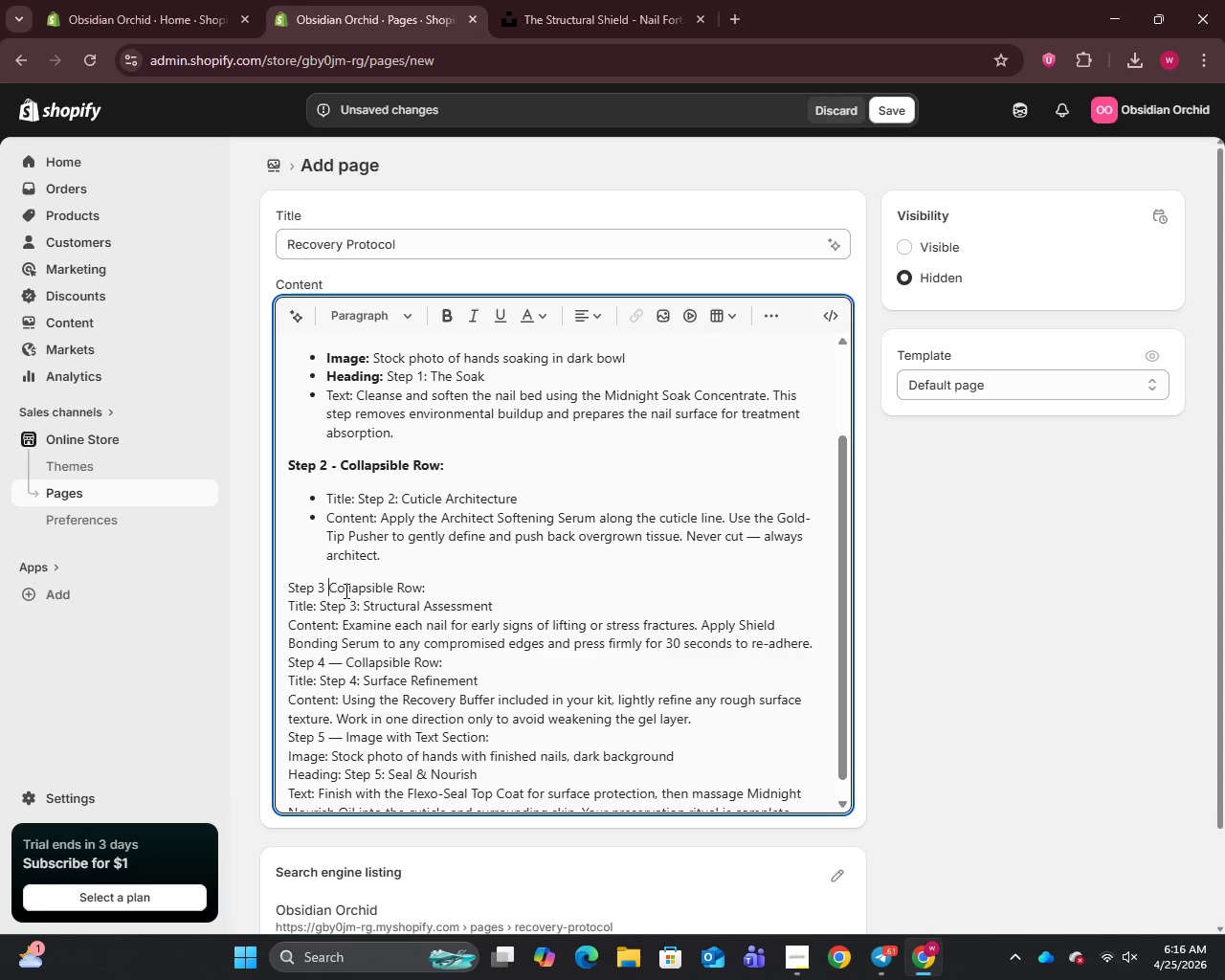 
key(Backspace)
 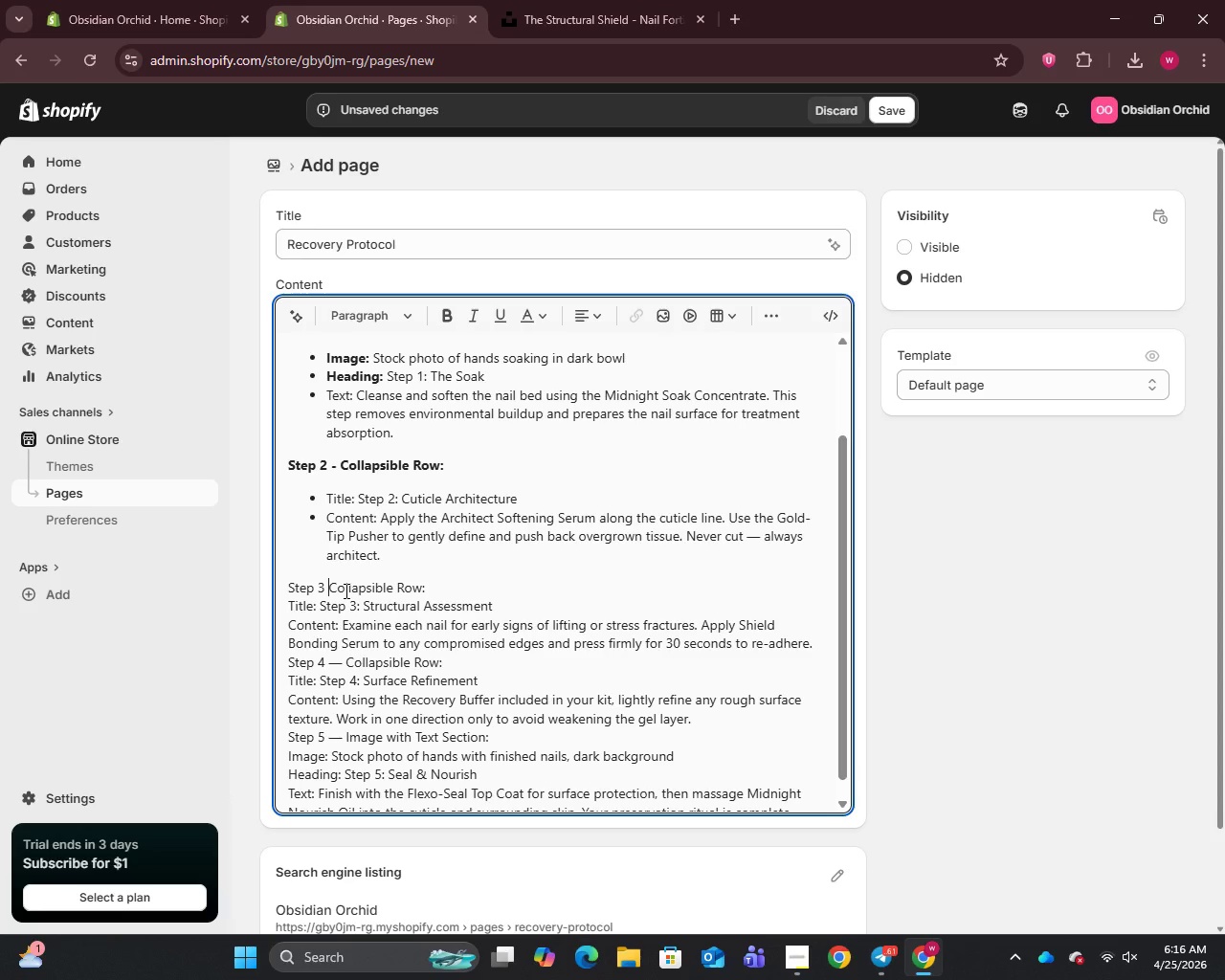 
key(Minus)
 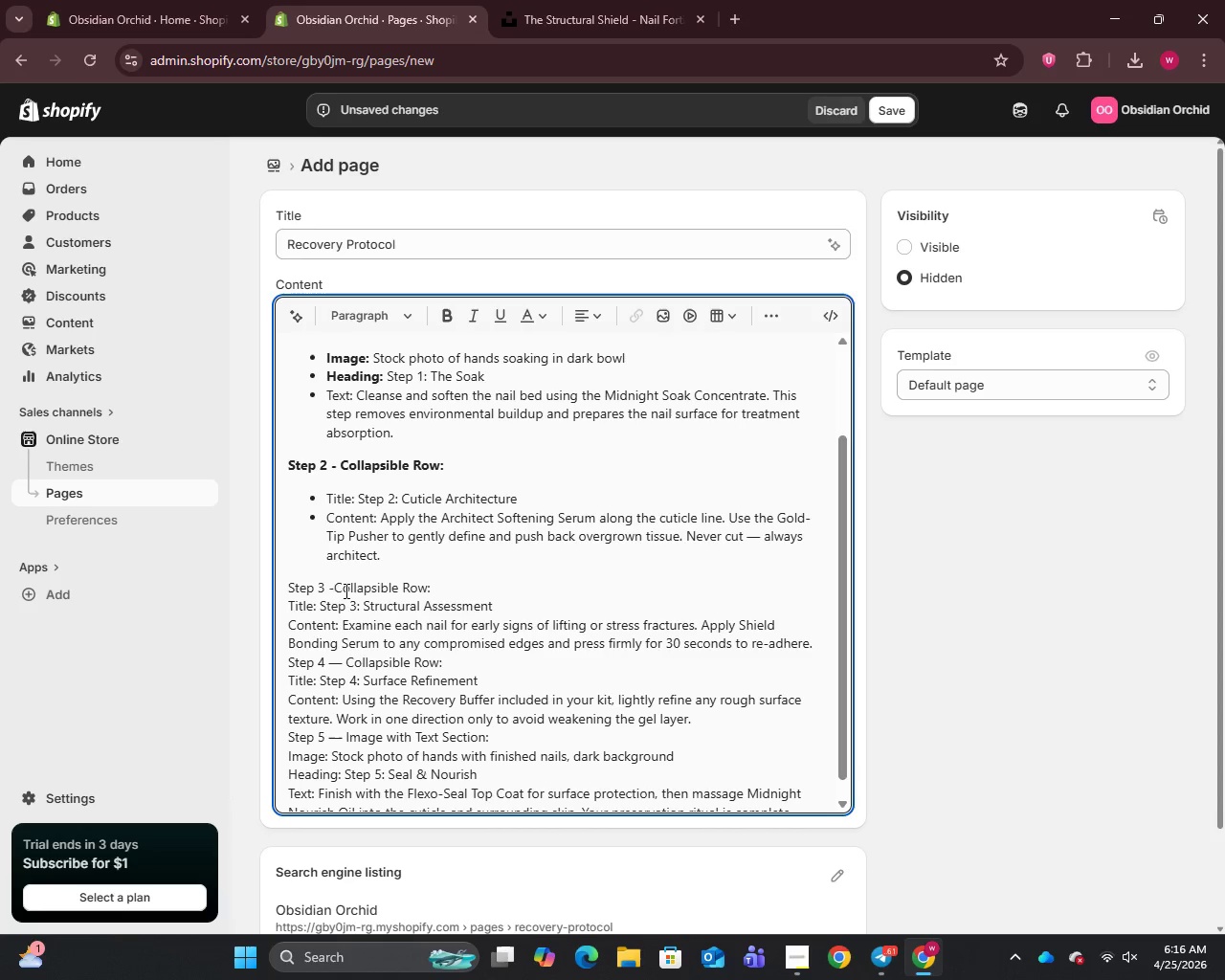 
key(Space)
 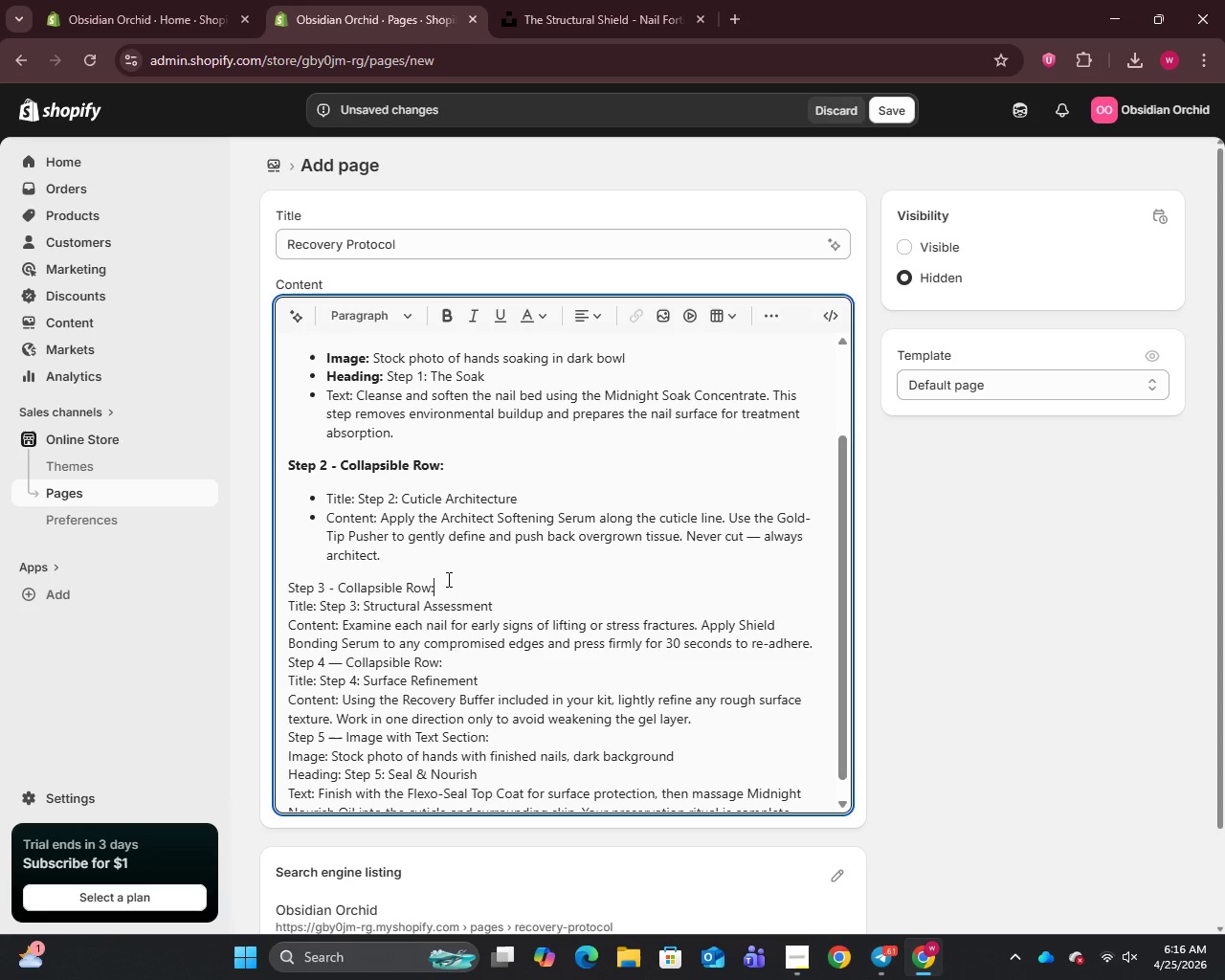 
left_click_drag(start_coordinate=[448, 577], to_coordinate=[264, 594])
 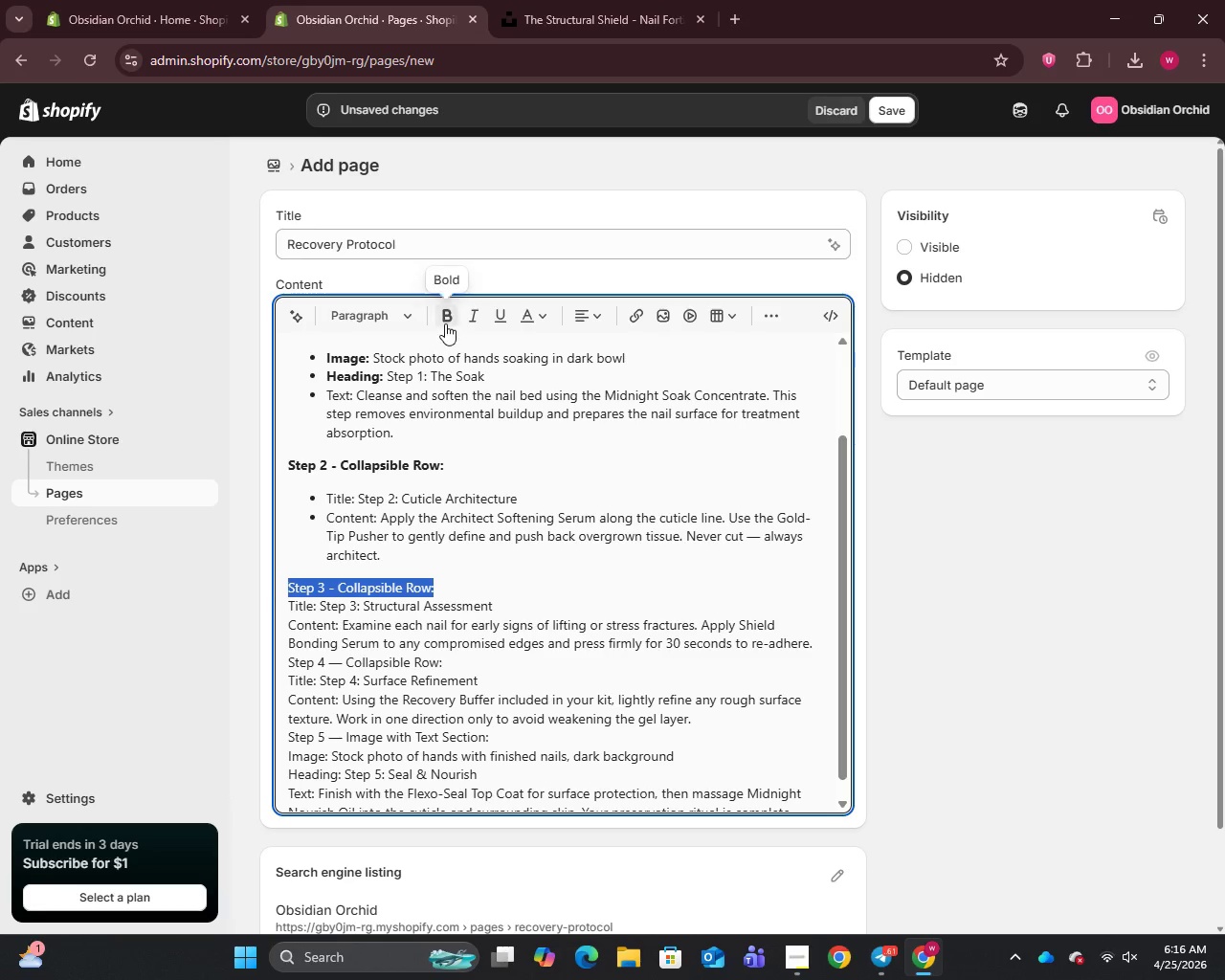 
left_click([445, 323])
 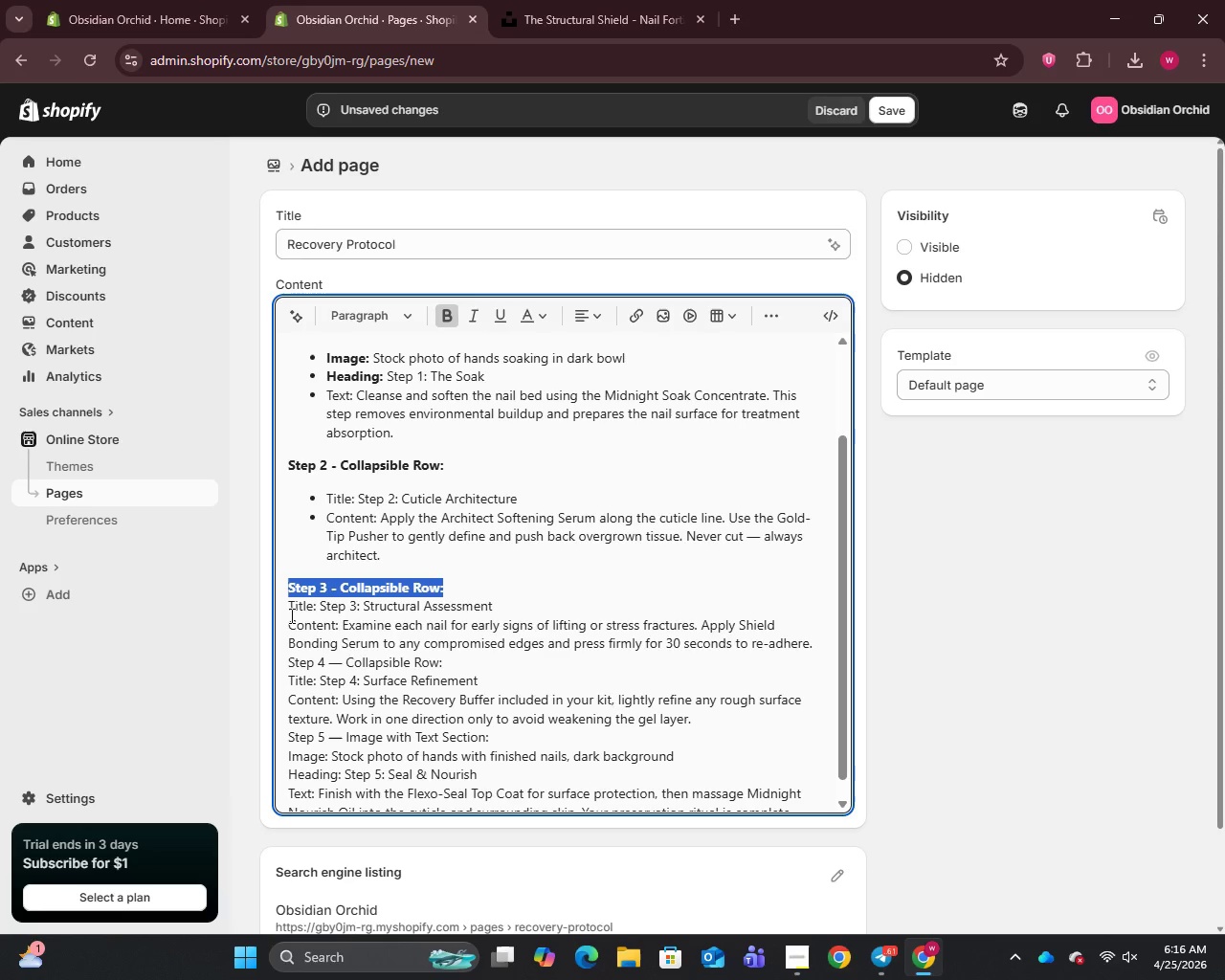 
left_click([290, 610])
 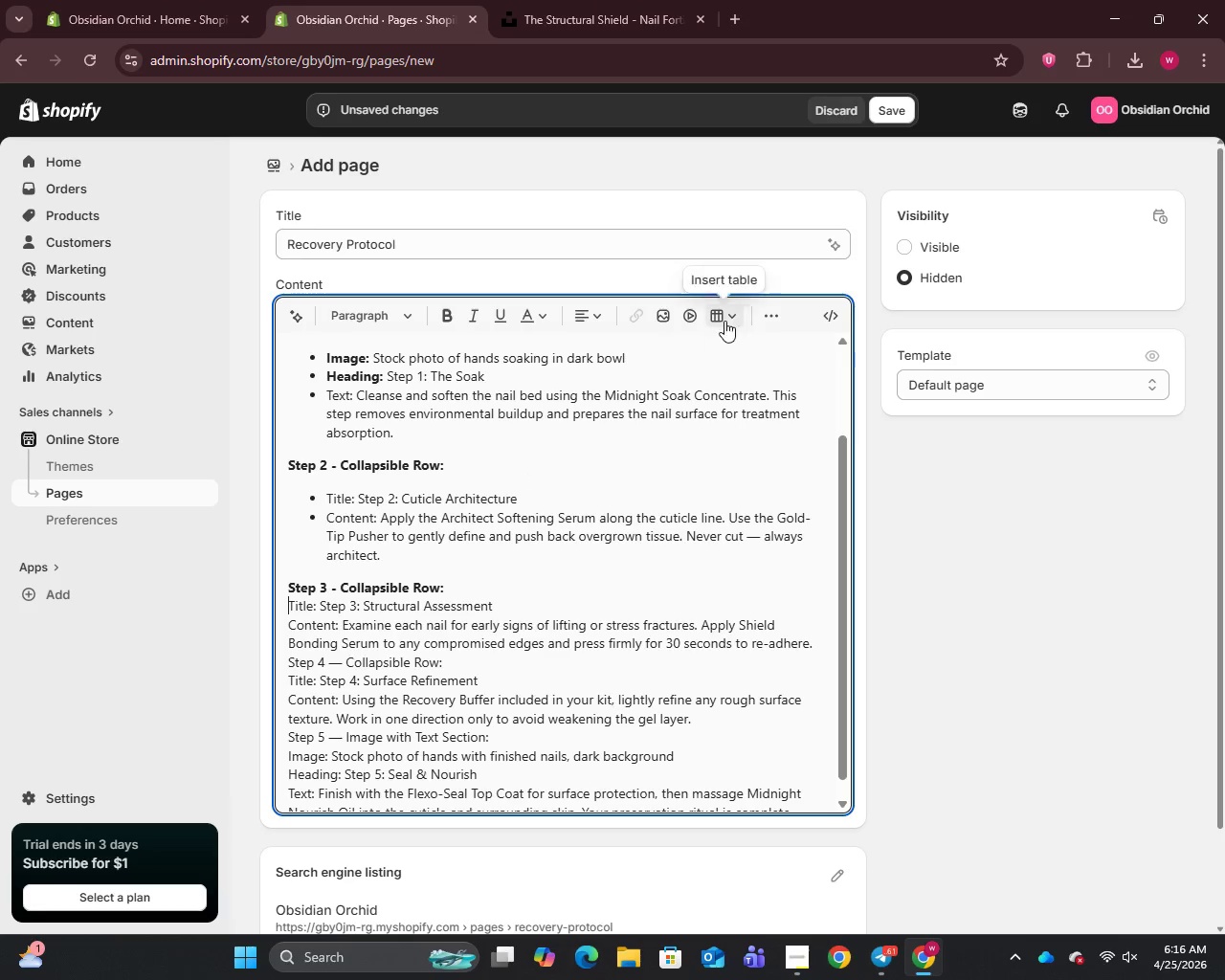 
left_click([765, 320])
 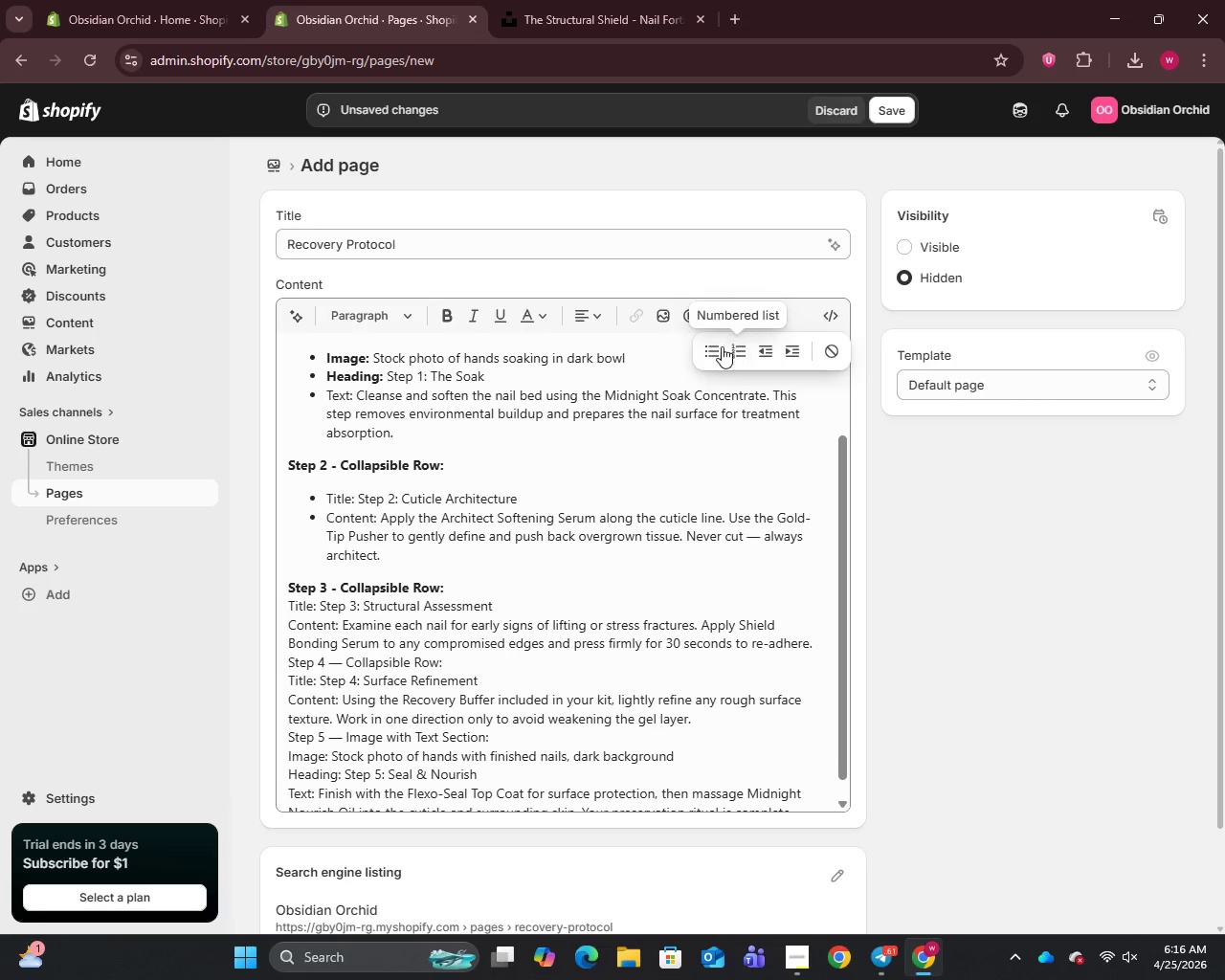 
left_click([712, 349])
 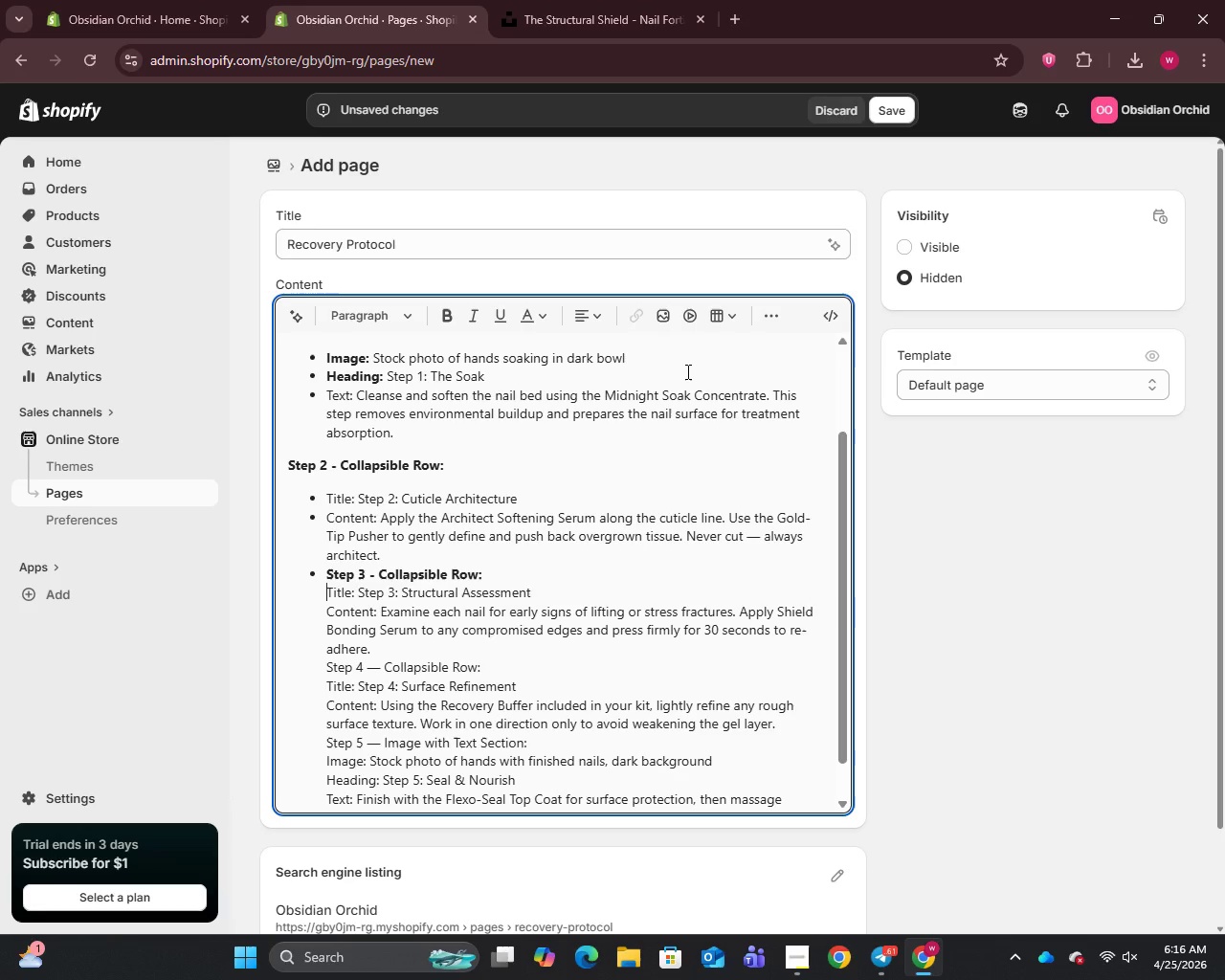 
key(Control+Z)
 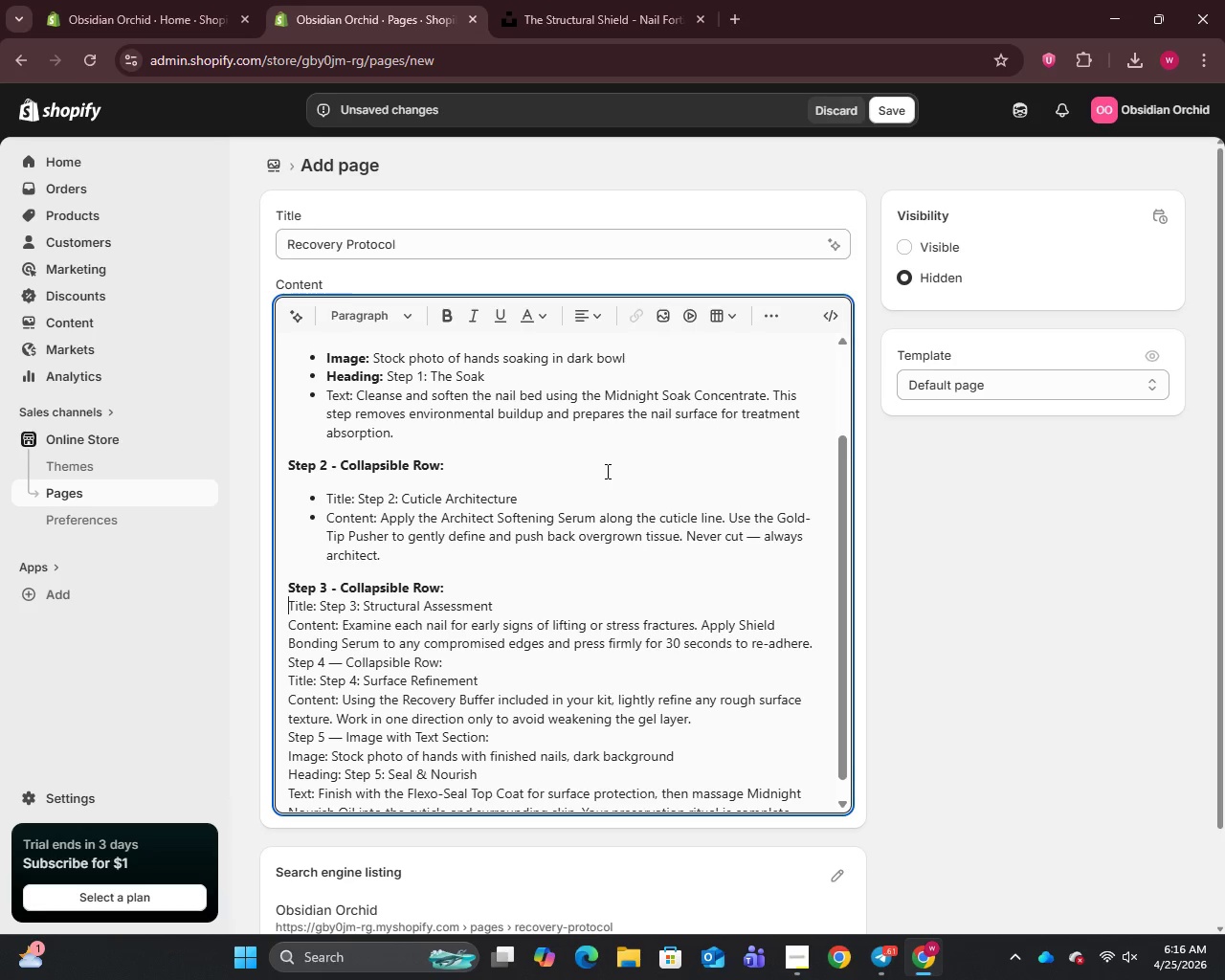 
key(Enter)
 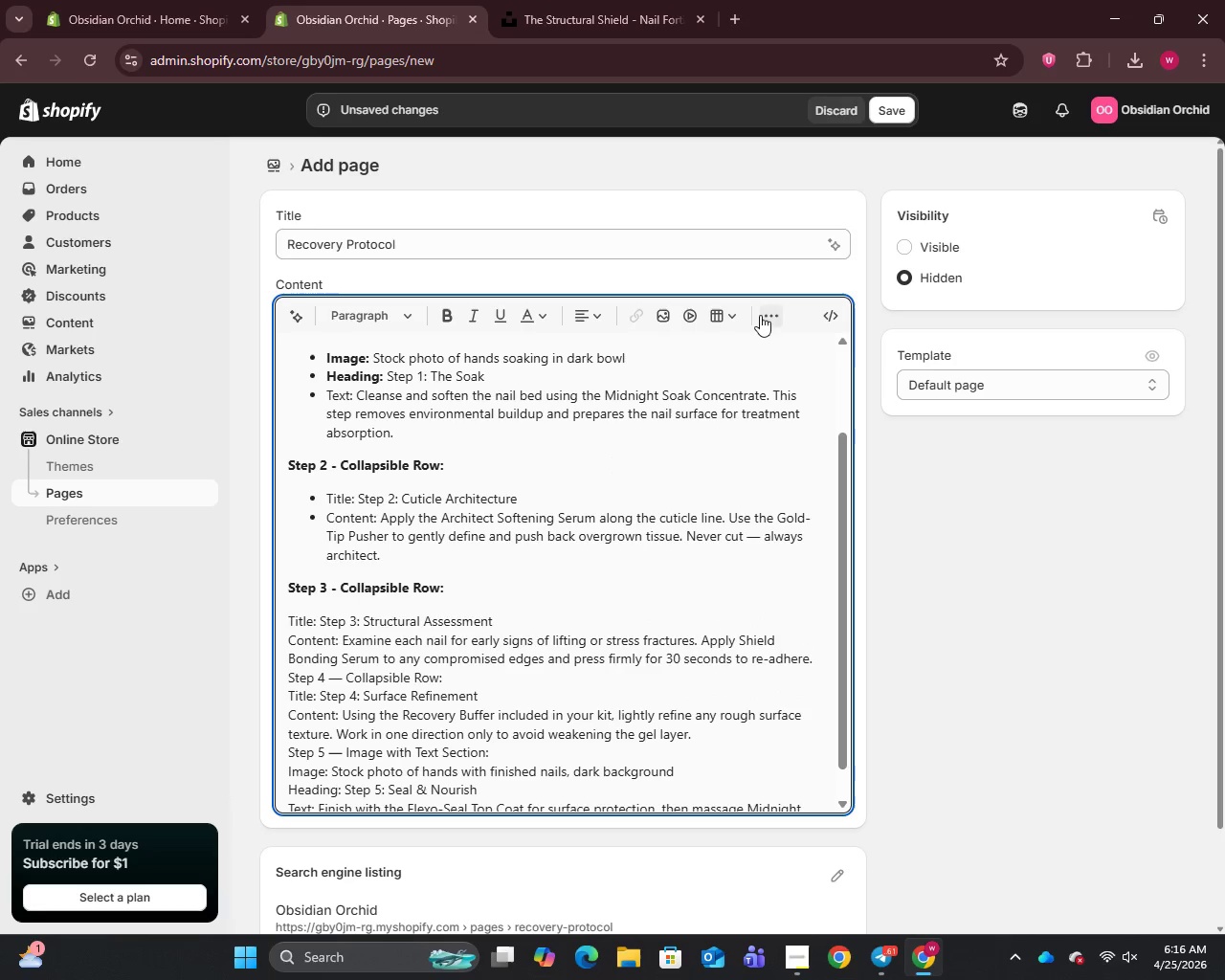 
left_click([757, 317])
 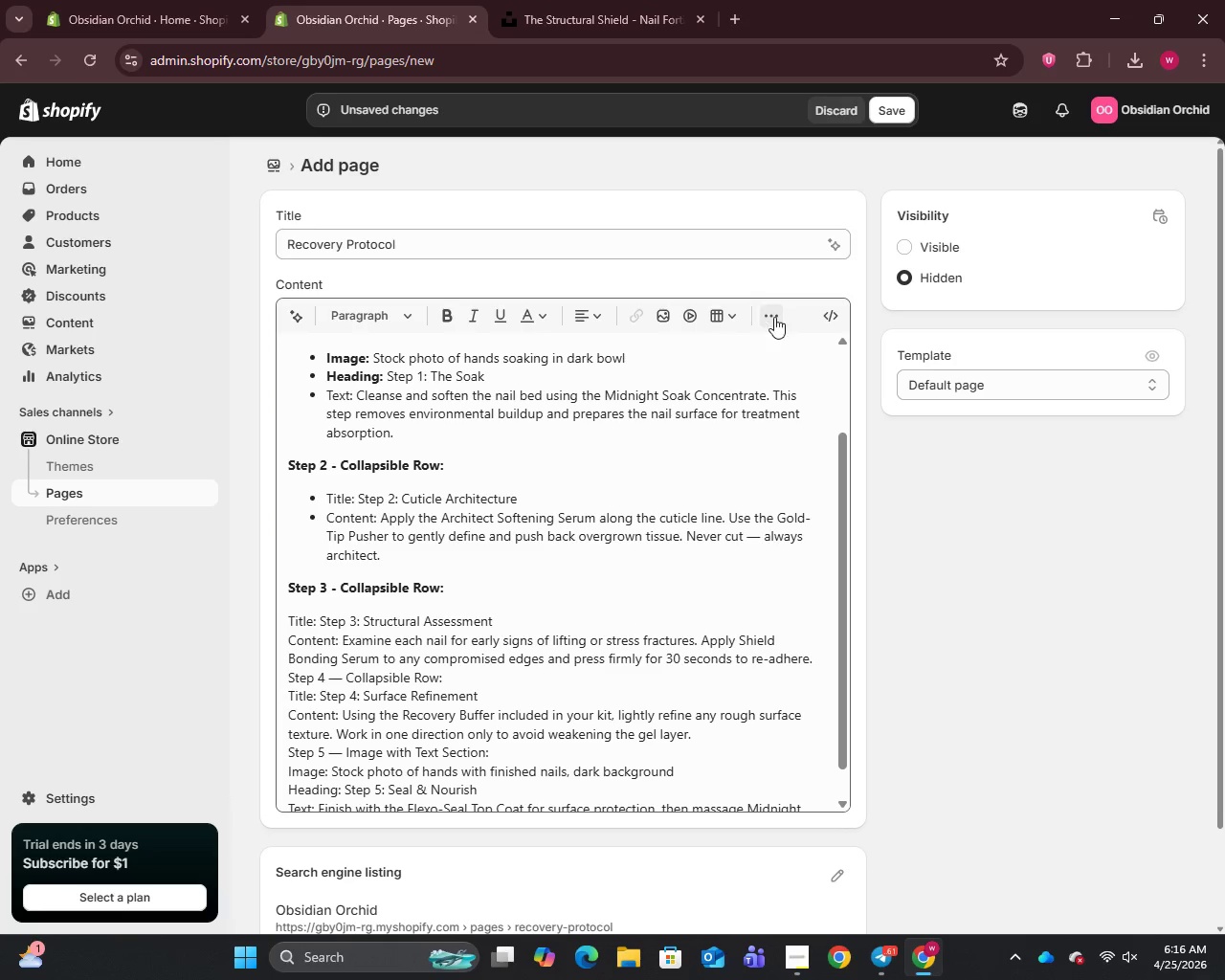 
left_click([774, 317])
 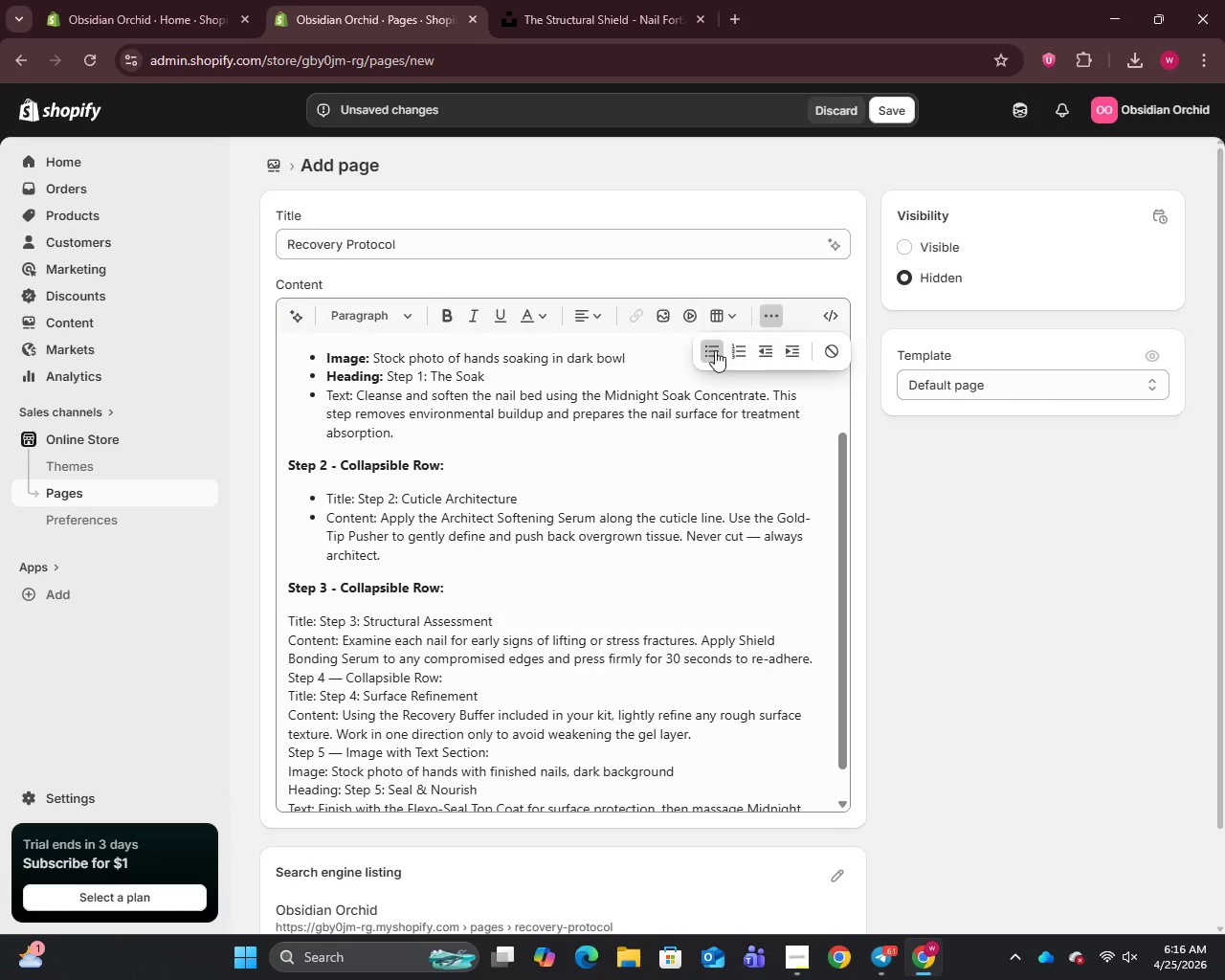 
left_click([710, 349])
 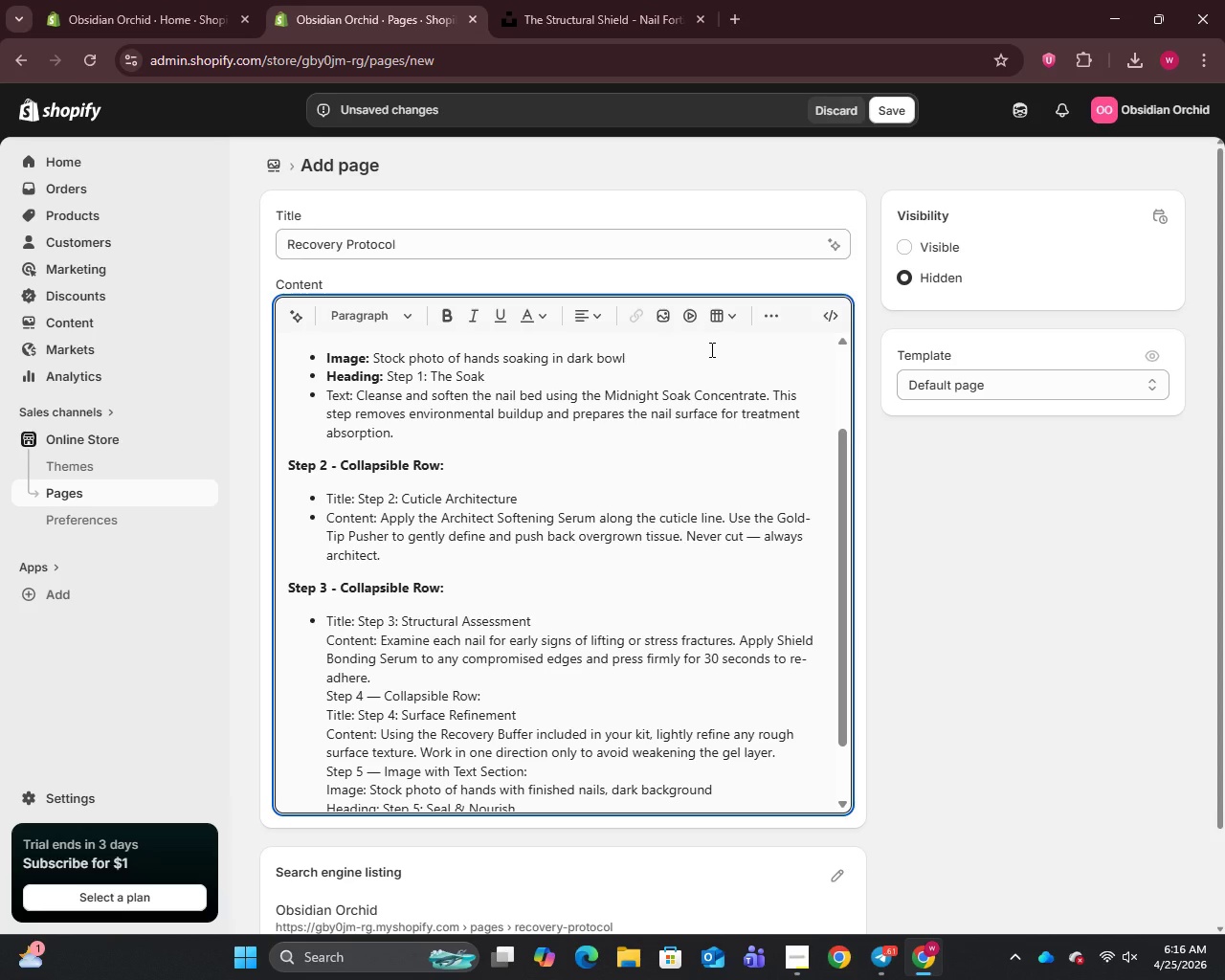 
wait(11.09)
 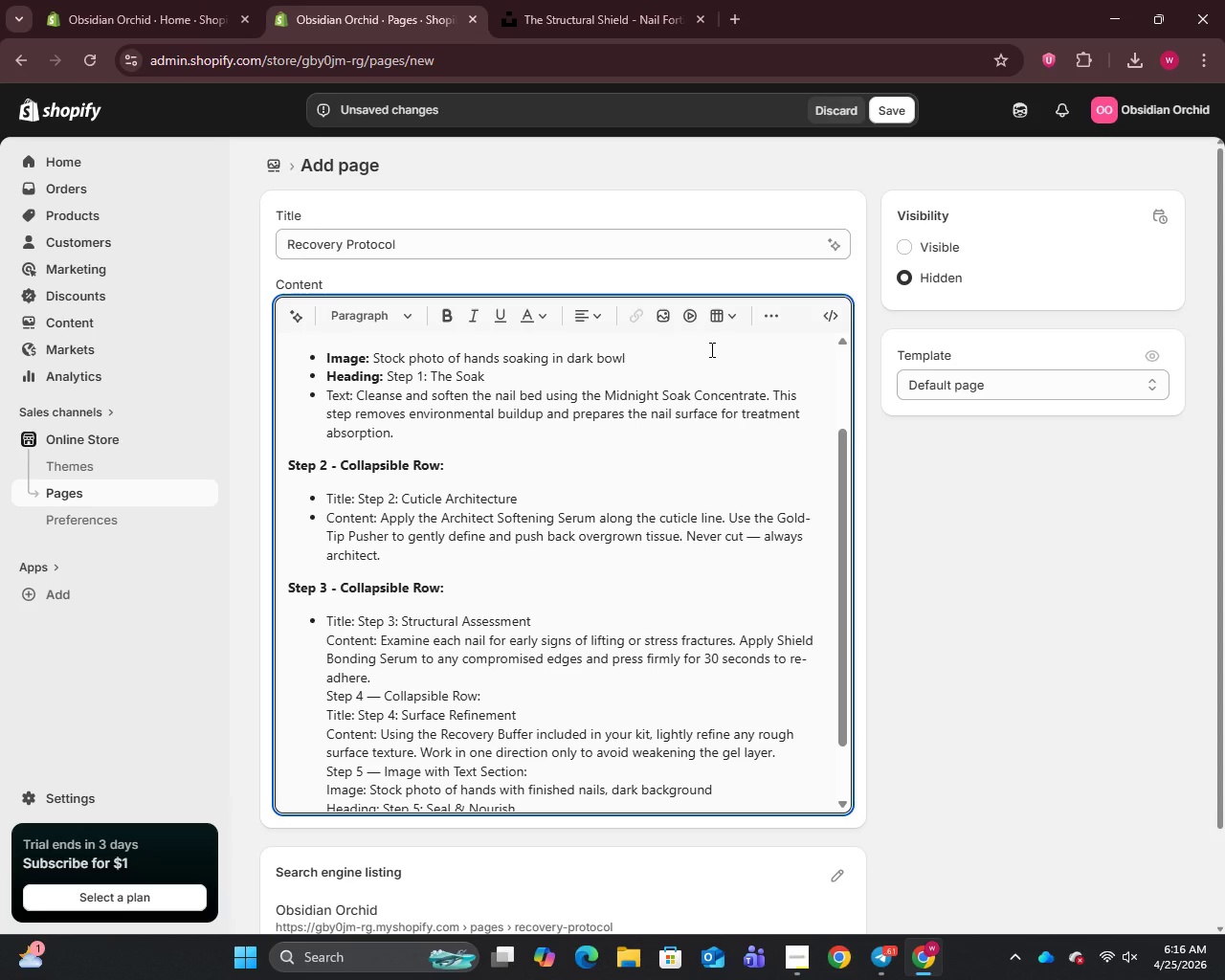 
key(Enter)
 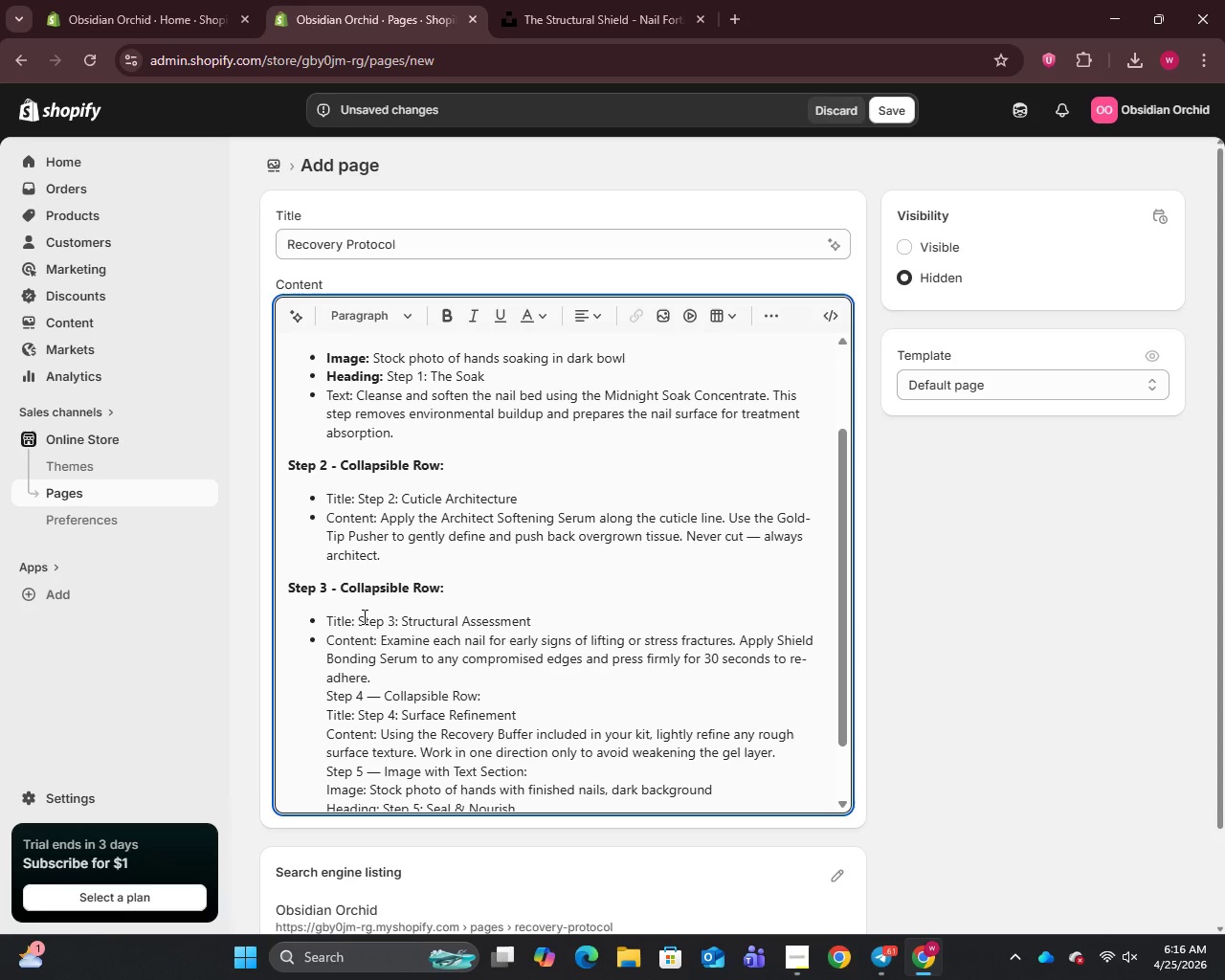 
wait(5.19)
 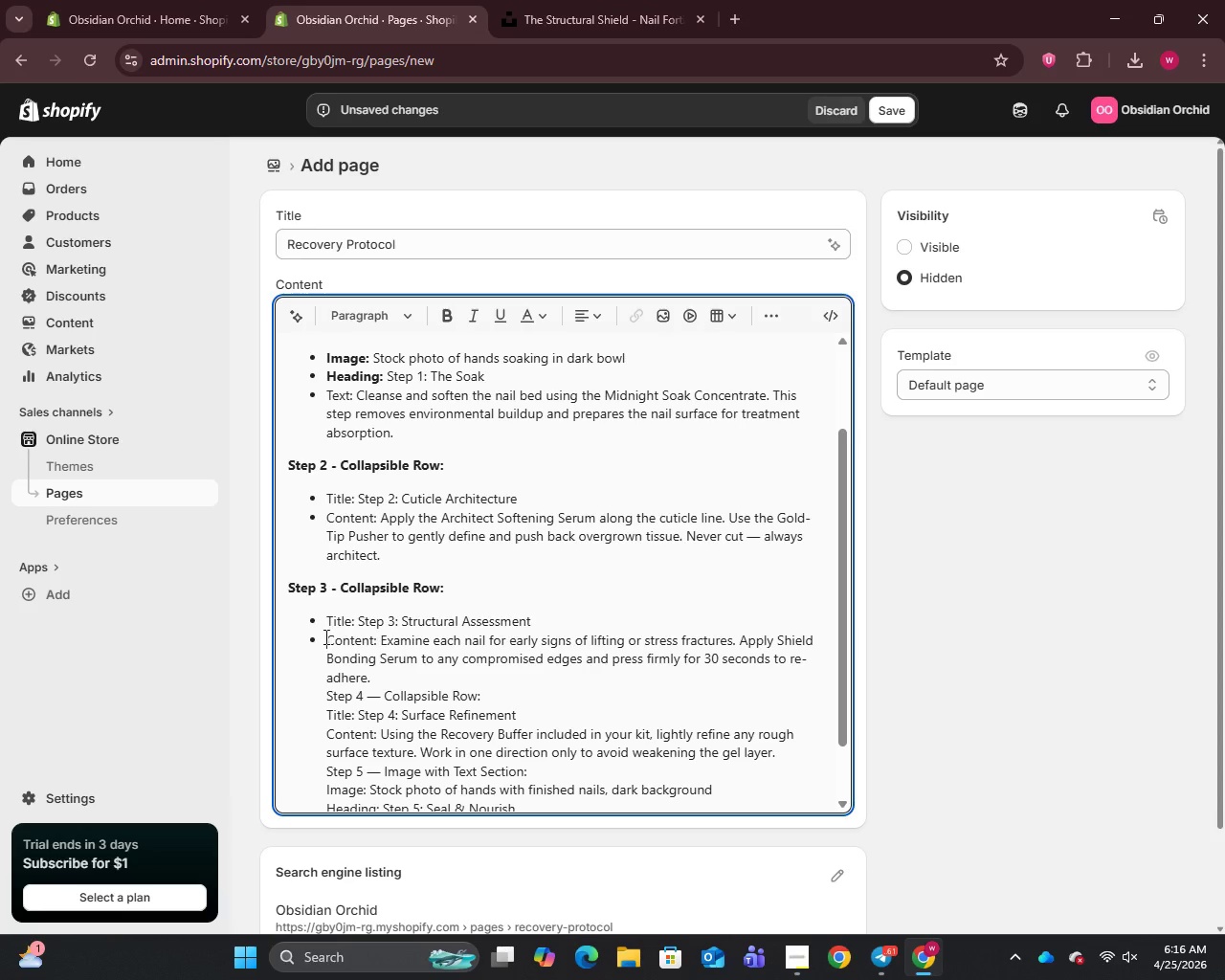 
left_click_drag(start_coordinate=[356, 621], to_coordinate=[325, 620])
 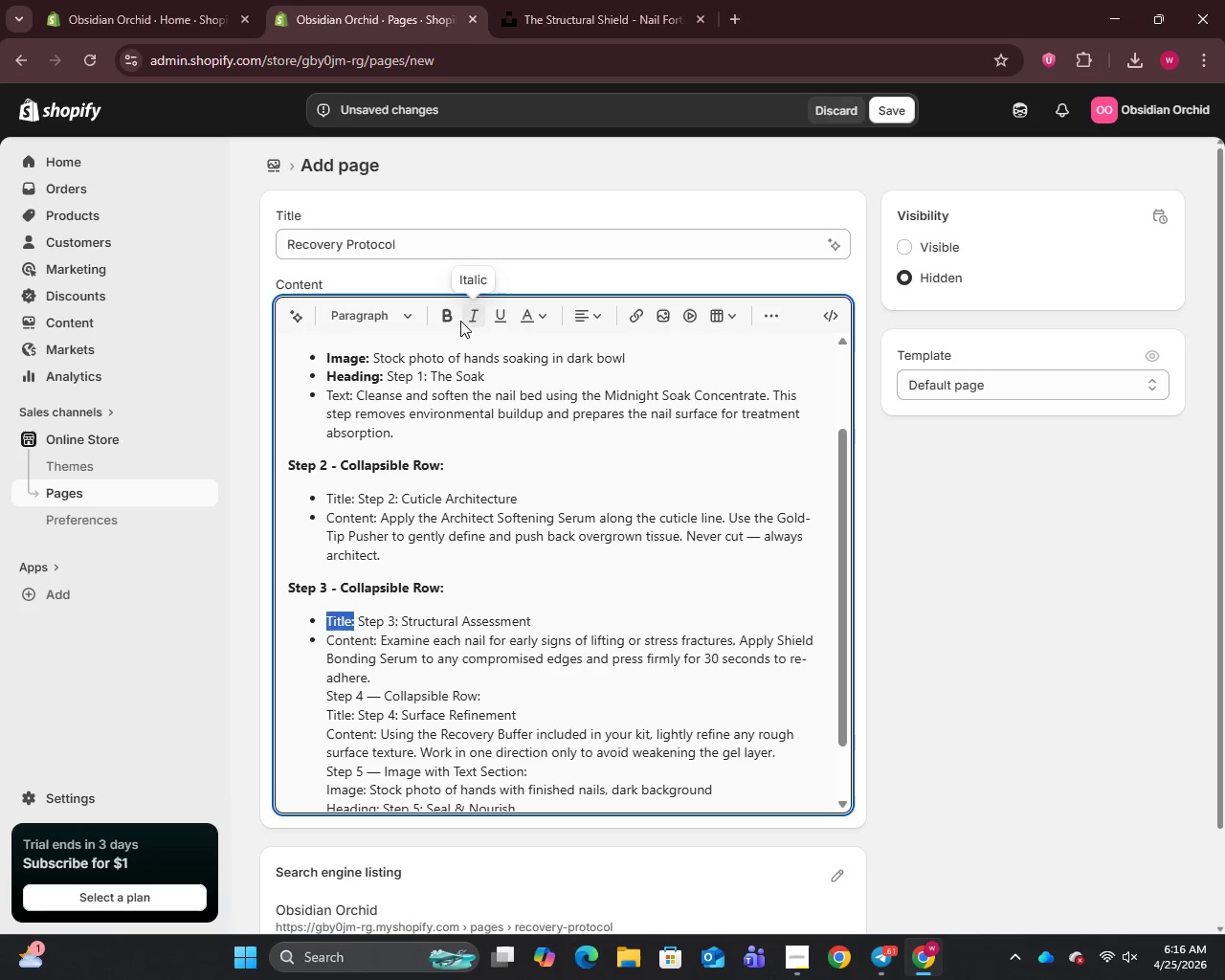 
left_click([452, 321])
 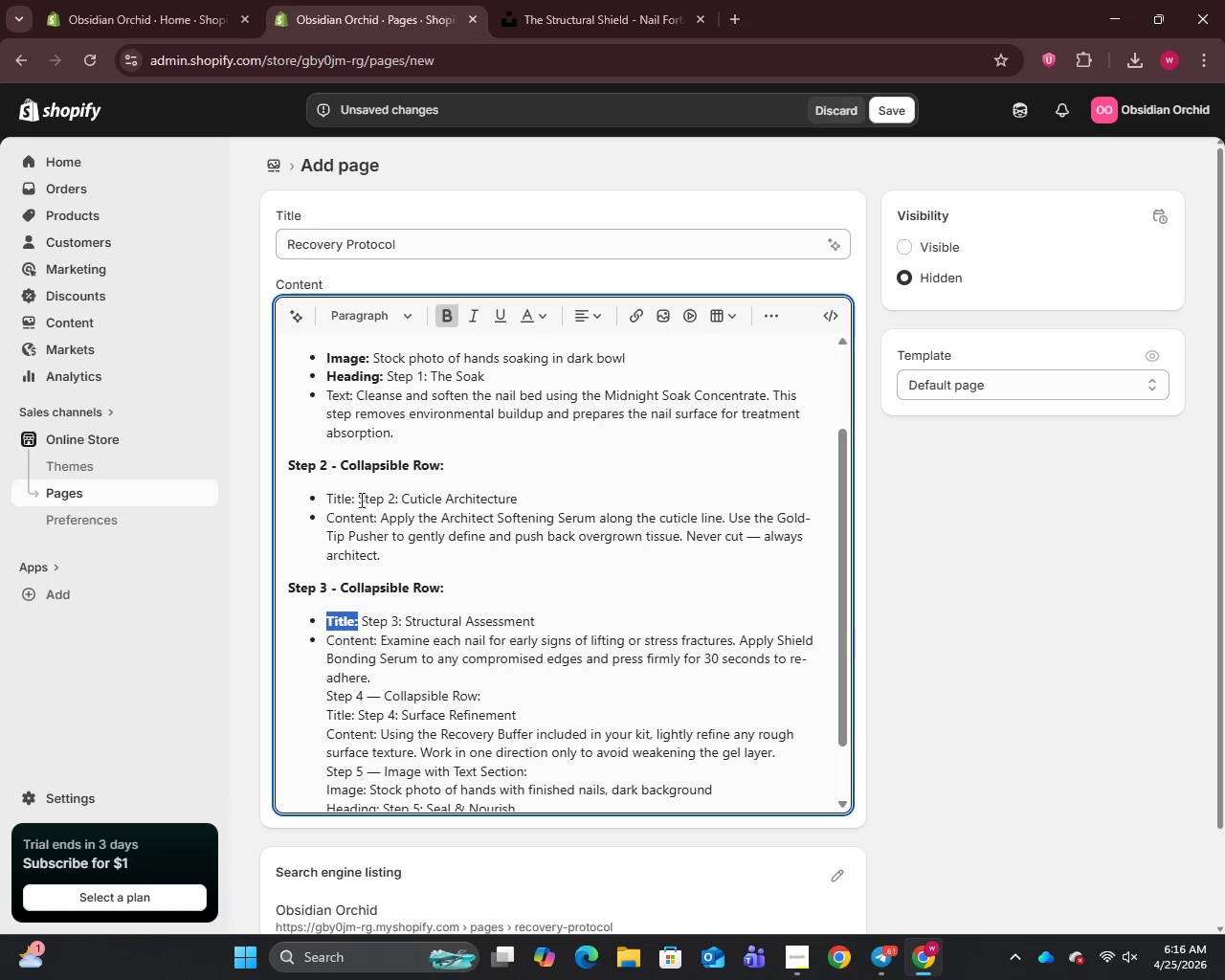 
left_click_drag(start_coordinate=[356, 499], to_coordinate=[326, 500])
 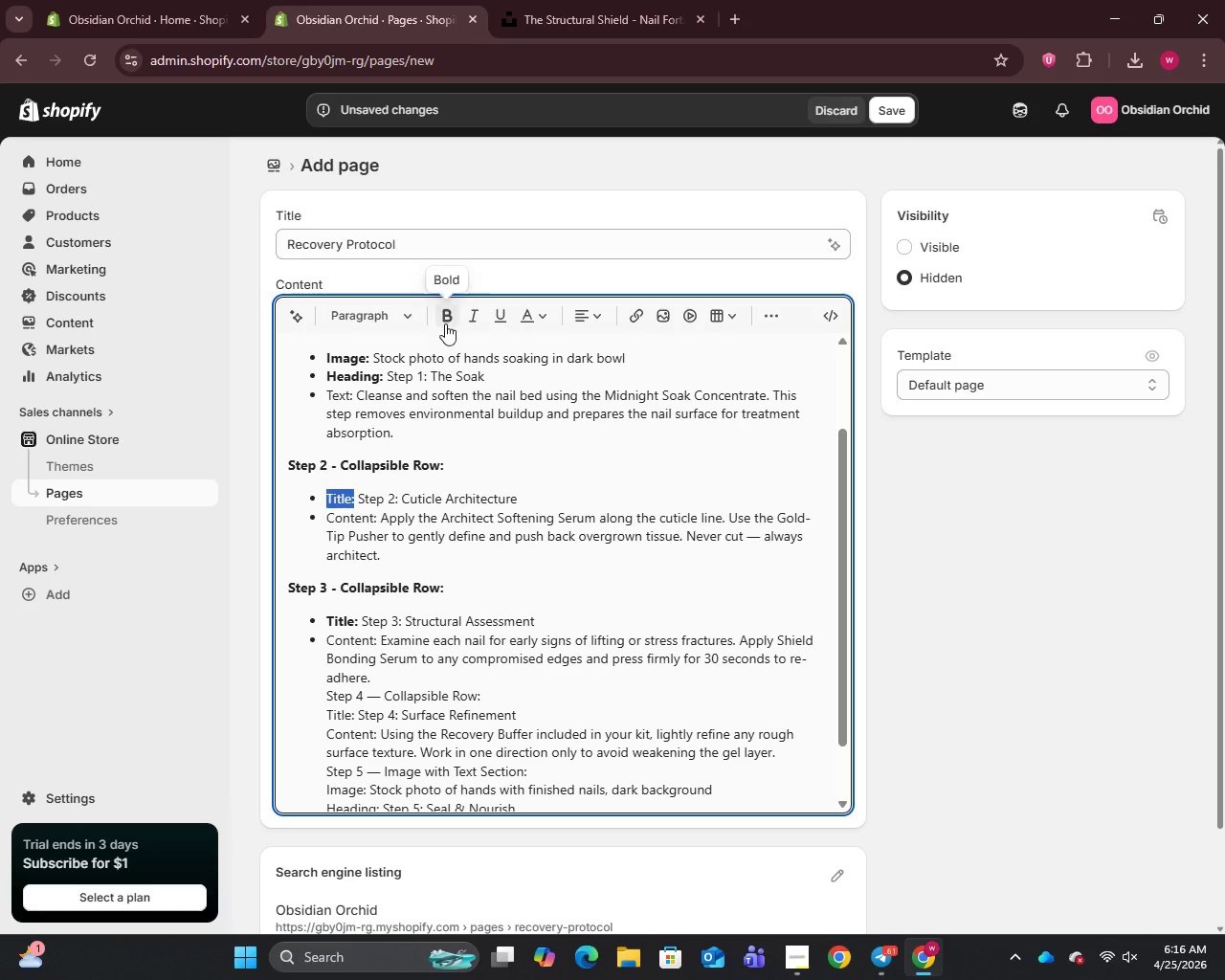 
left_click([449, 312])
 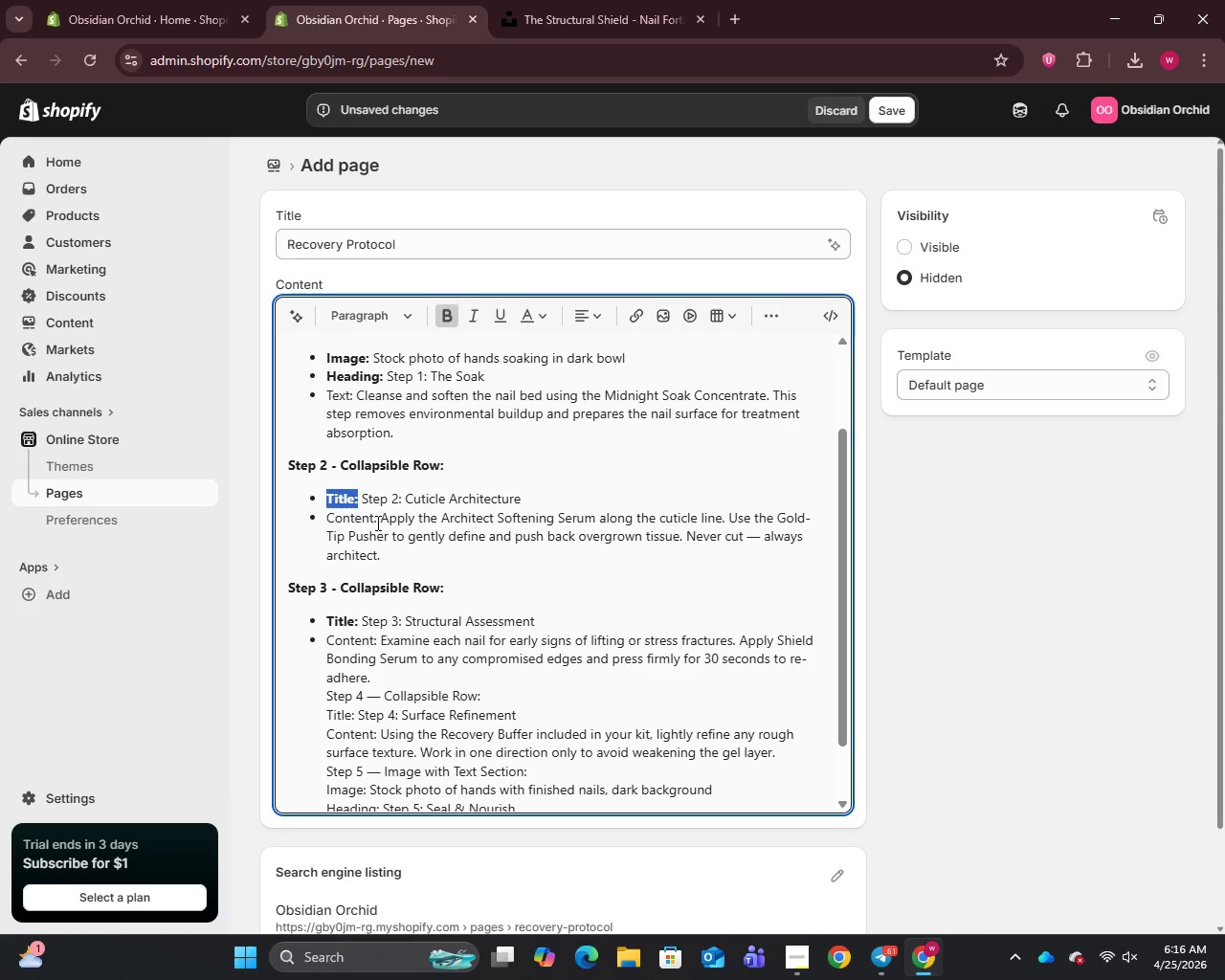 
left_click_drag(start_coordinate=[377, 519], to_coordinate=[330, 523])
 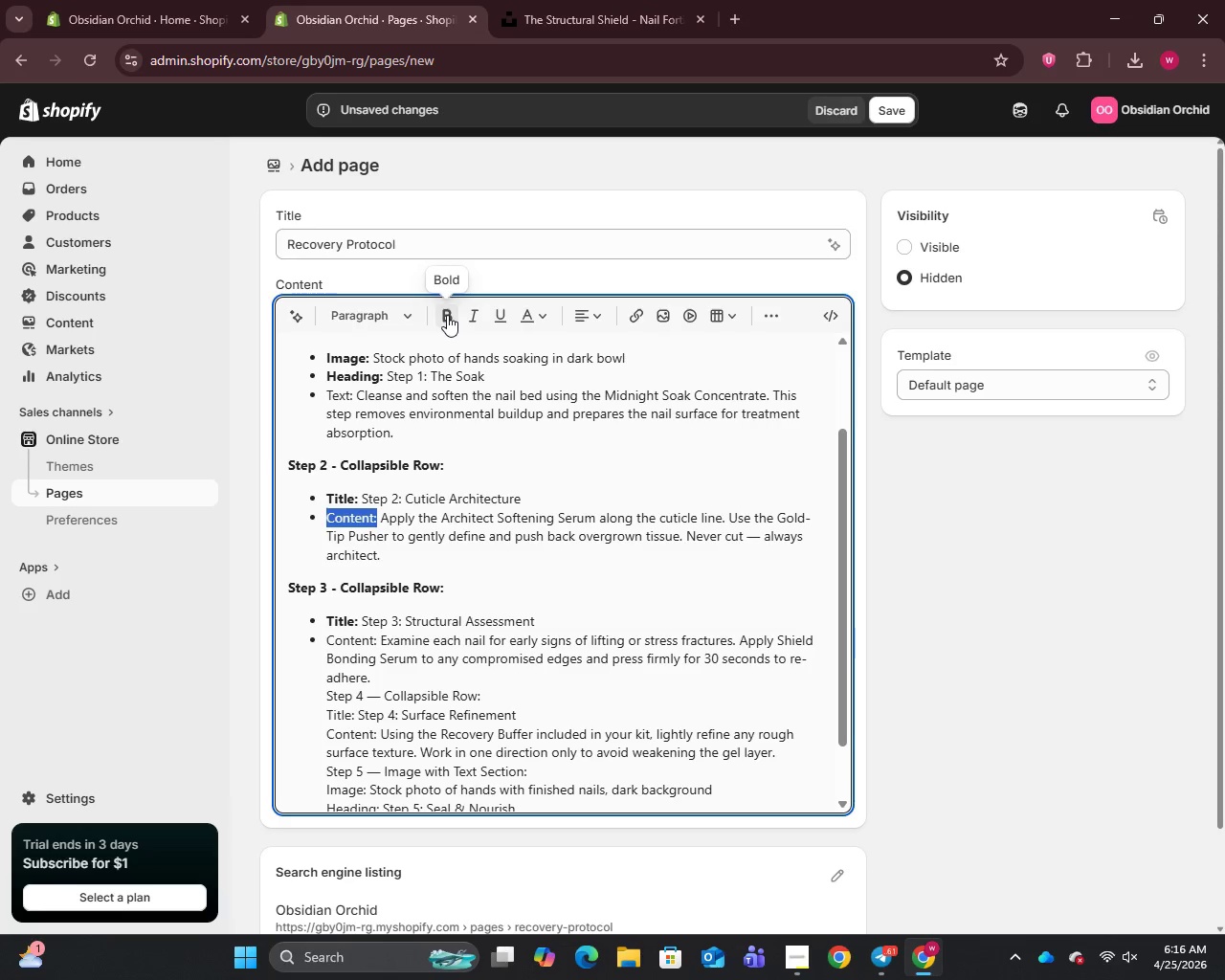 
left_click([447, 315])
 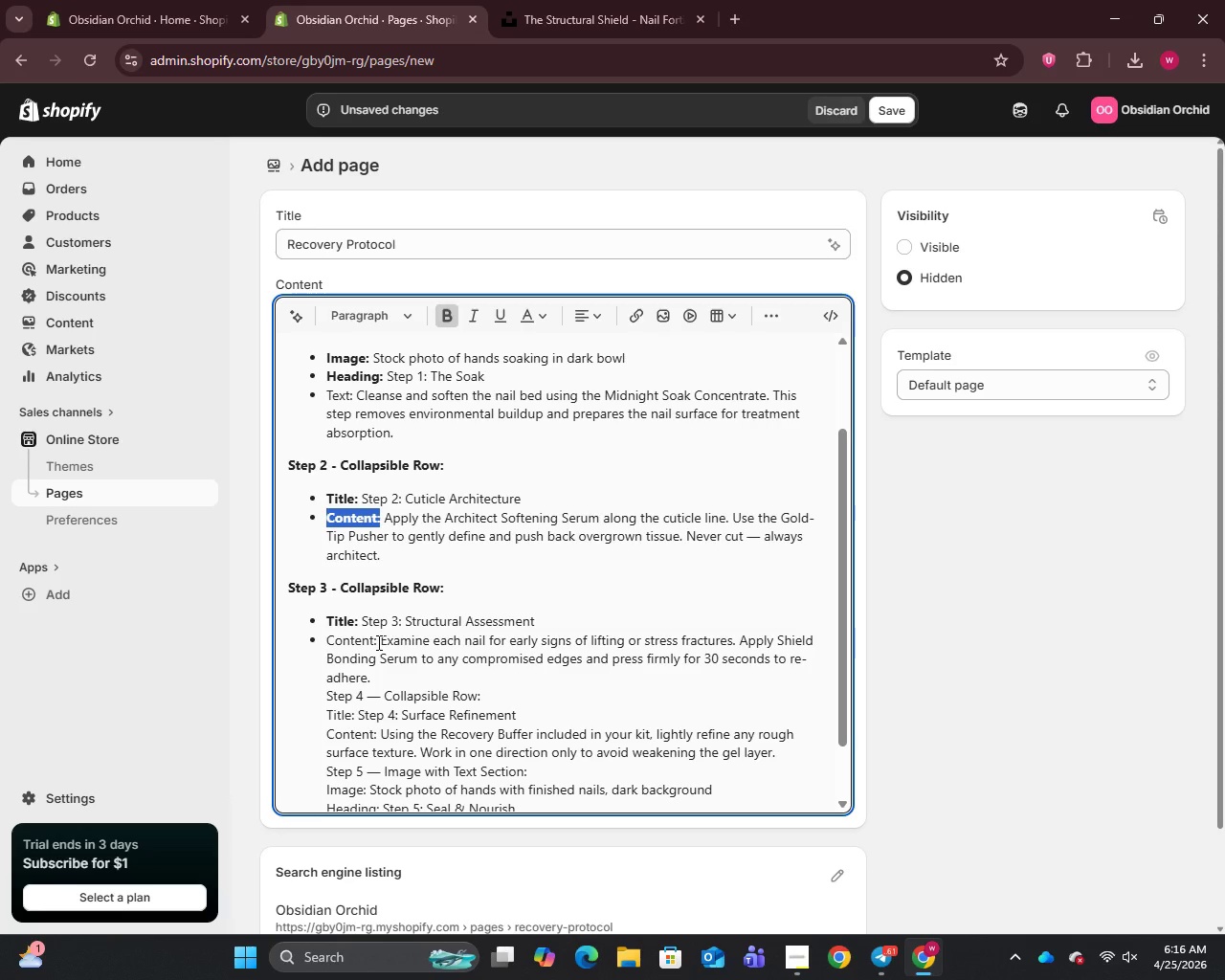 
left_click_drag(start_coordinate=[377, 640], to_coordinate=[302, 639])
 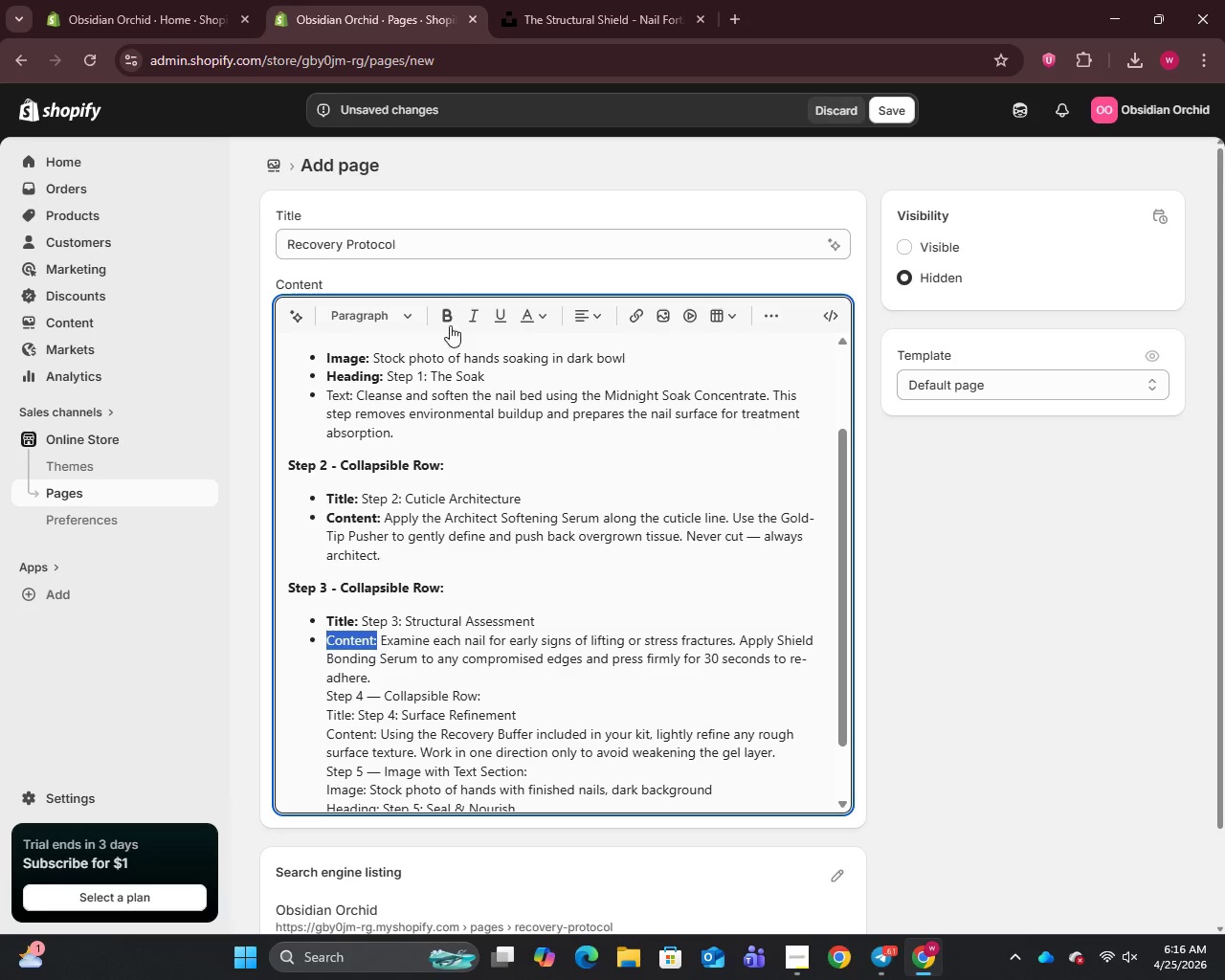 
left_click([446, 318])
 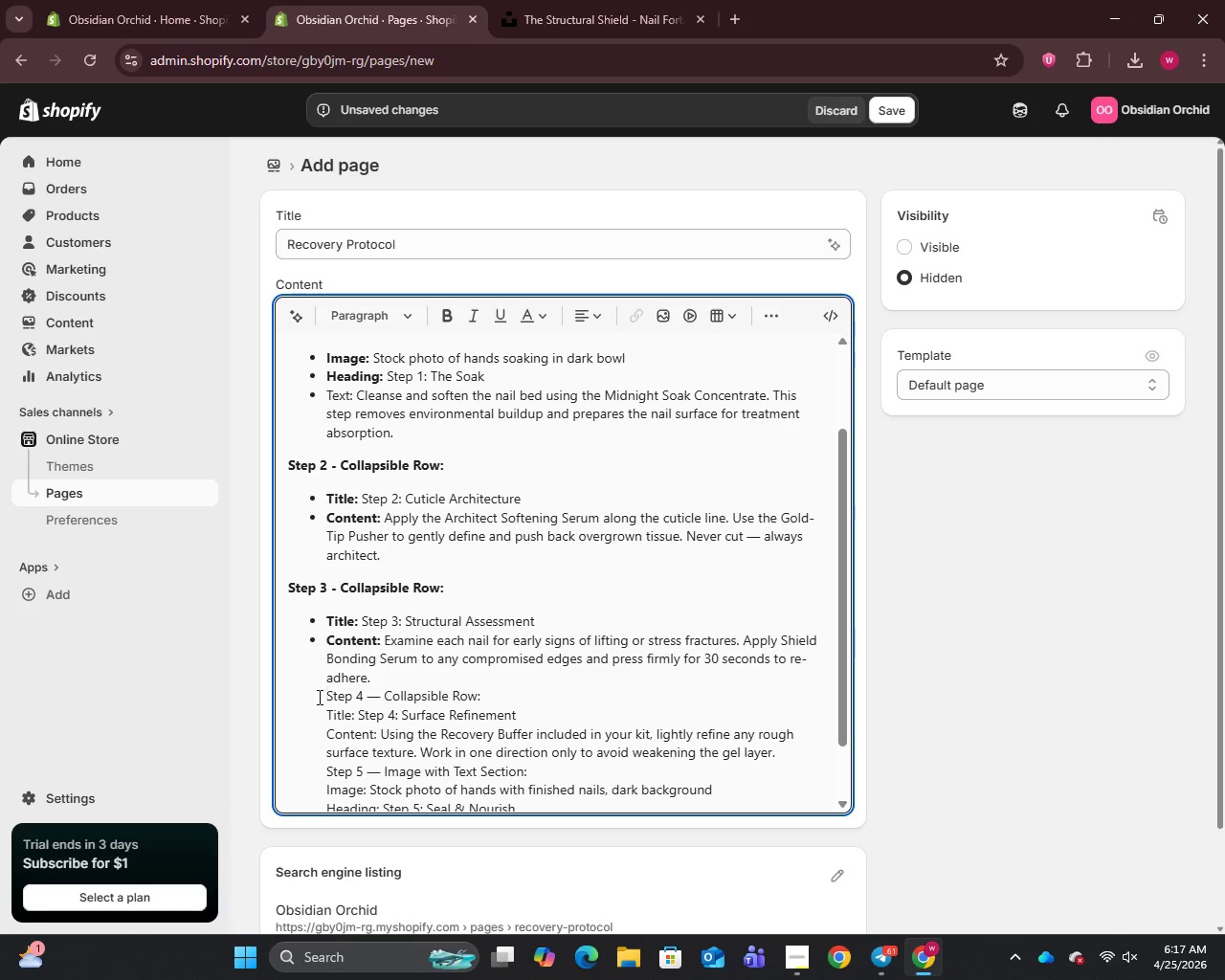 
key(Enter)
 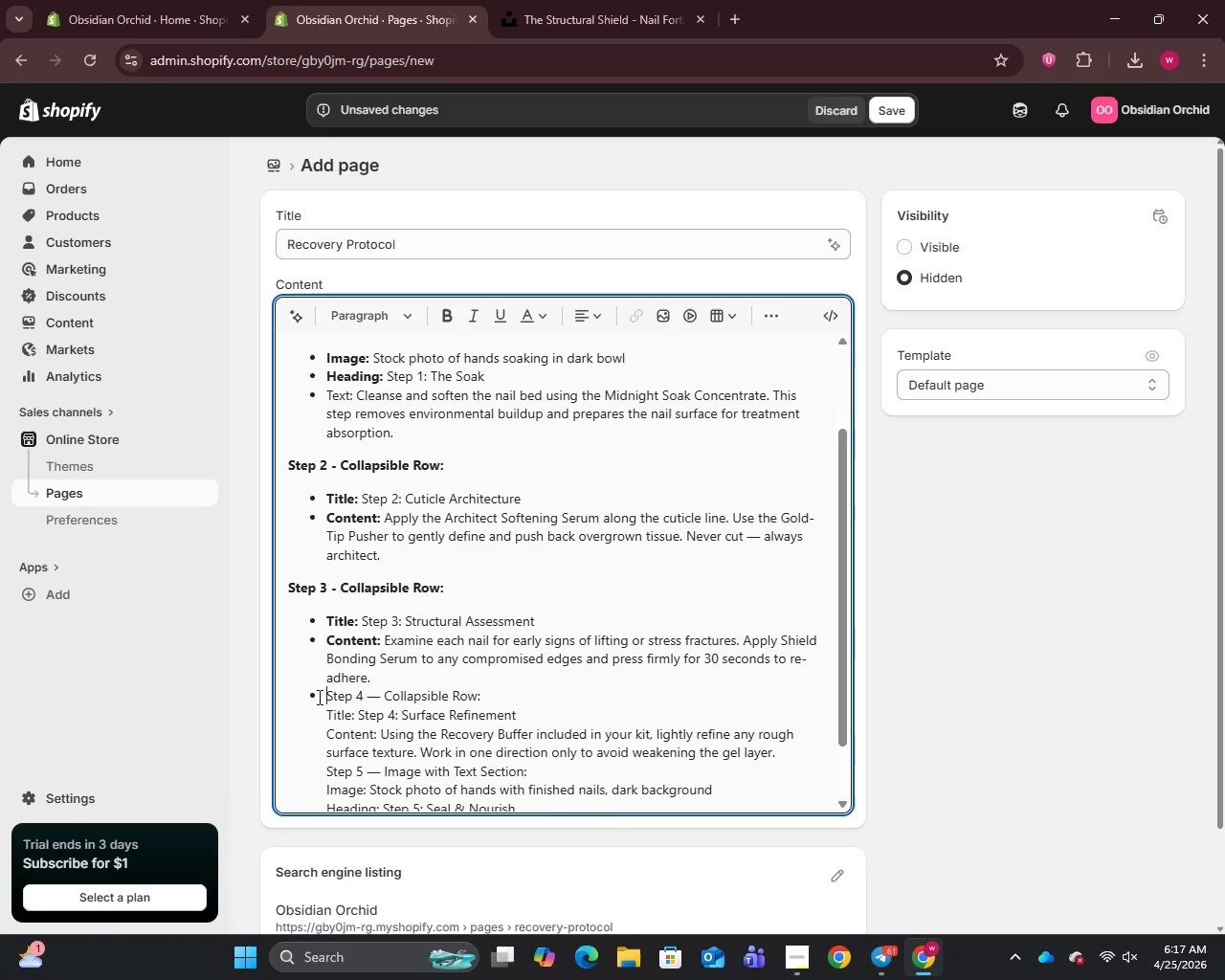 
key(Enter)
 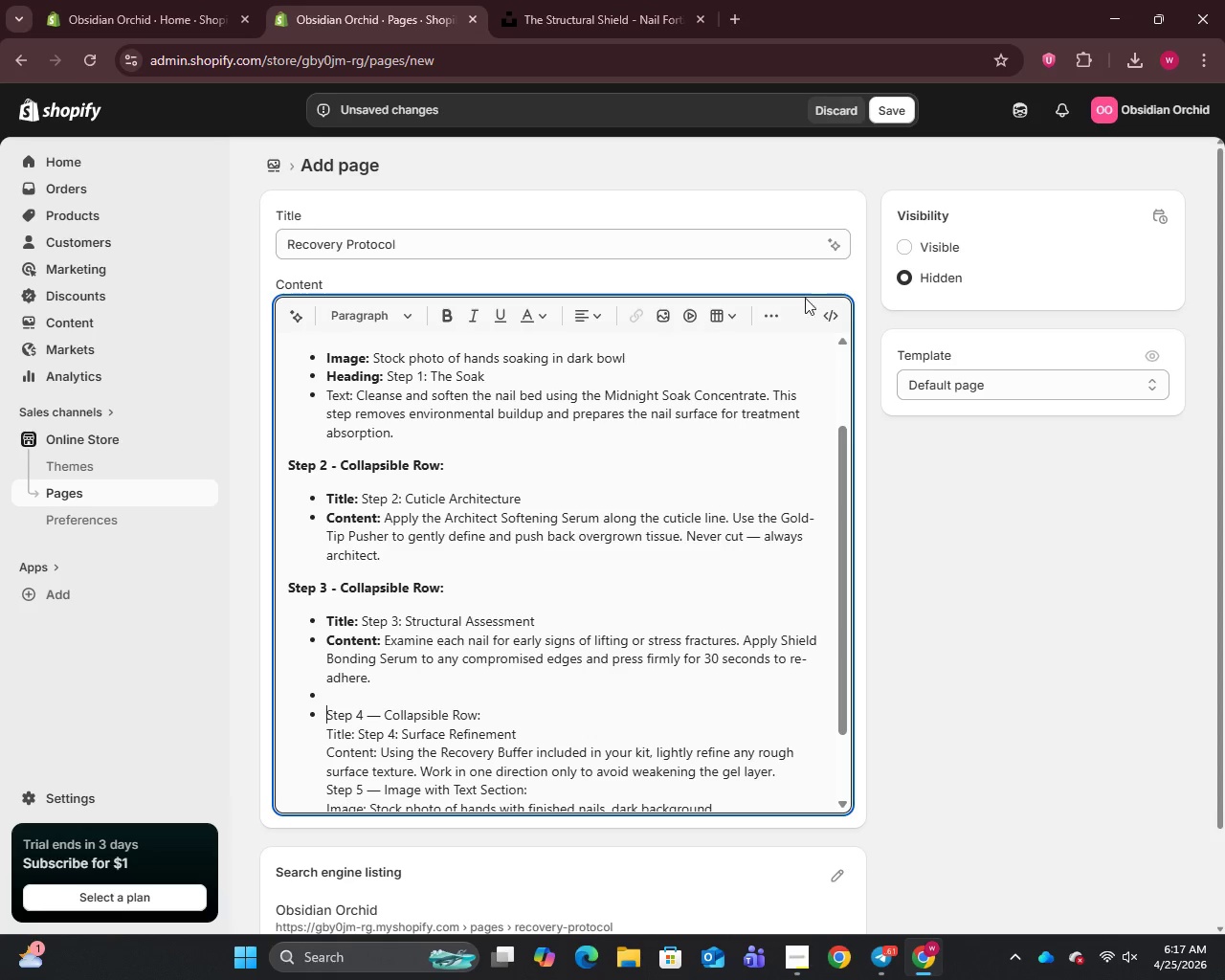 
left_click([776, 319])
 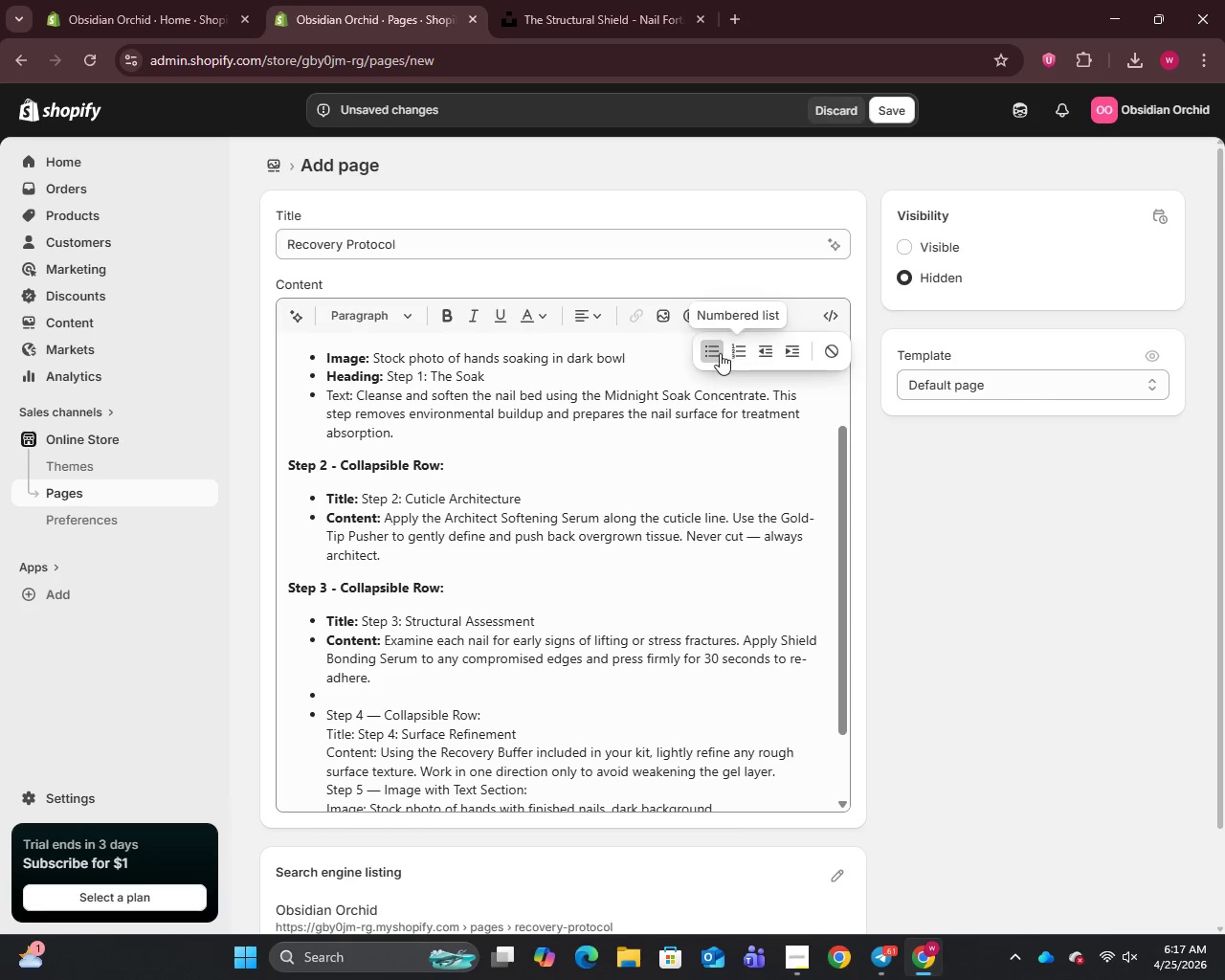 
left_click([706, 353])
 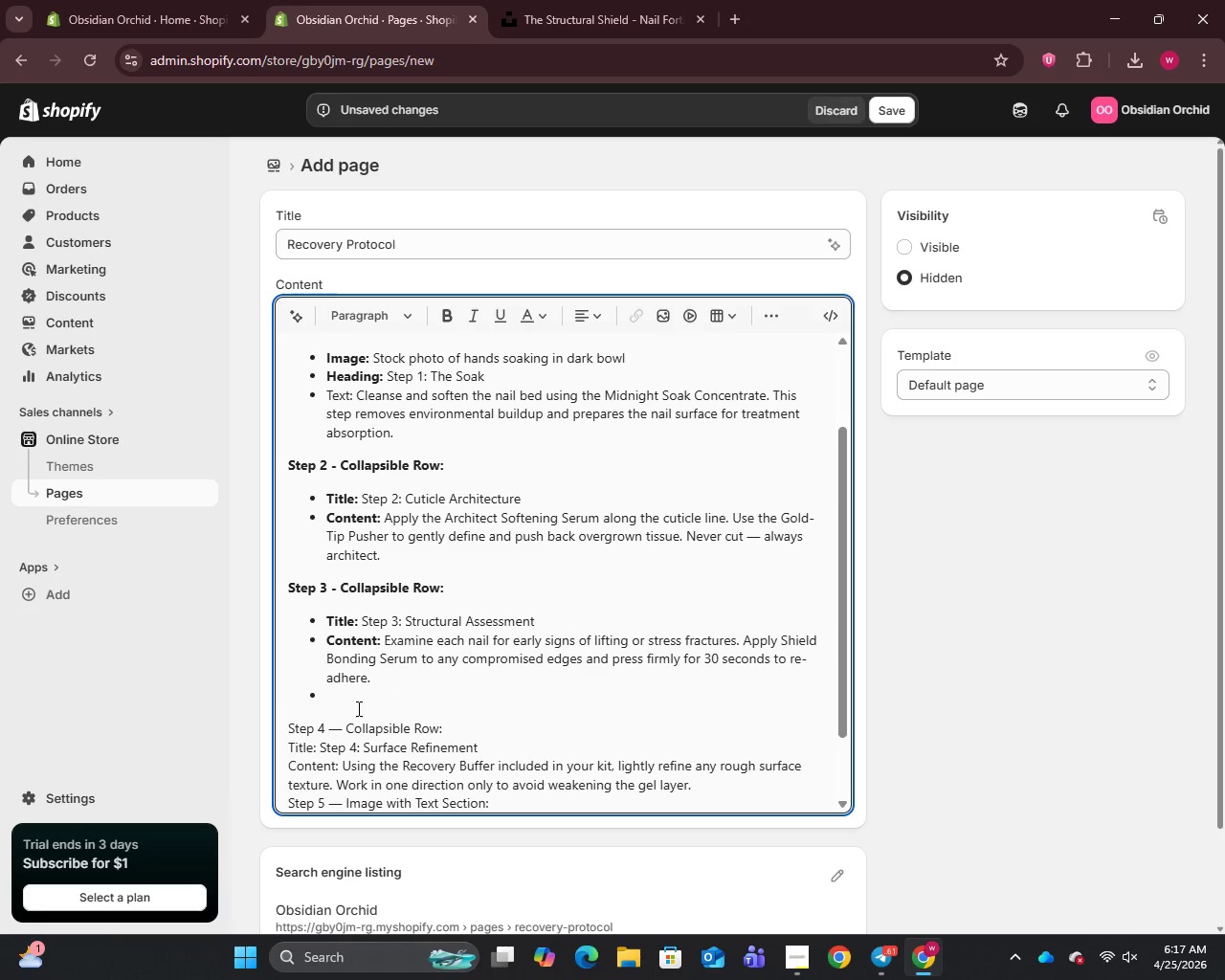 
left_click([352, 703])
 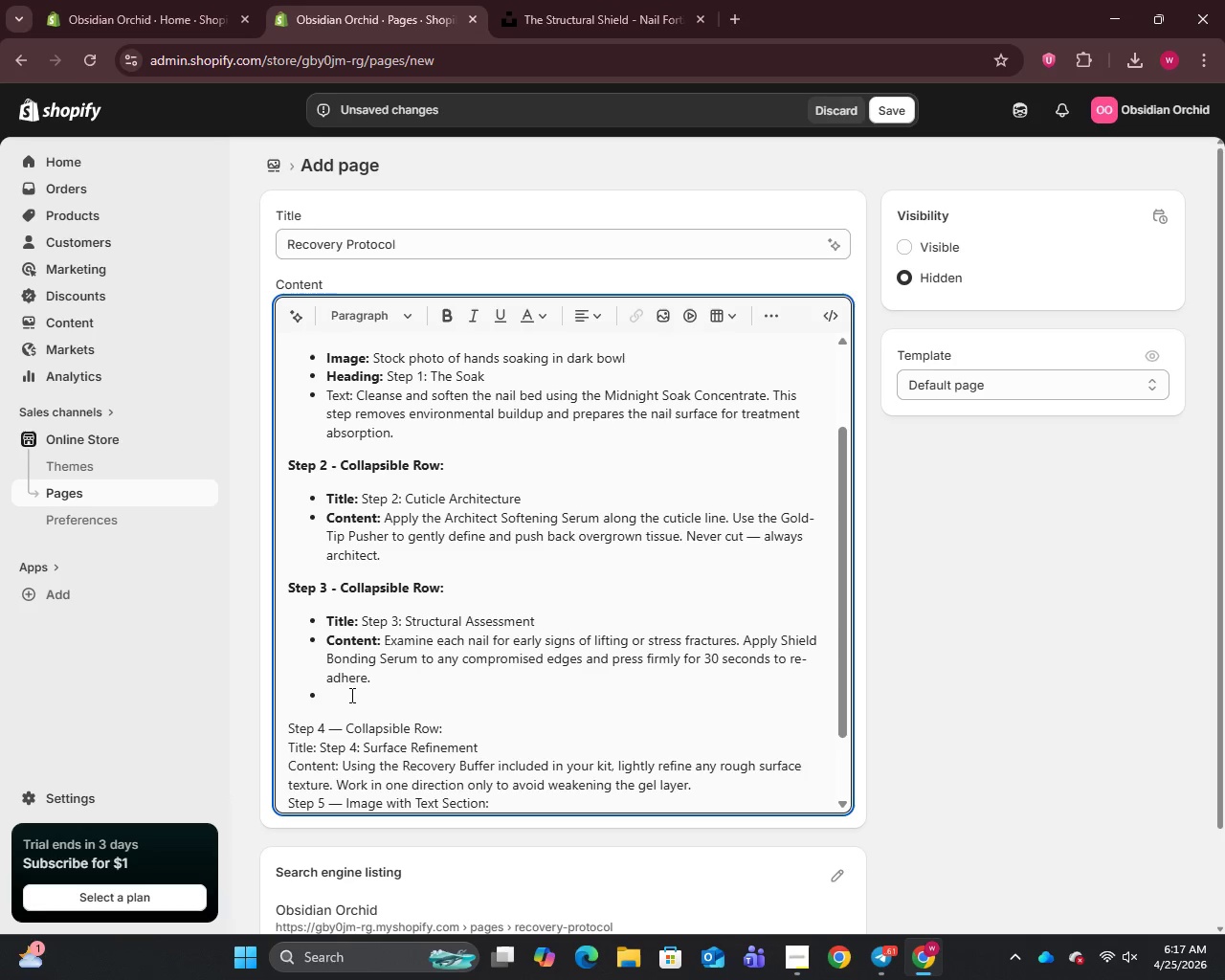 
key(Backspace)
 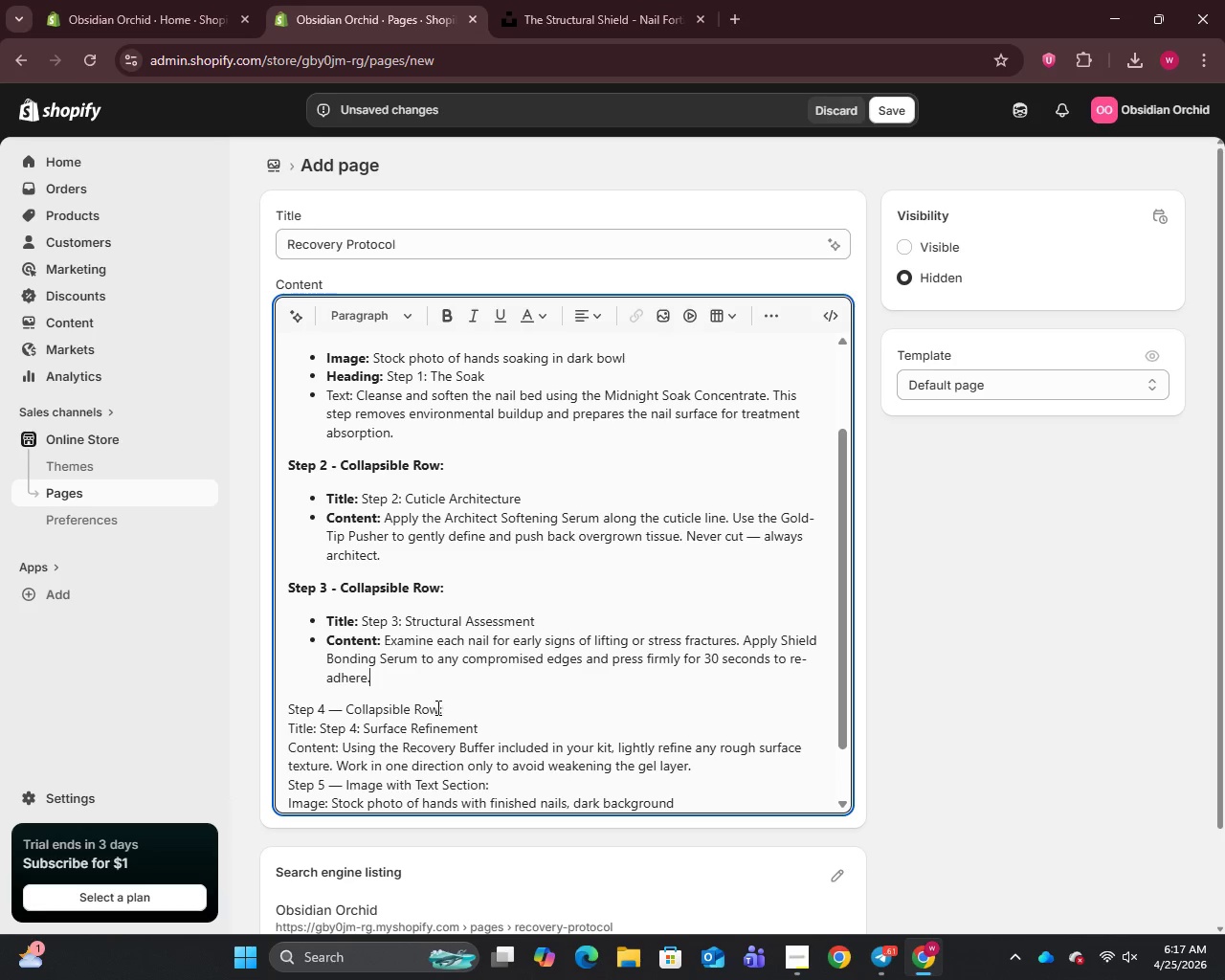 
left_click_drag(start_coordinate=[457, 705], to_coordinate=[278, 707])
 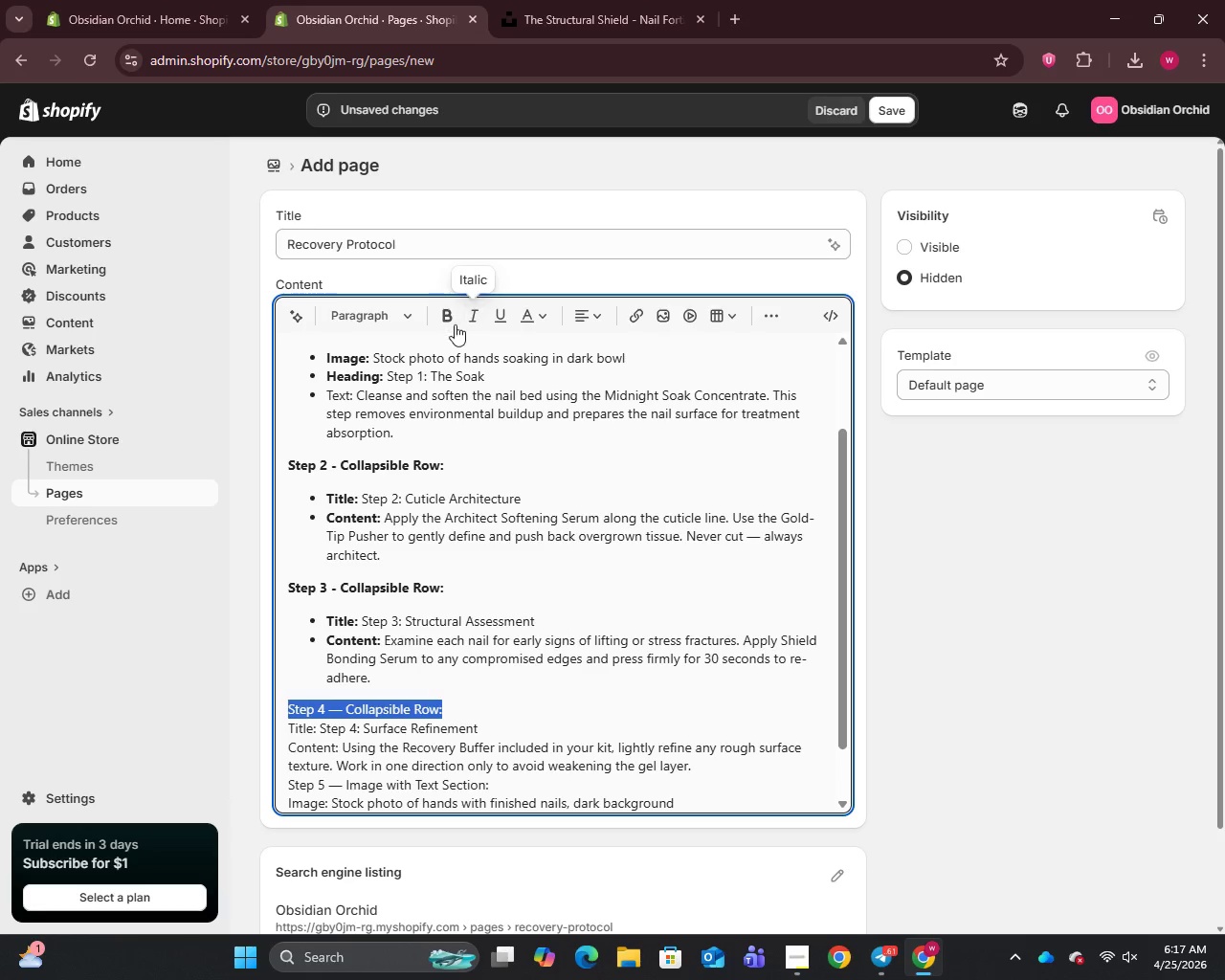 
left_click([452, 324])
 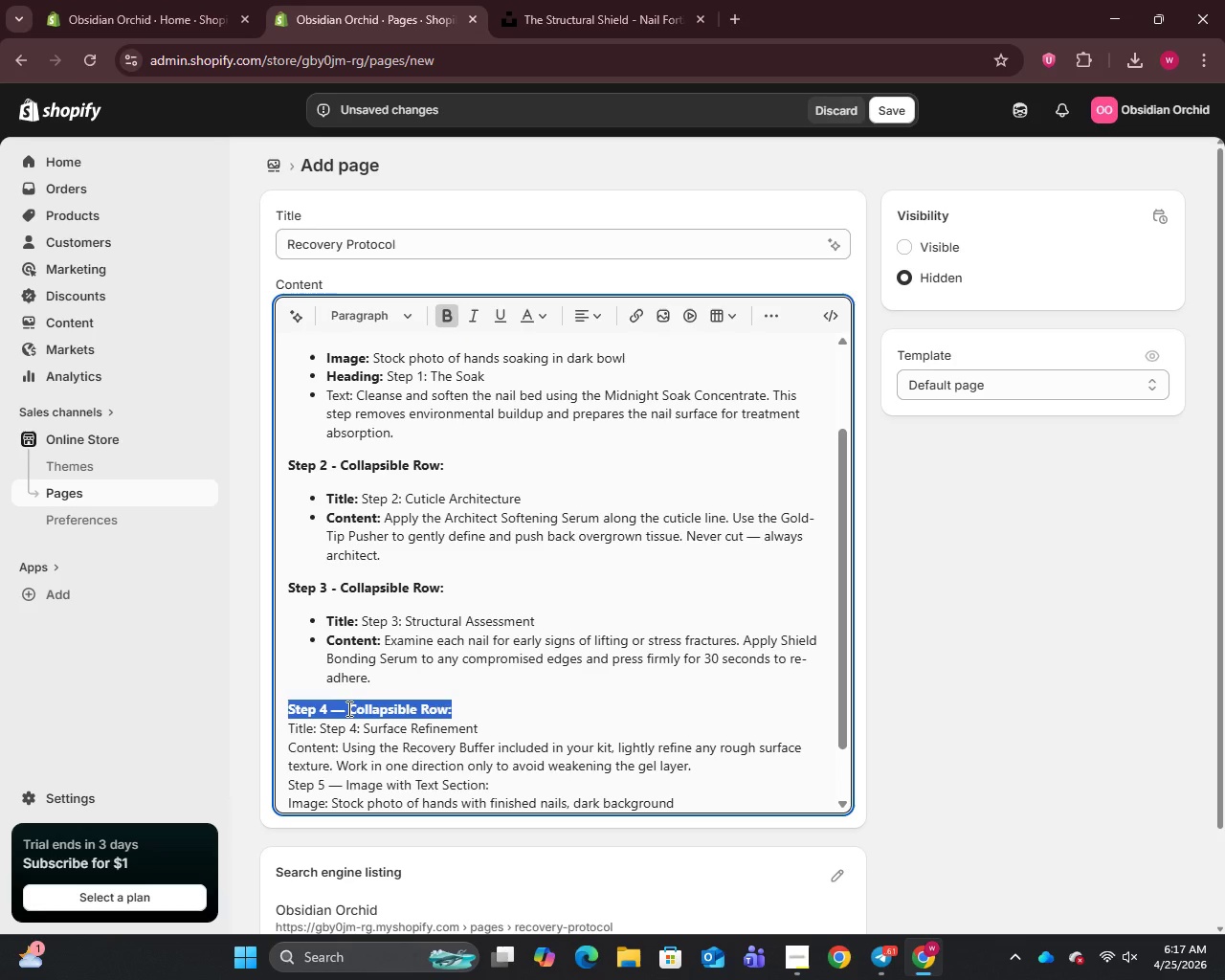 
left_click([346, 707])
 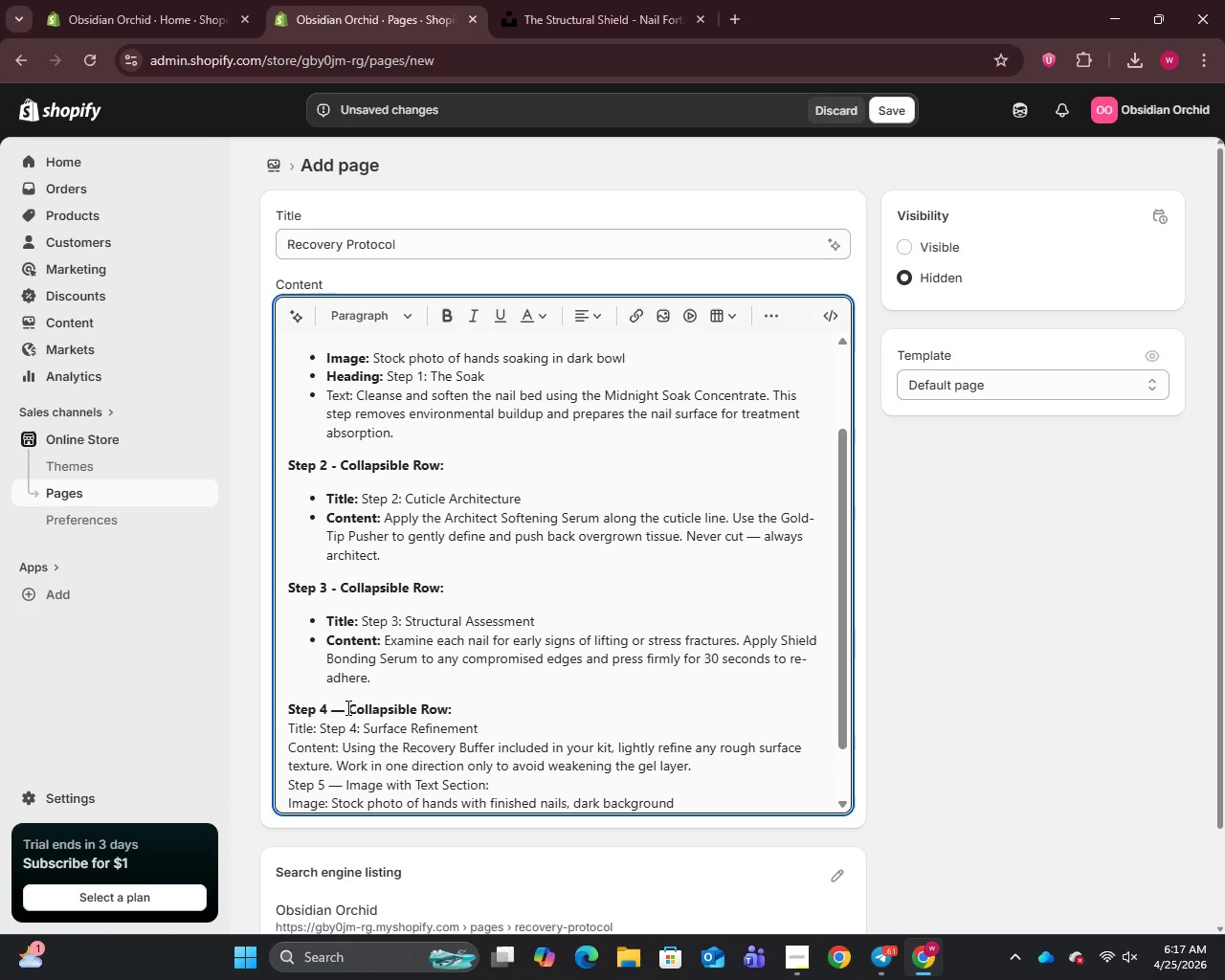 
key(Backspace)
 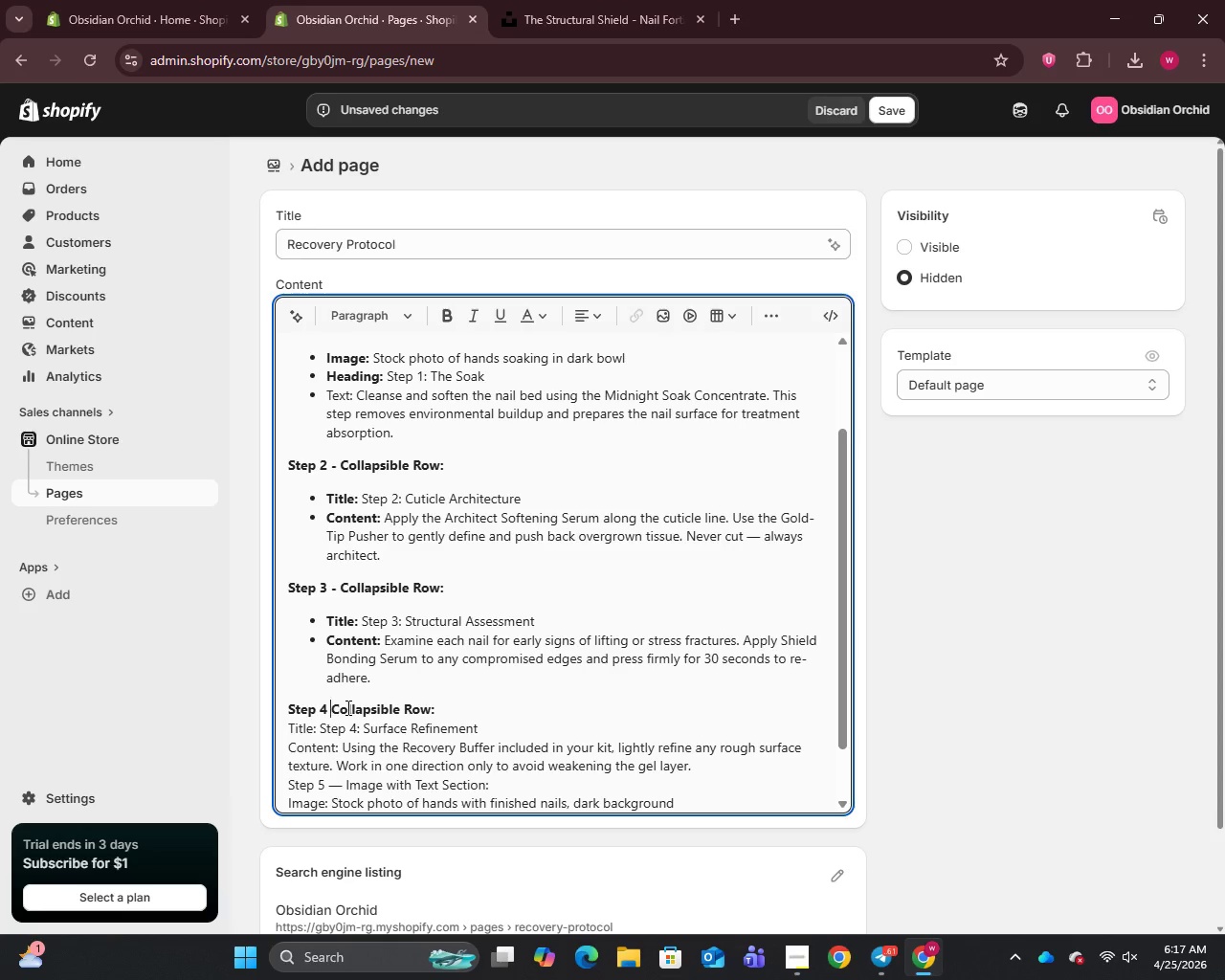 
key(Backspace)
 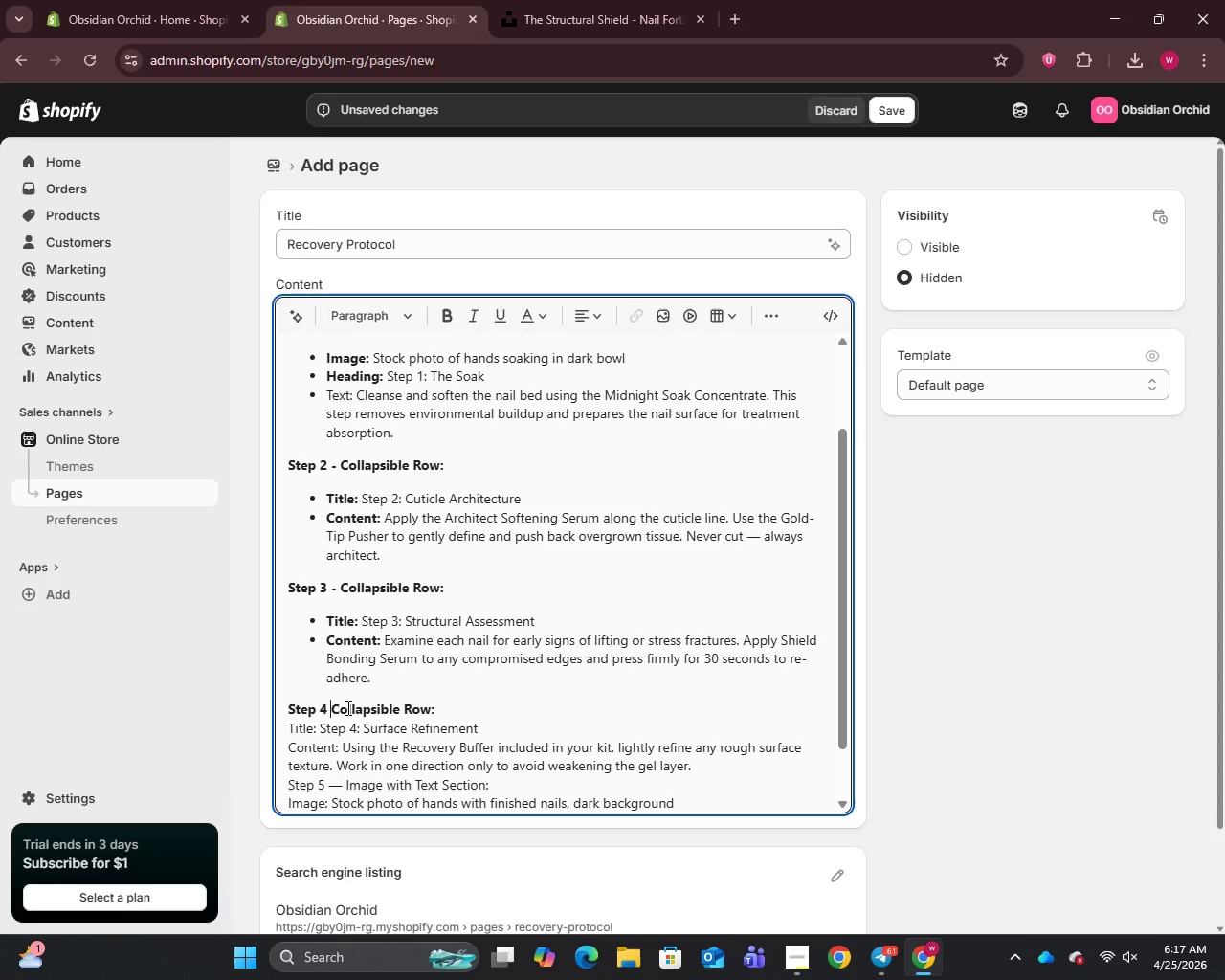 
key(Minus)
 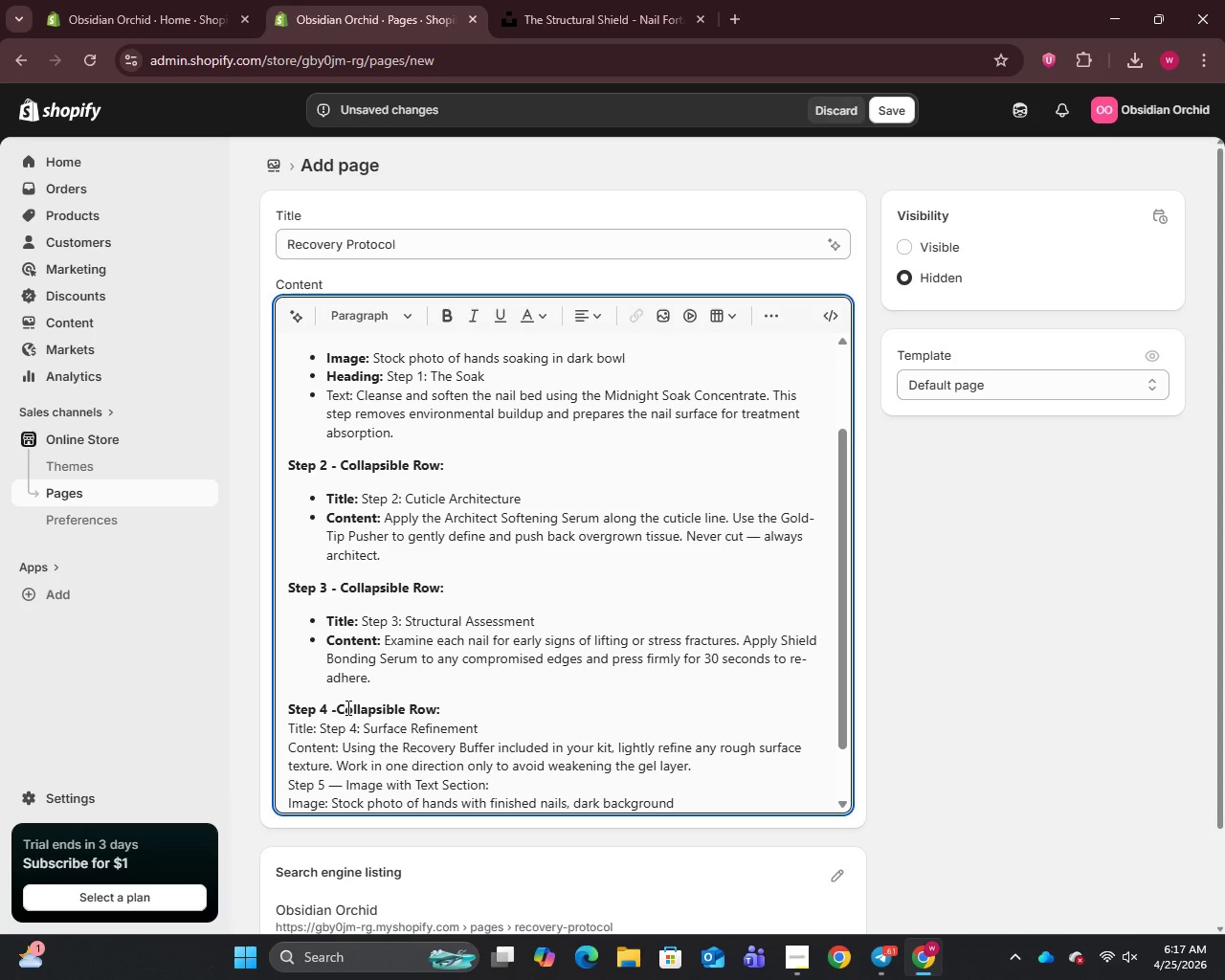 
key(Space)
 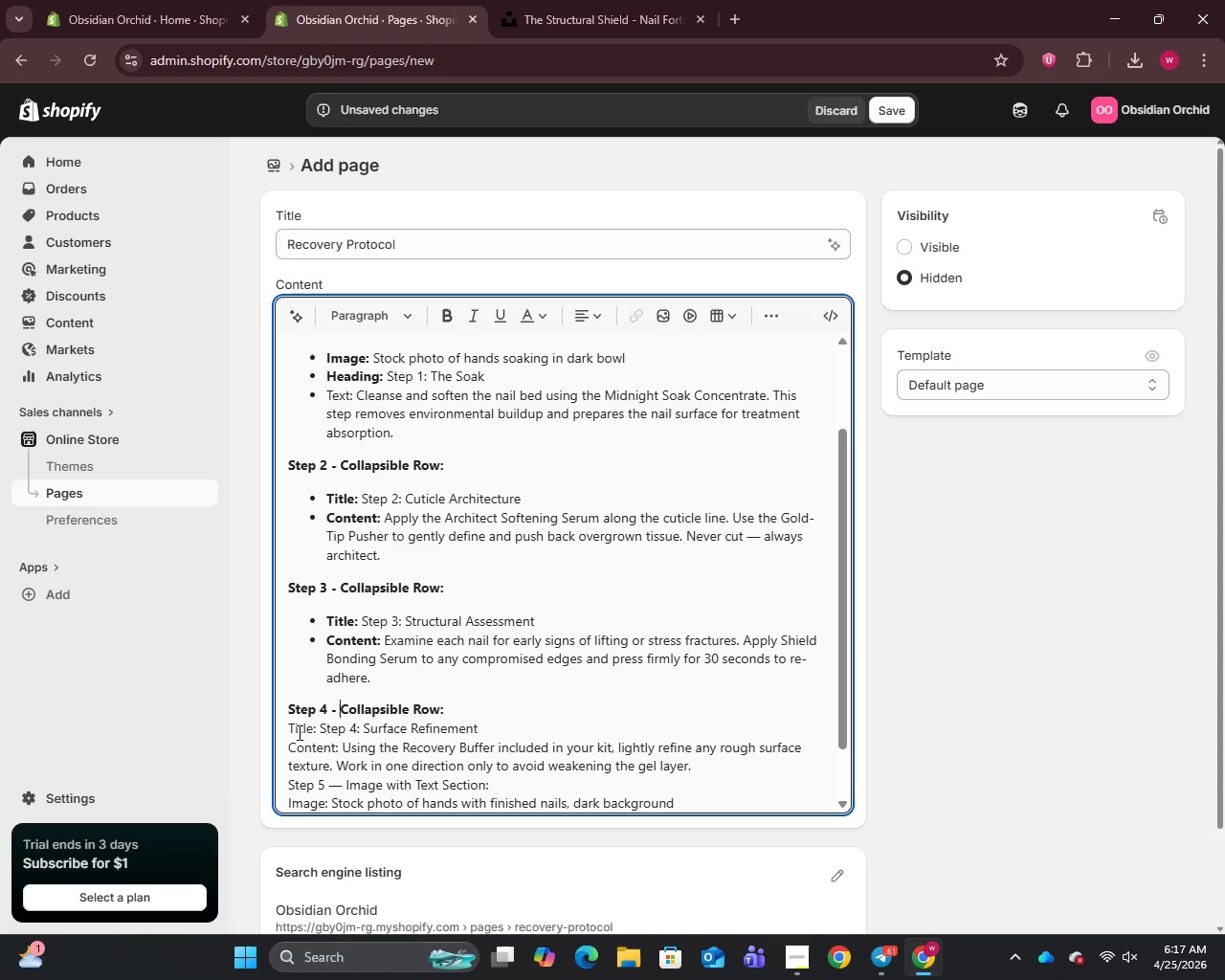 
left_click([288, 730])
 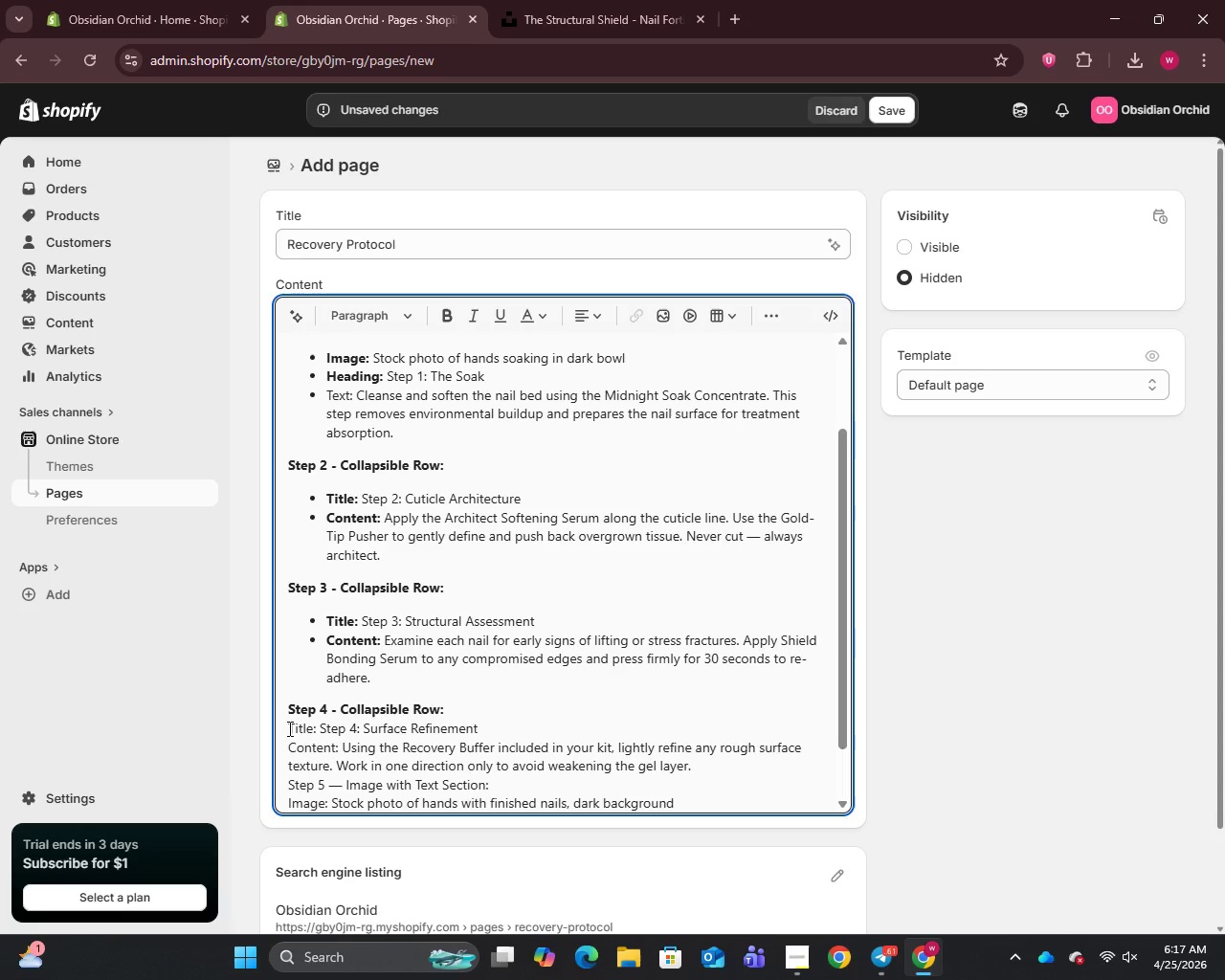 
key(Enter)
 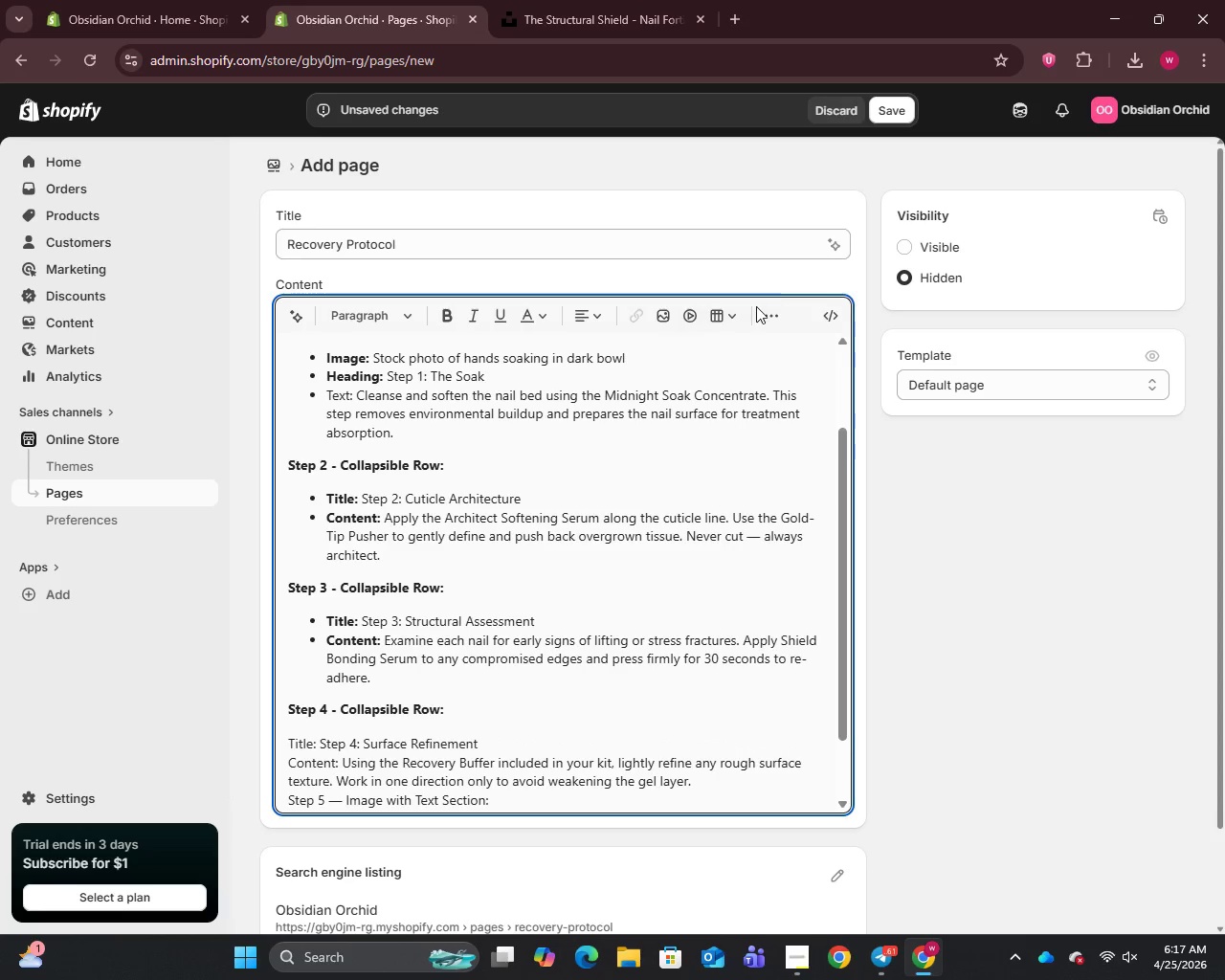 
left_click([772, 319])
 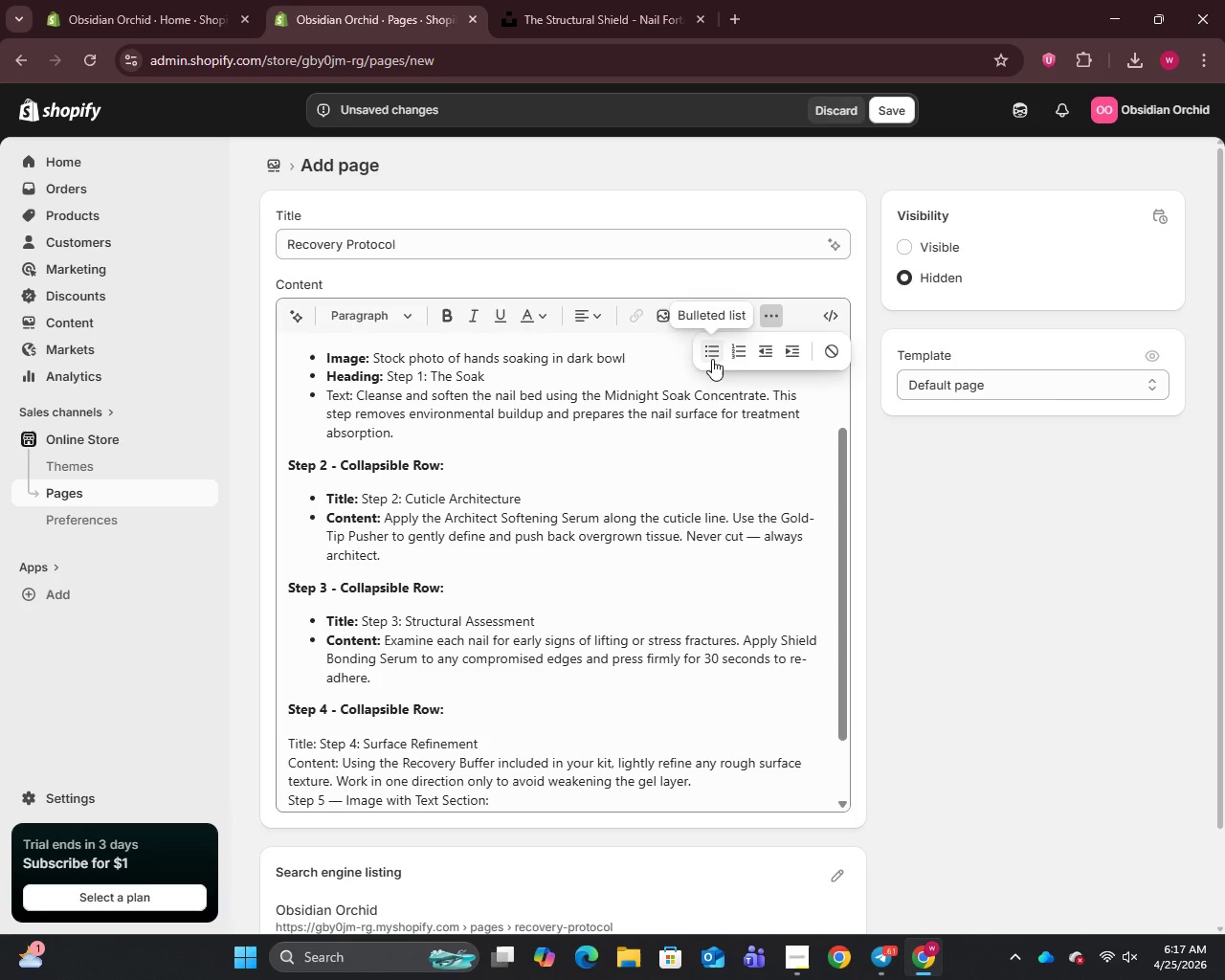 
left_click([710, 354])
 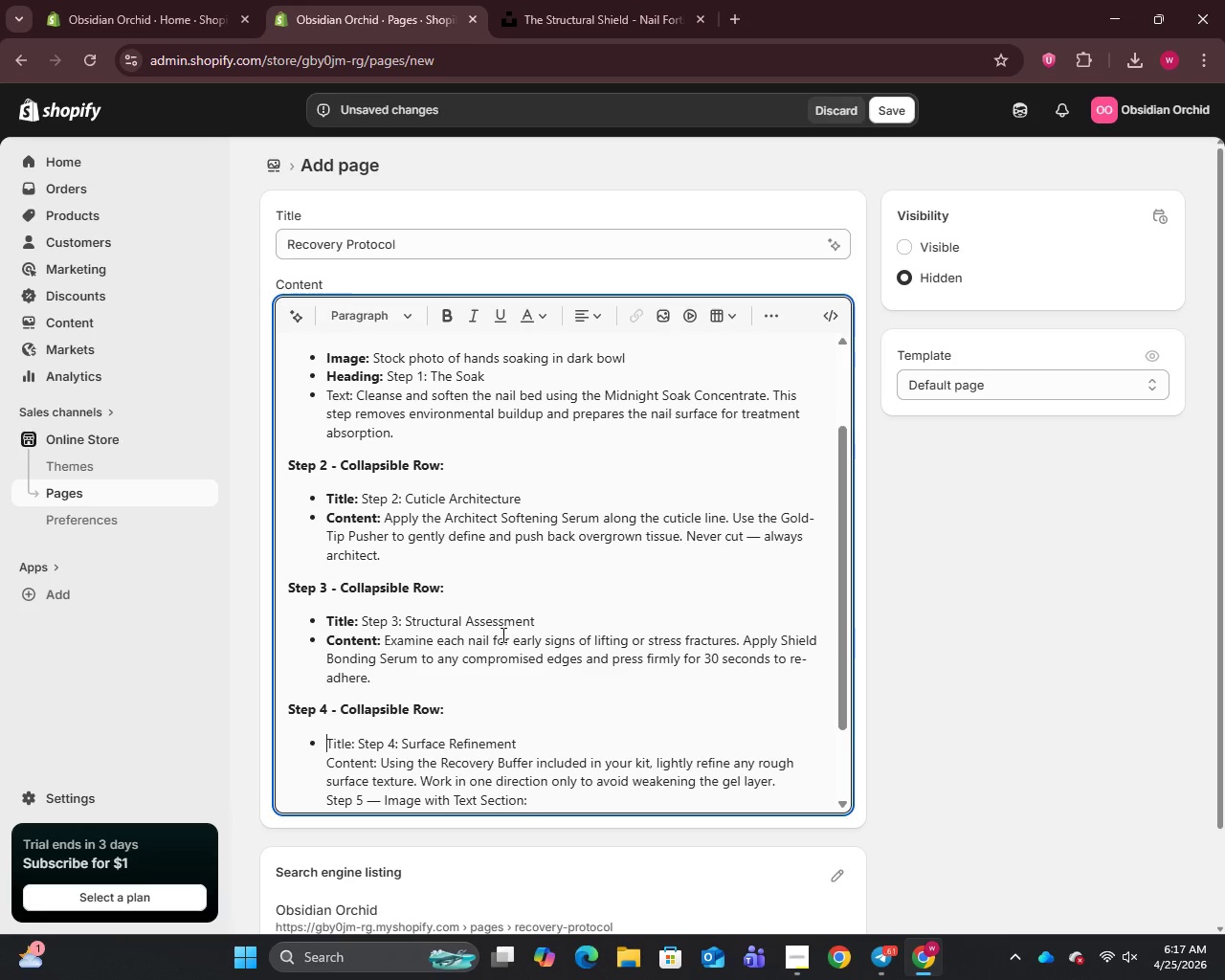 
scroll: coordinate [499, 629], scroll_direction: down, amount: 3.0
 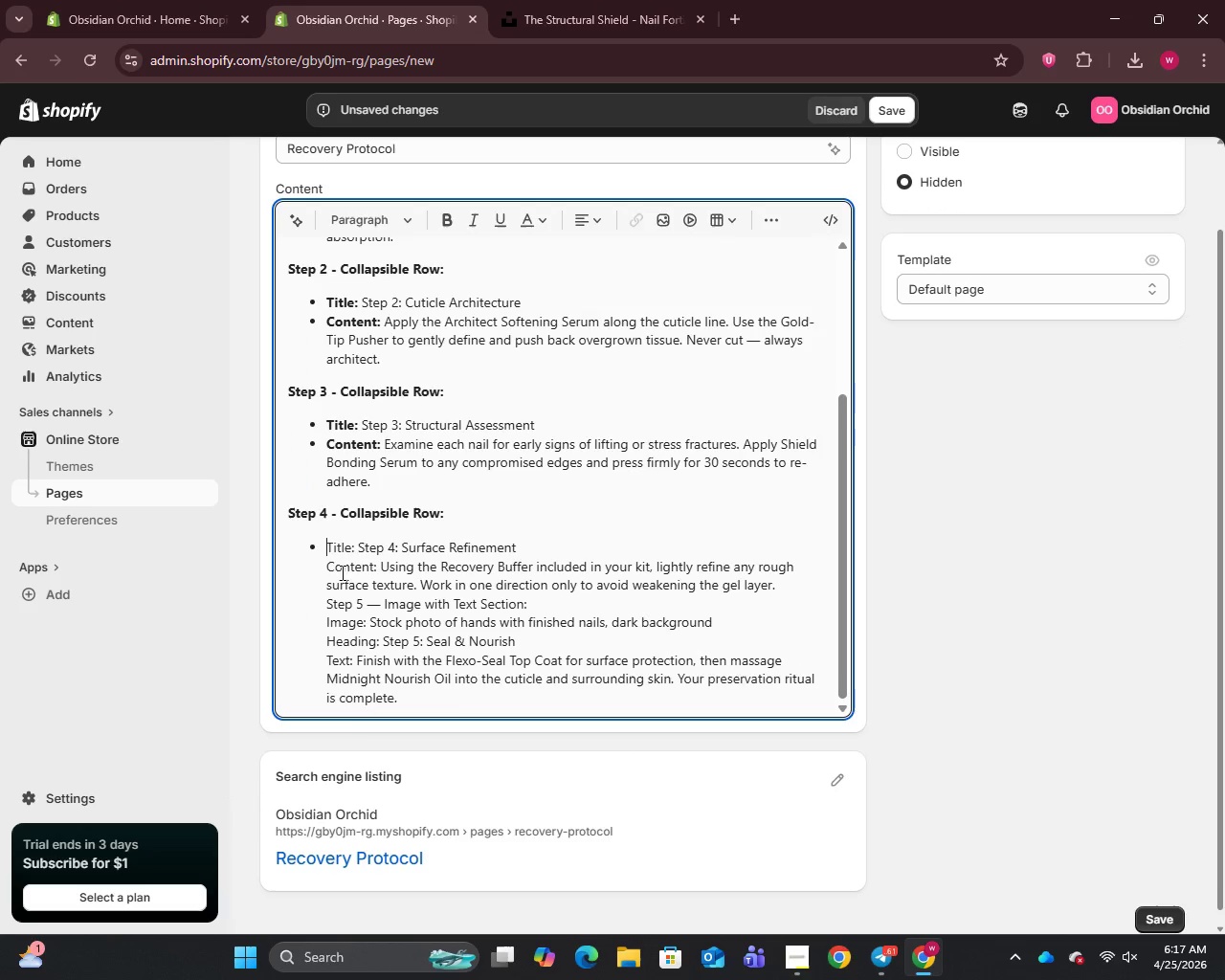 
left_click([327, 569])
 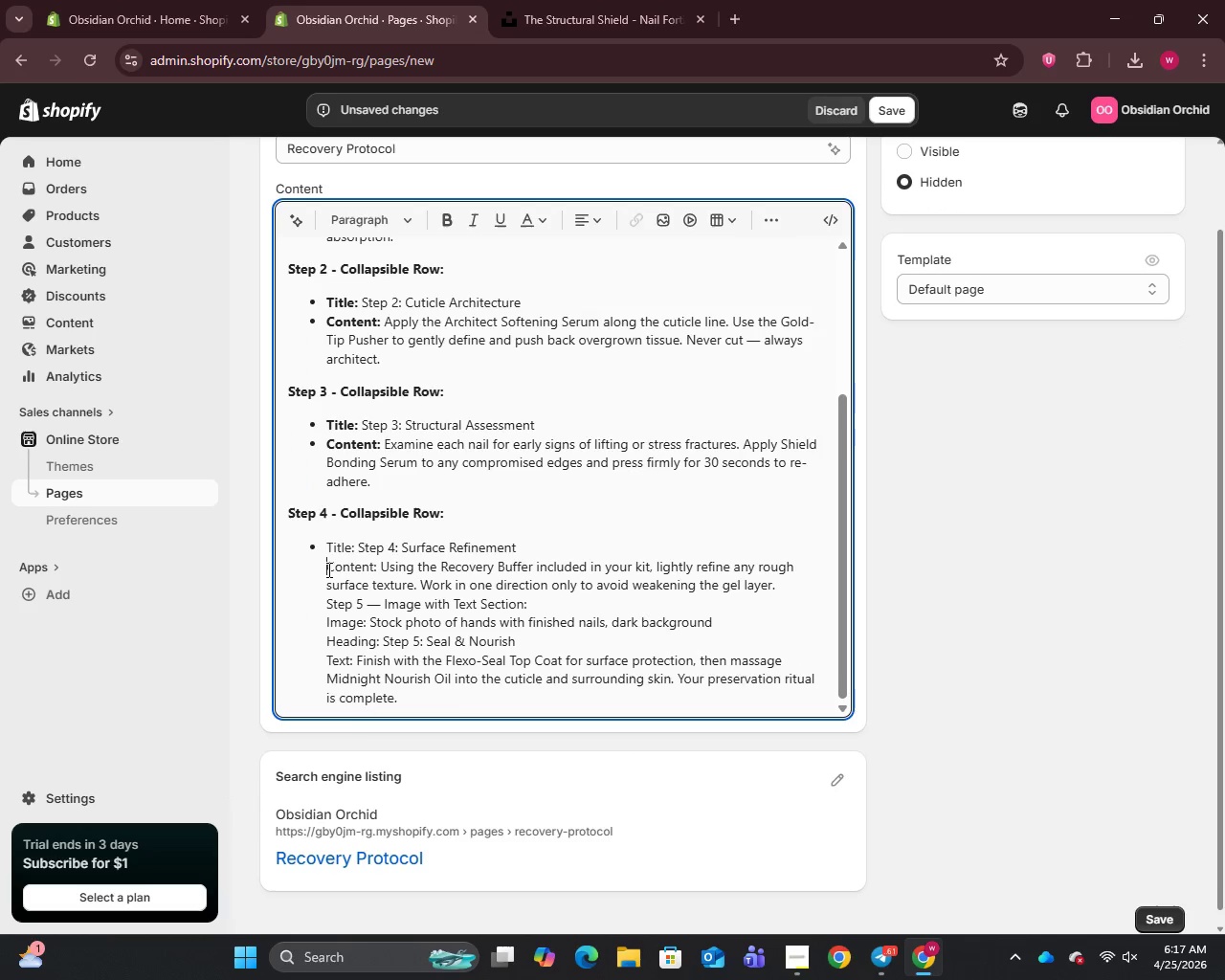 
key(Enter)
 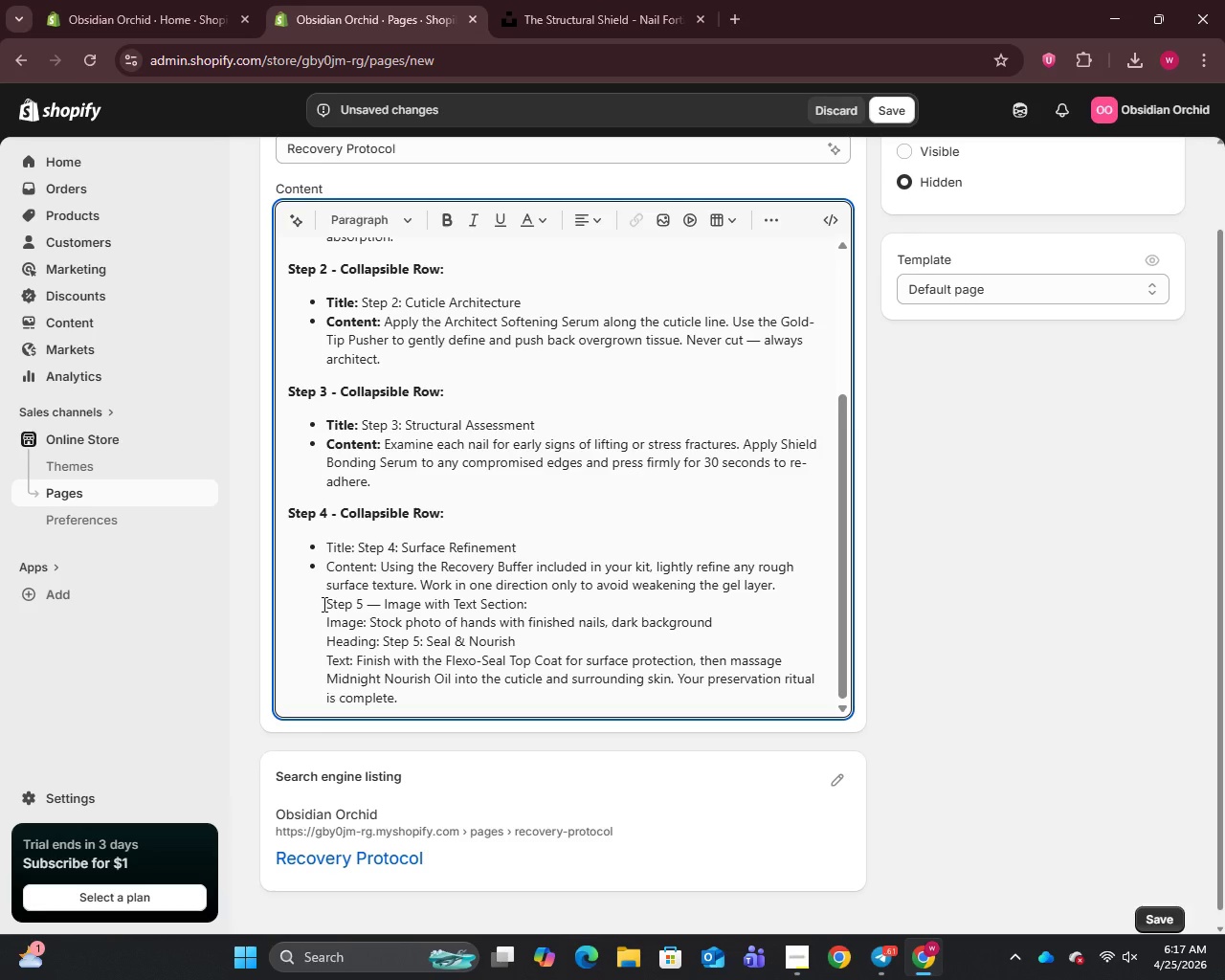 
left_click([323, 604])
 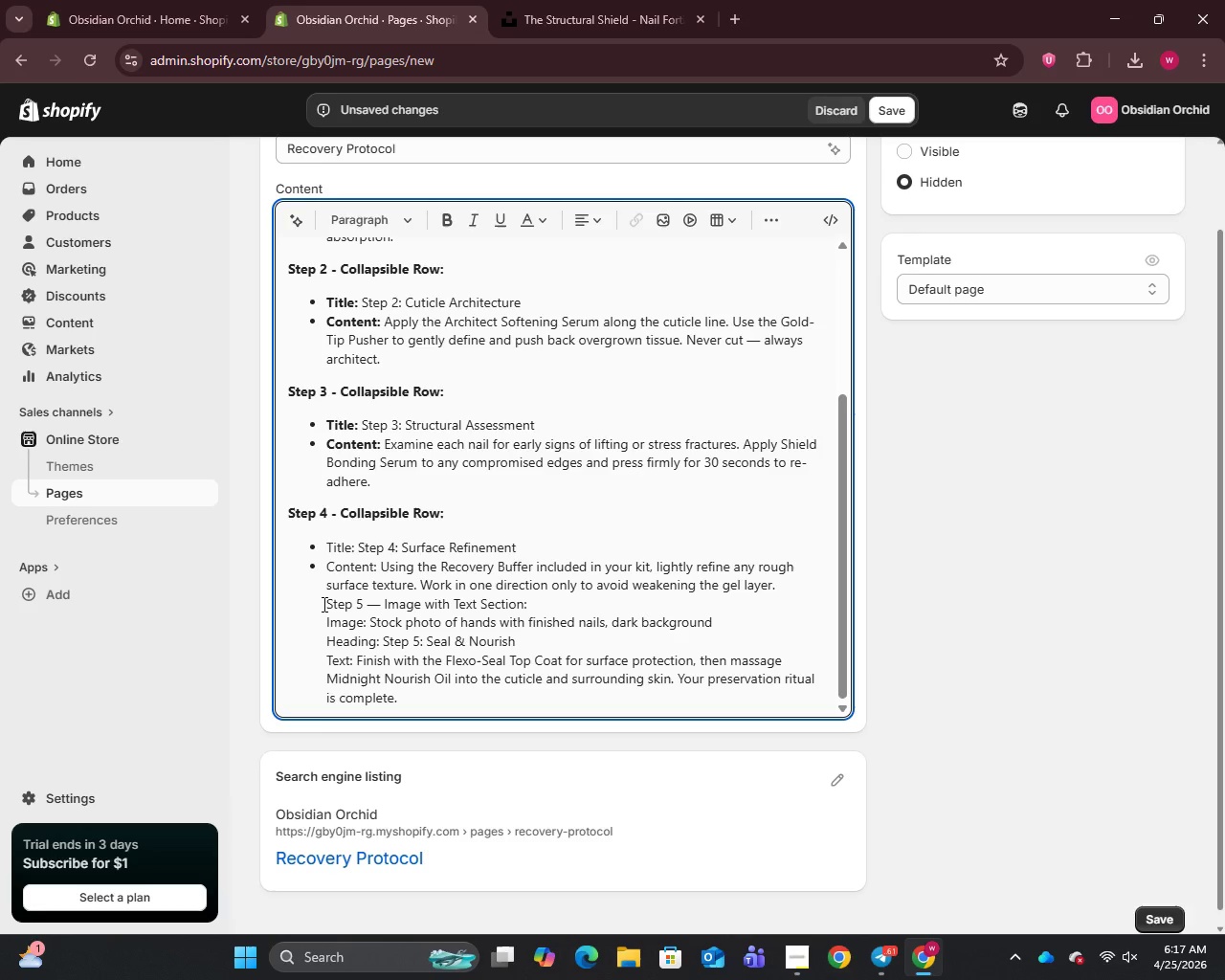 
key(Enter)
 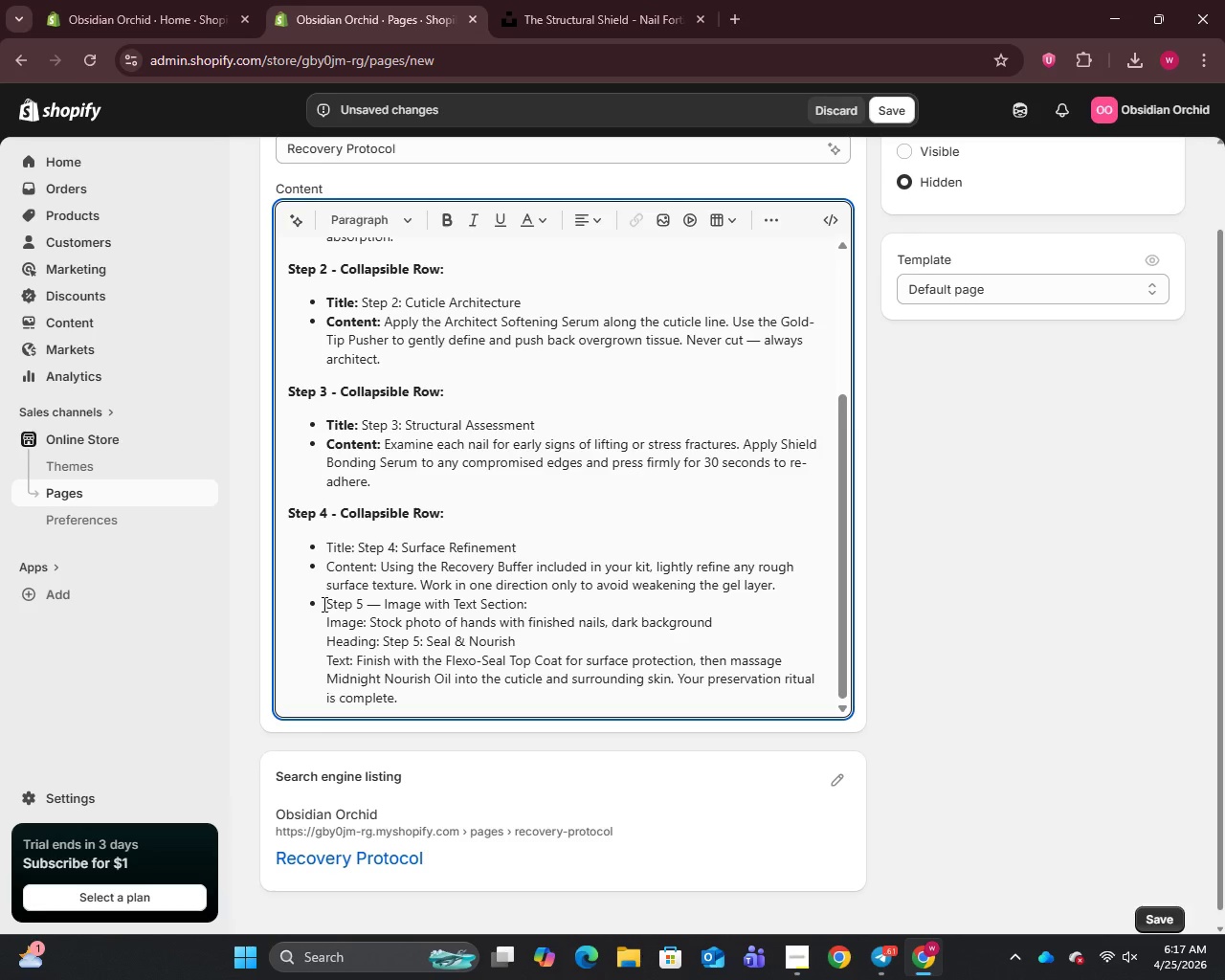 
key(Enter)
 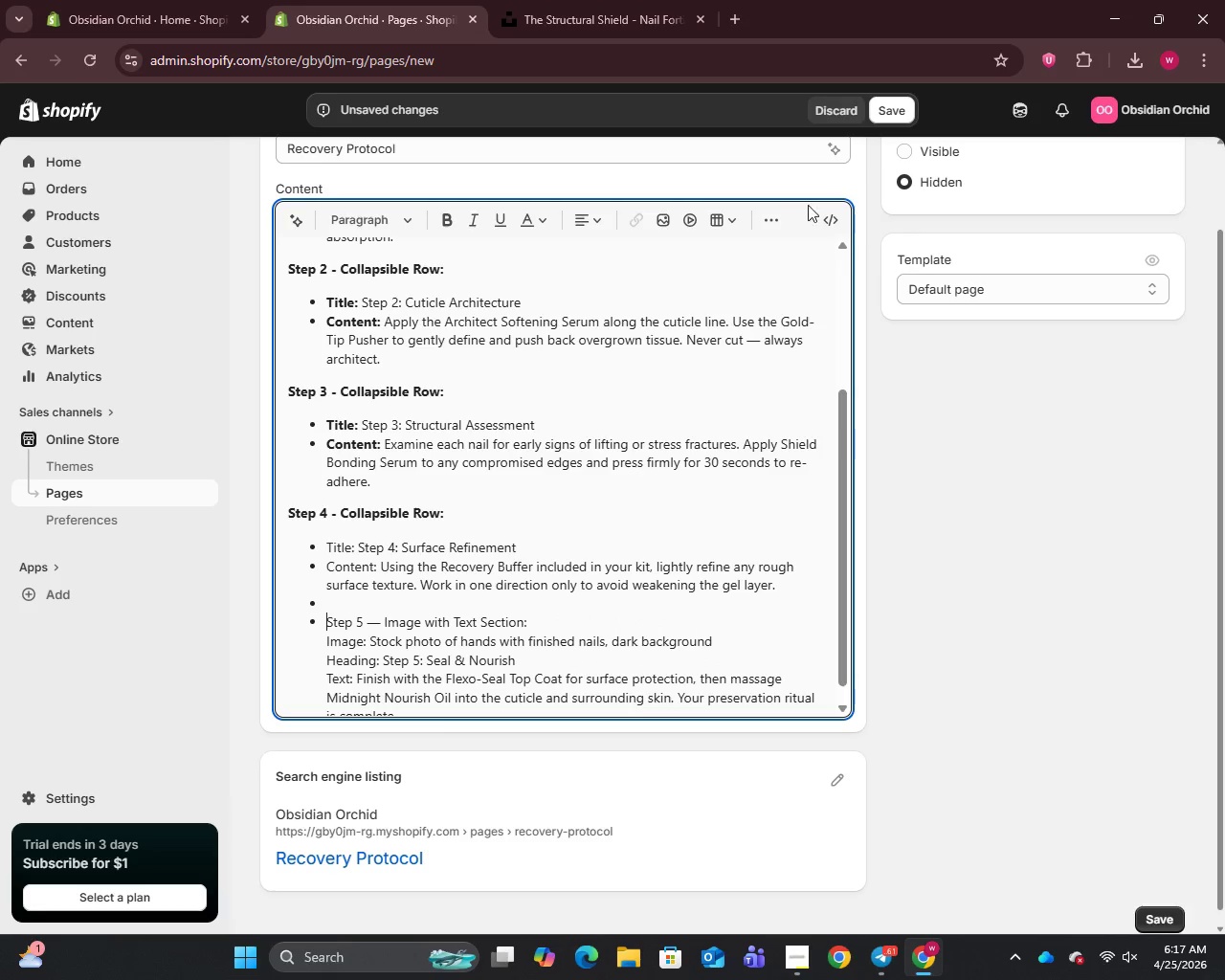 
left_click([775, 224])
 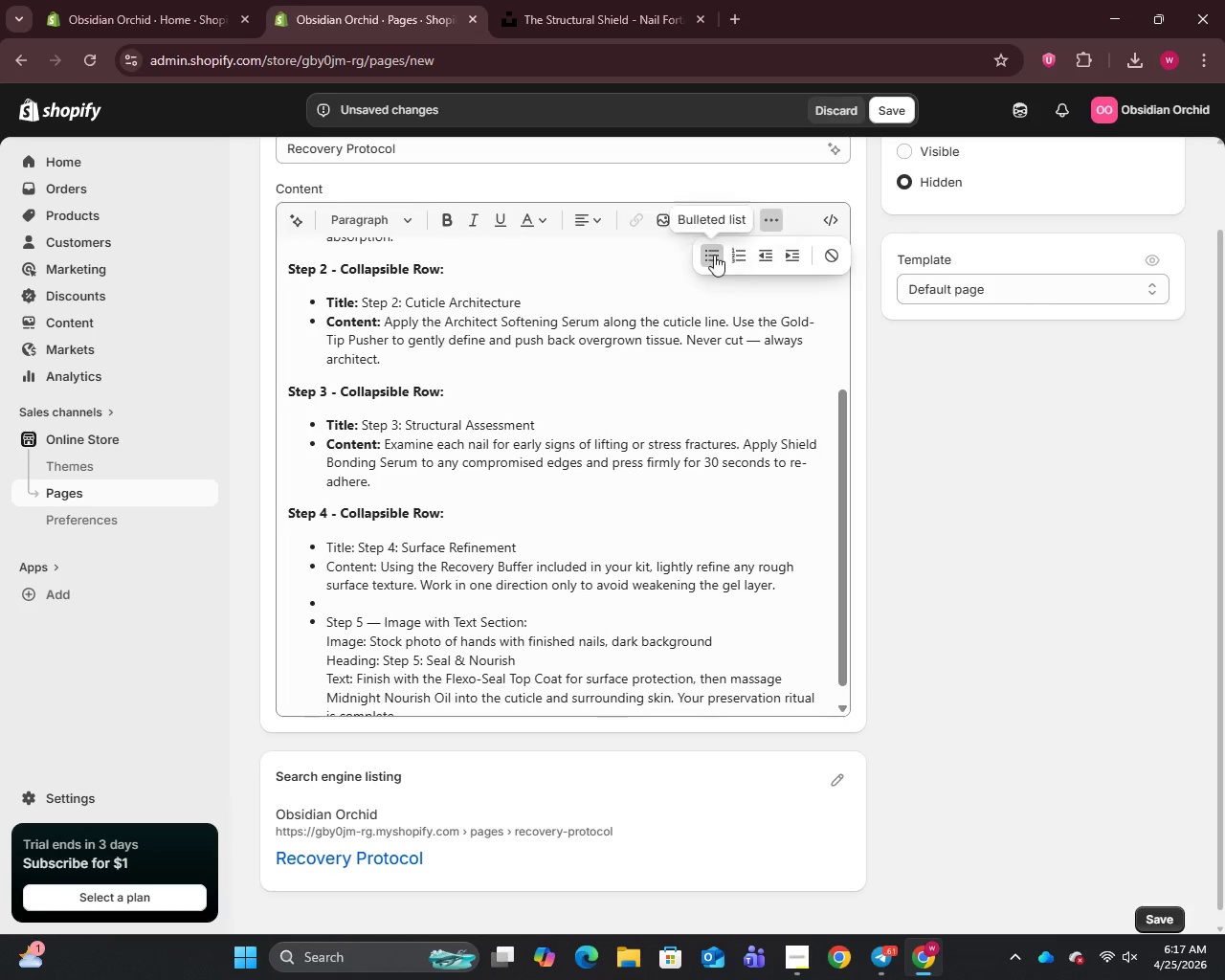 
left_click([713, 255])
 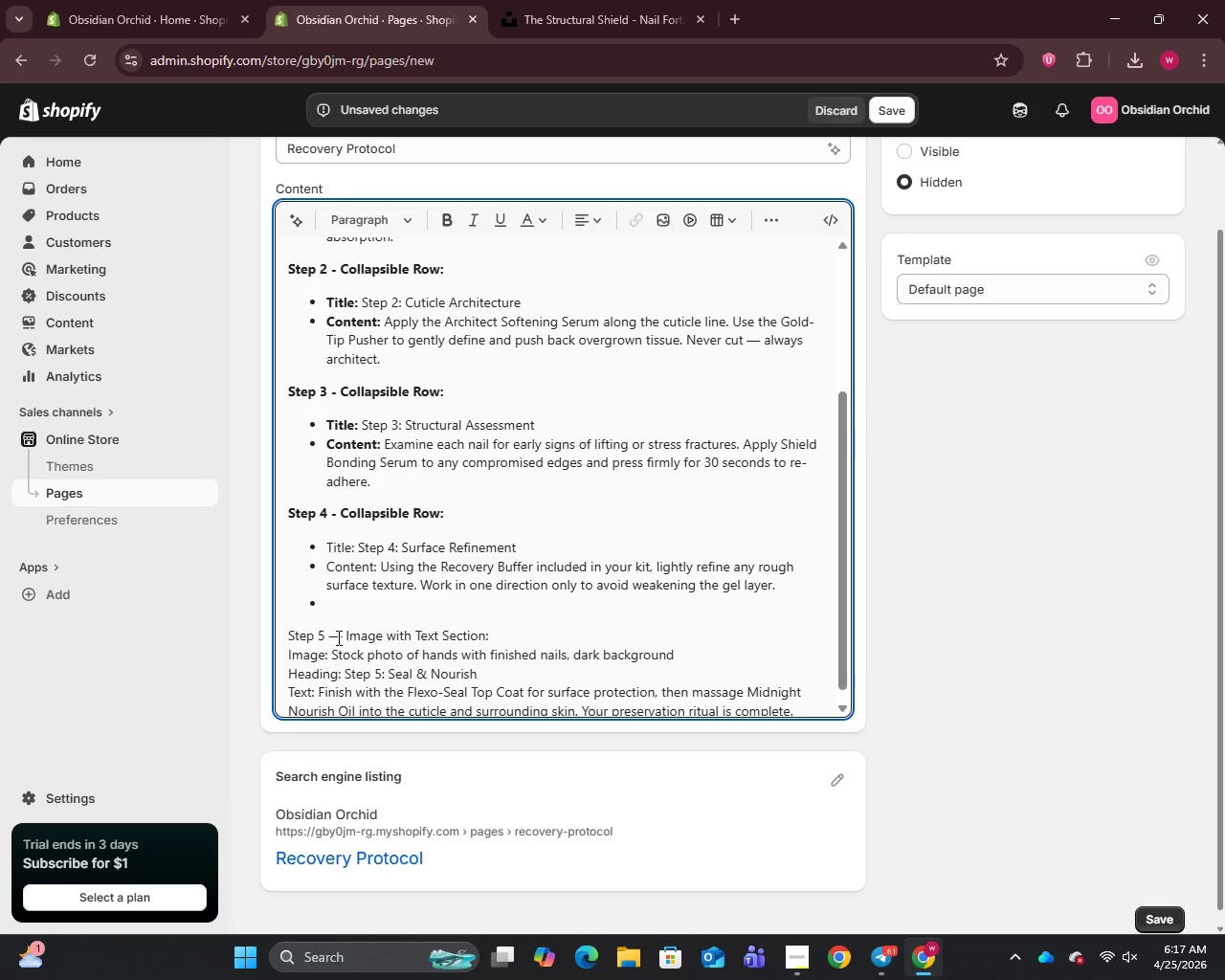 
left_click([351, 601])
 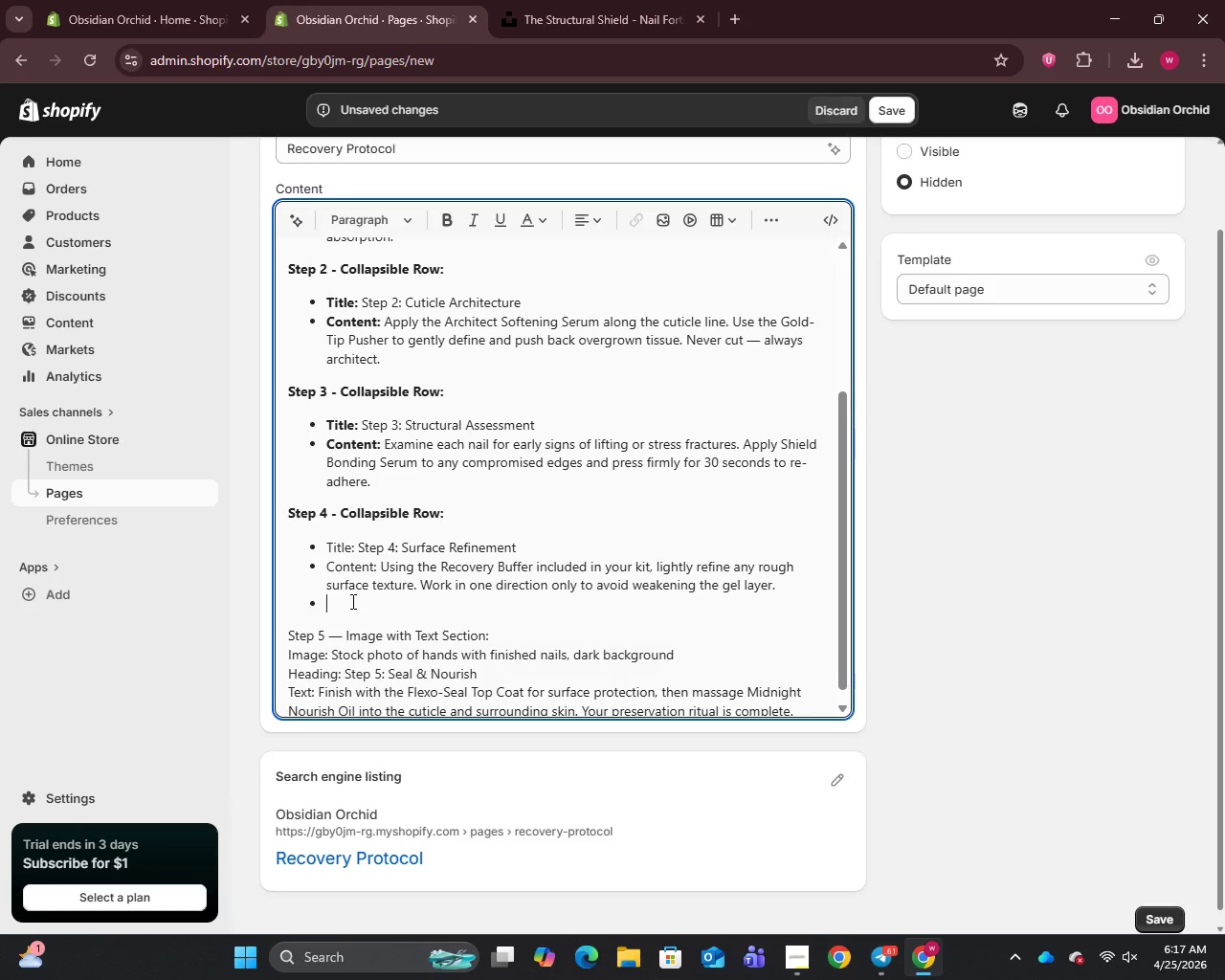 
key(Backspace)
 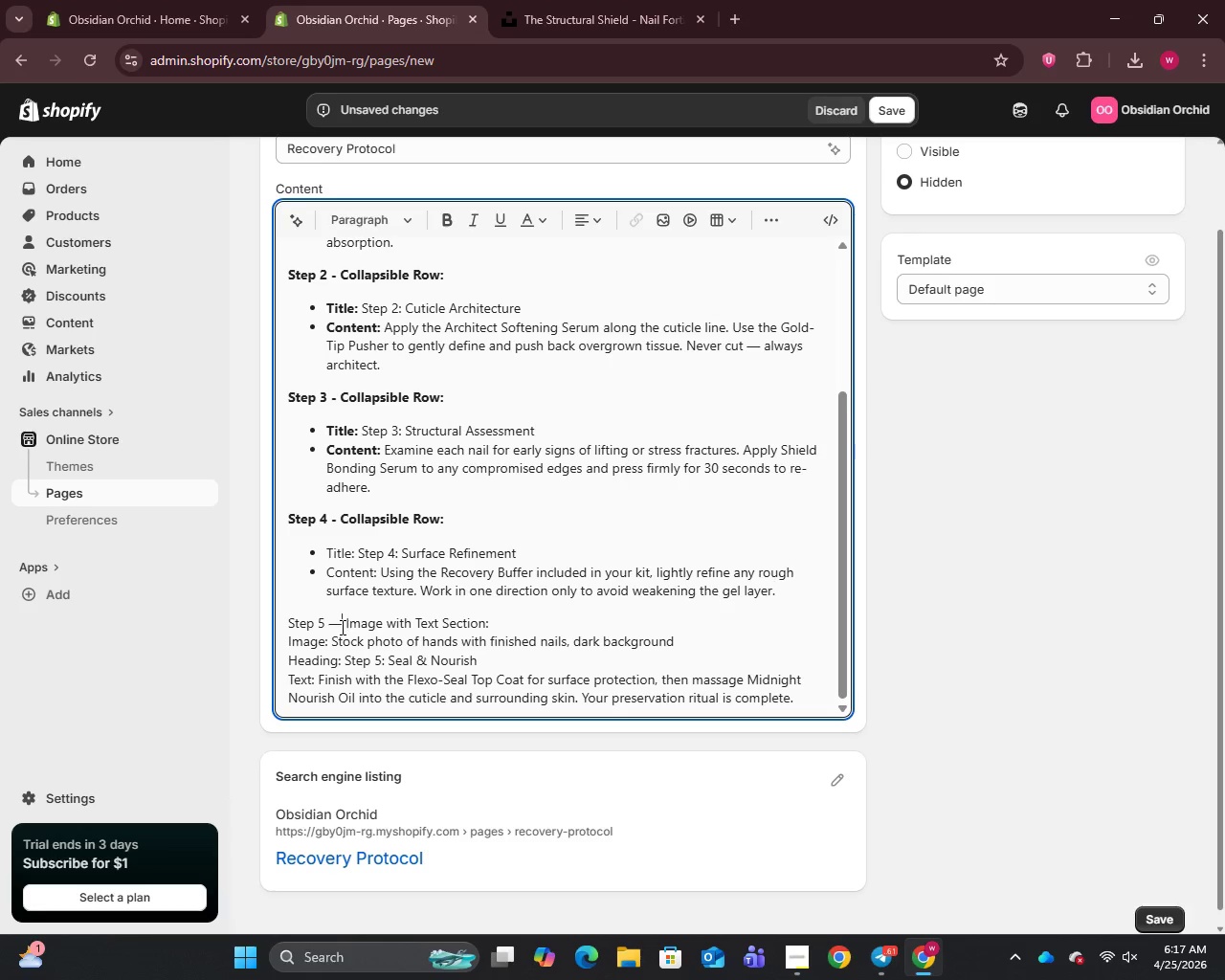 
key(Backspace)
 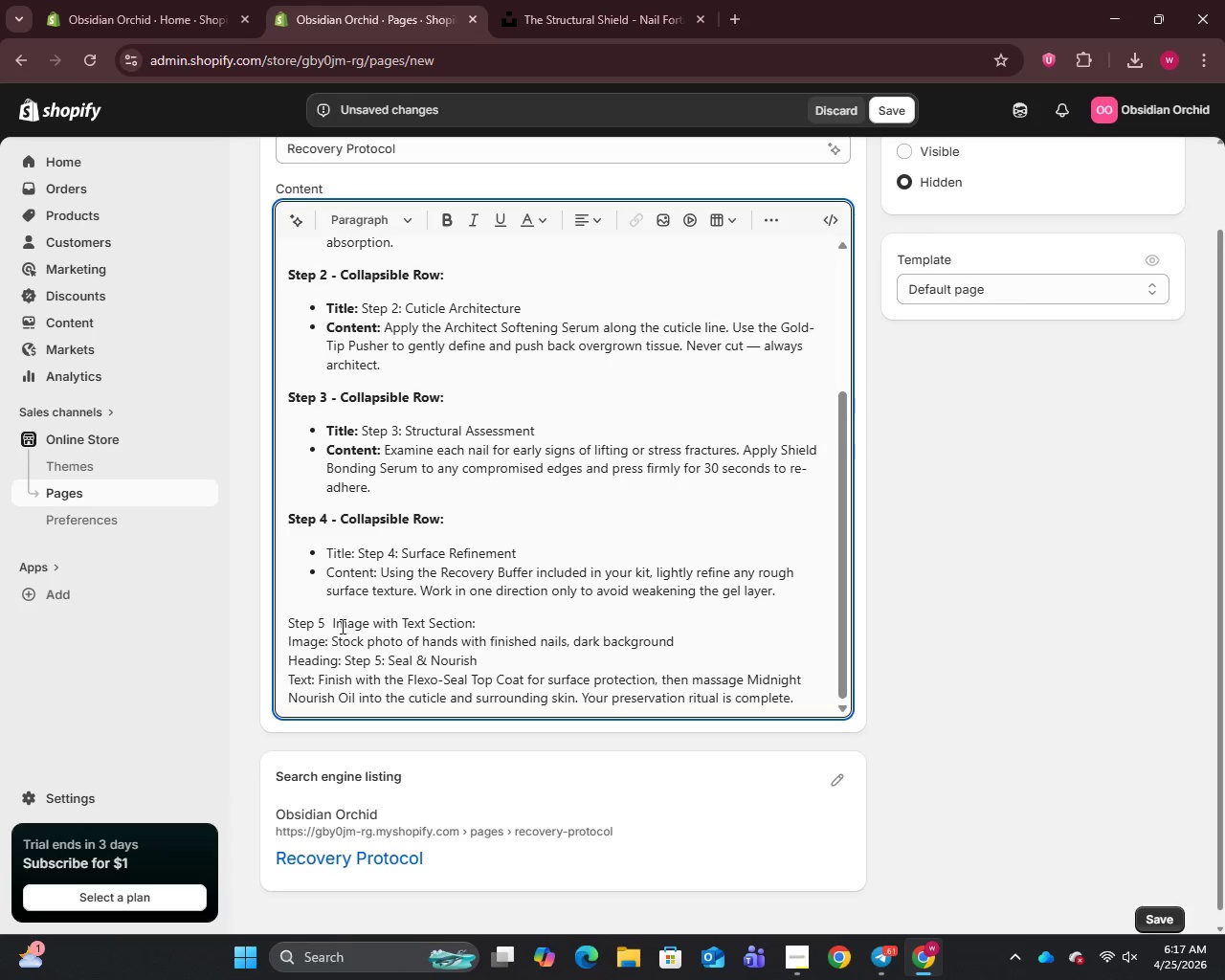 
key(Minus)
 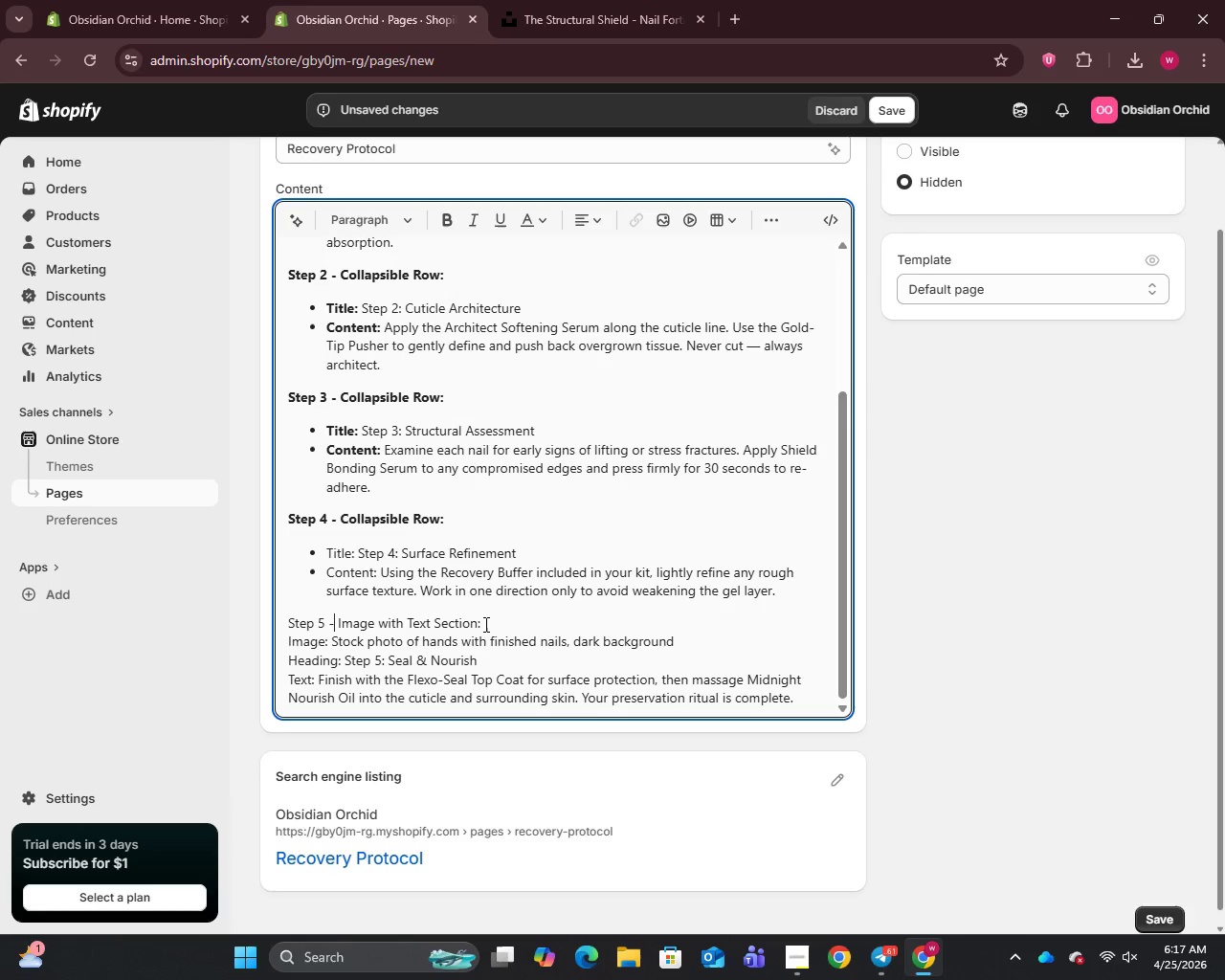 
left_click_drag(start_coordinate=[492, 621], to_coordinate=[279, 621])
 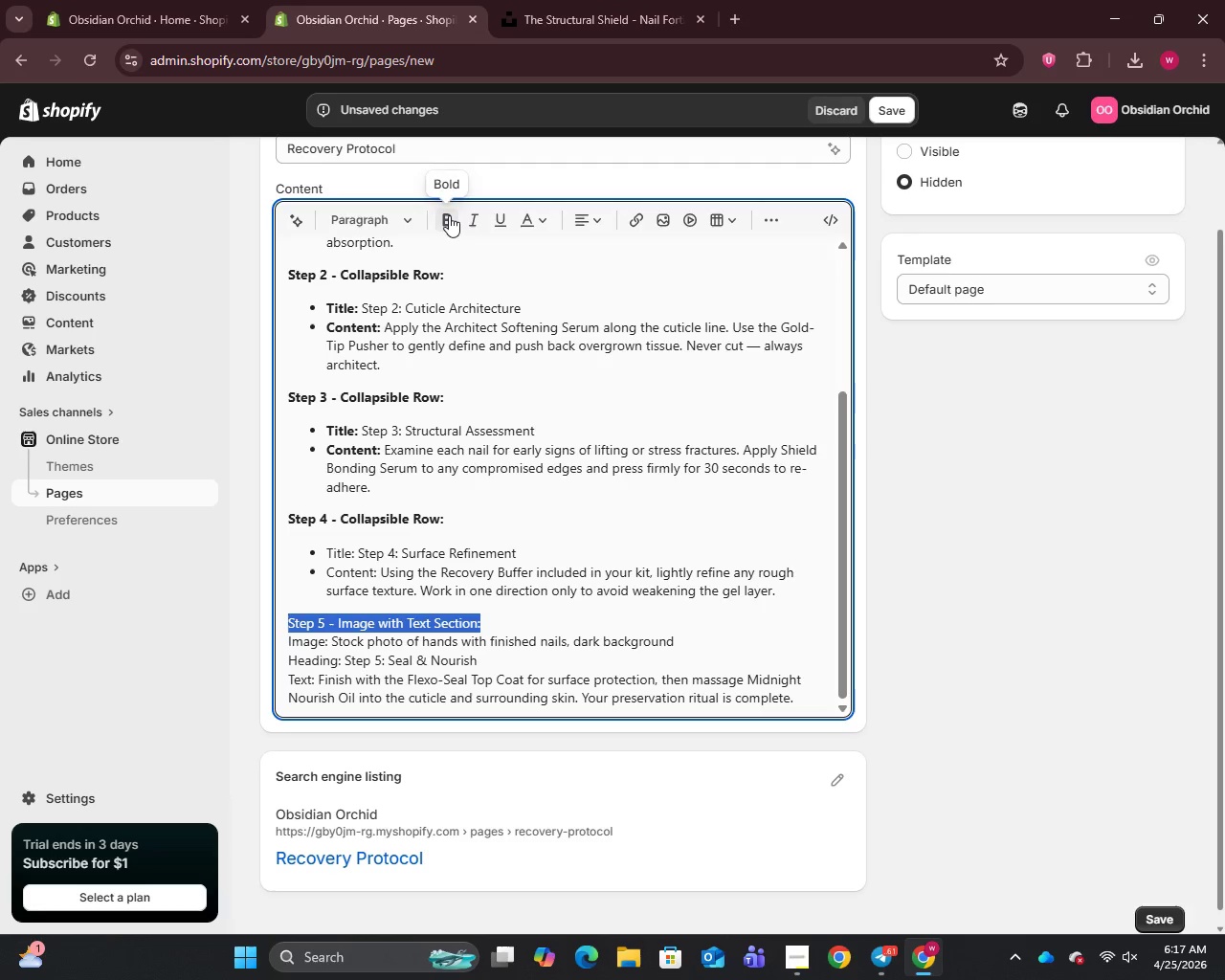 
left_click([449, 215])
 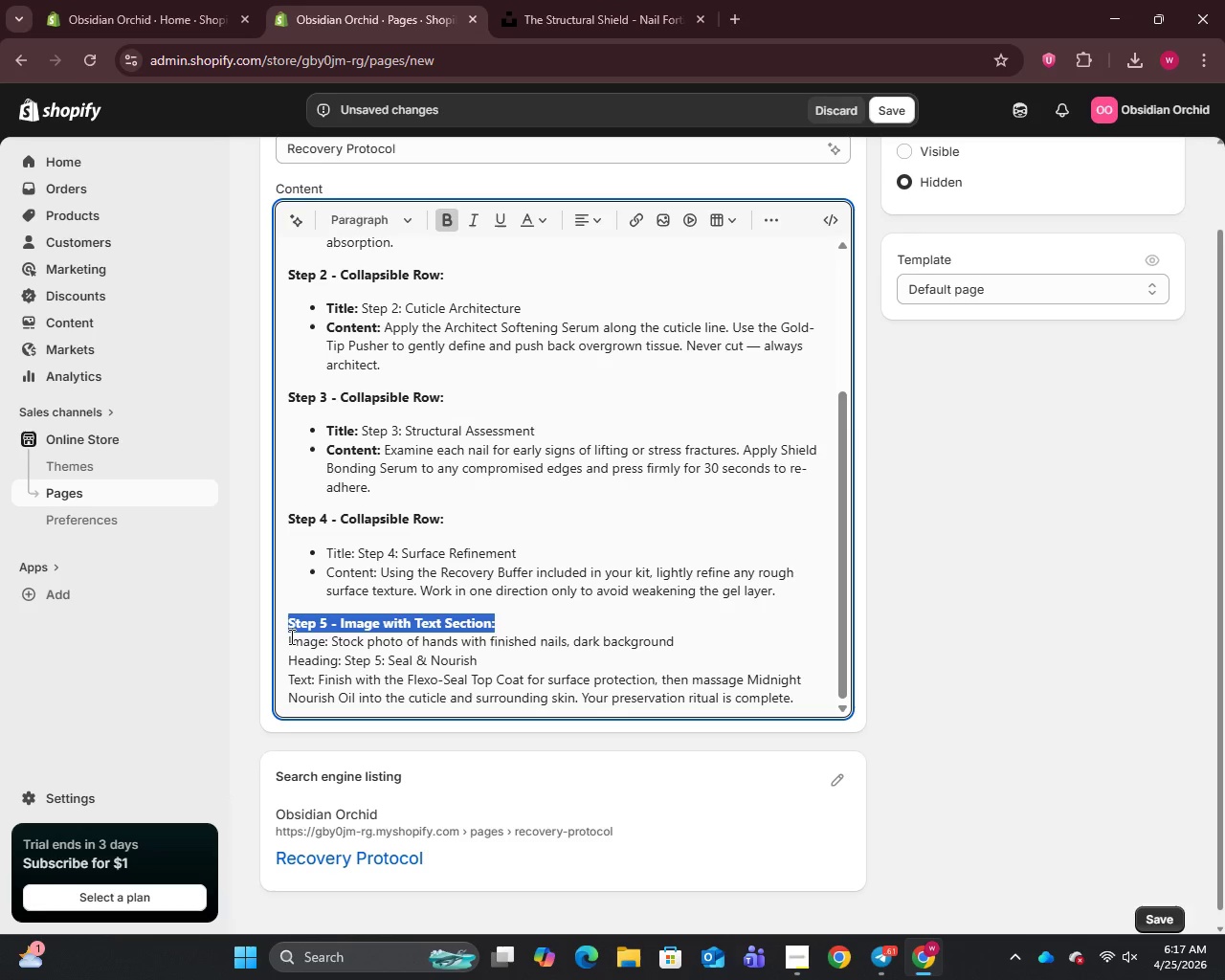 
left_click([282, 640])
 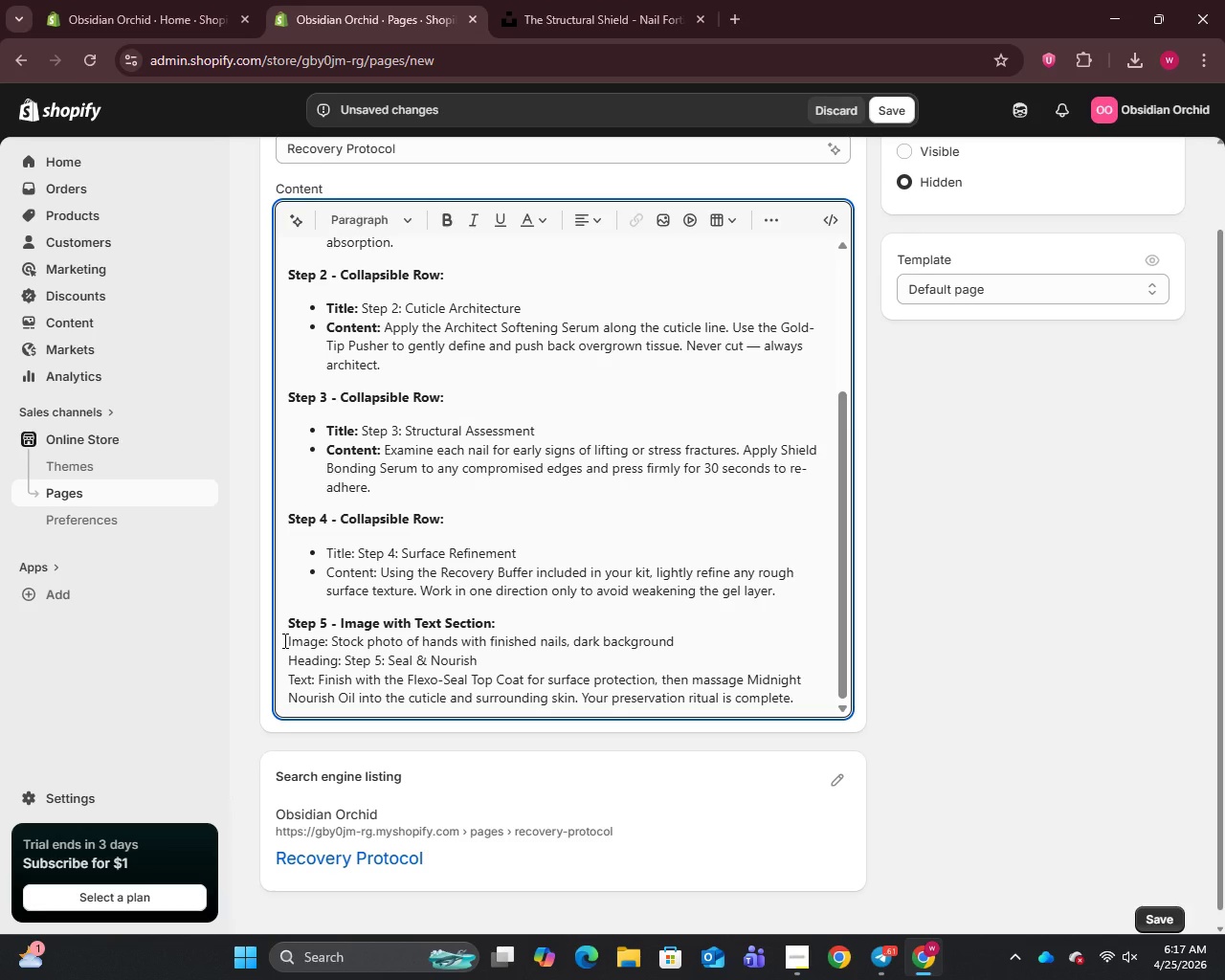 
key(Enter)
 